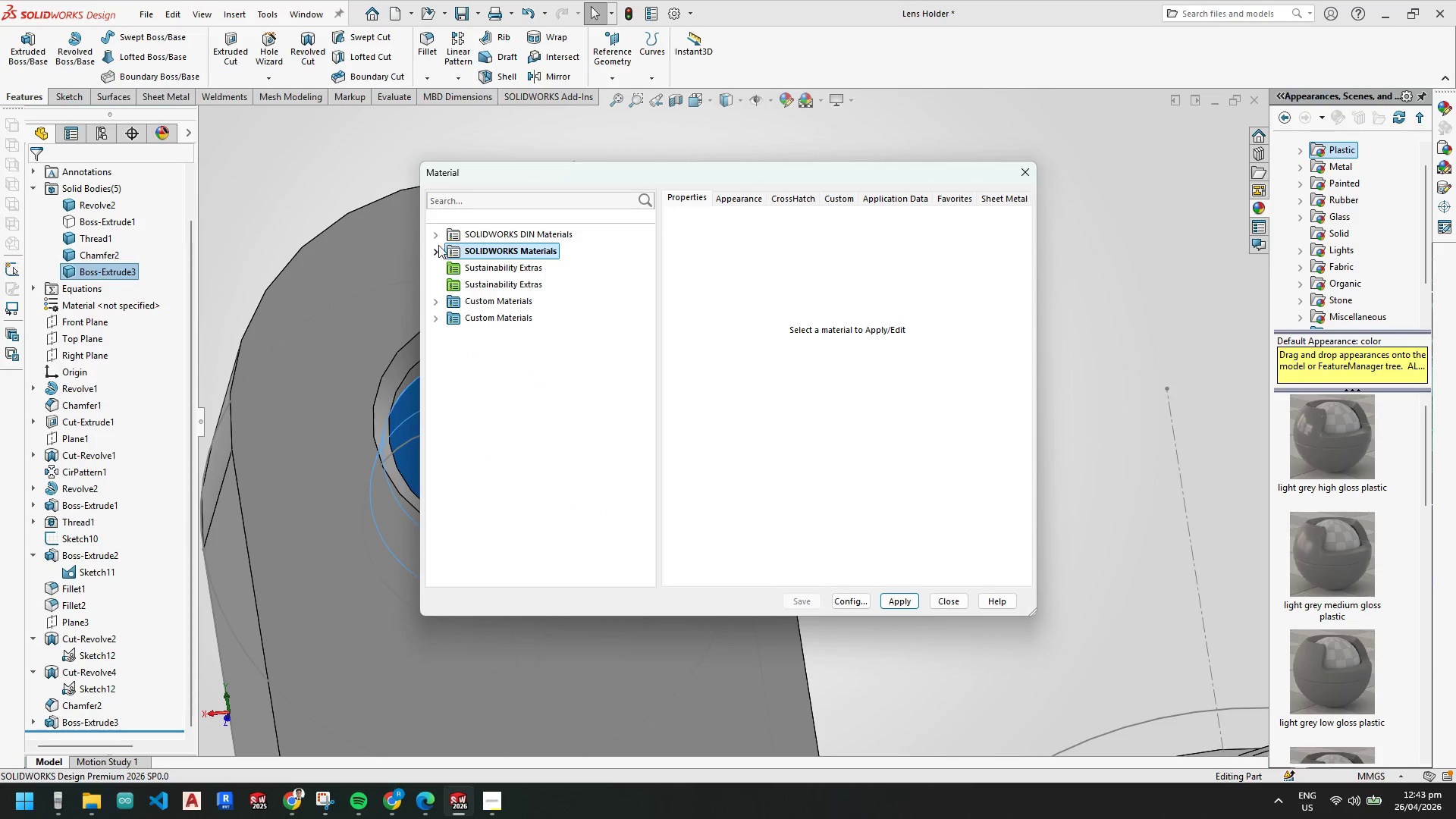 
left_click([440, 238])
 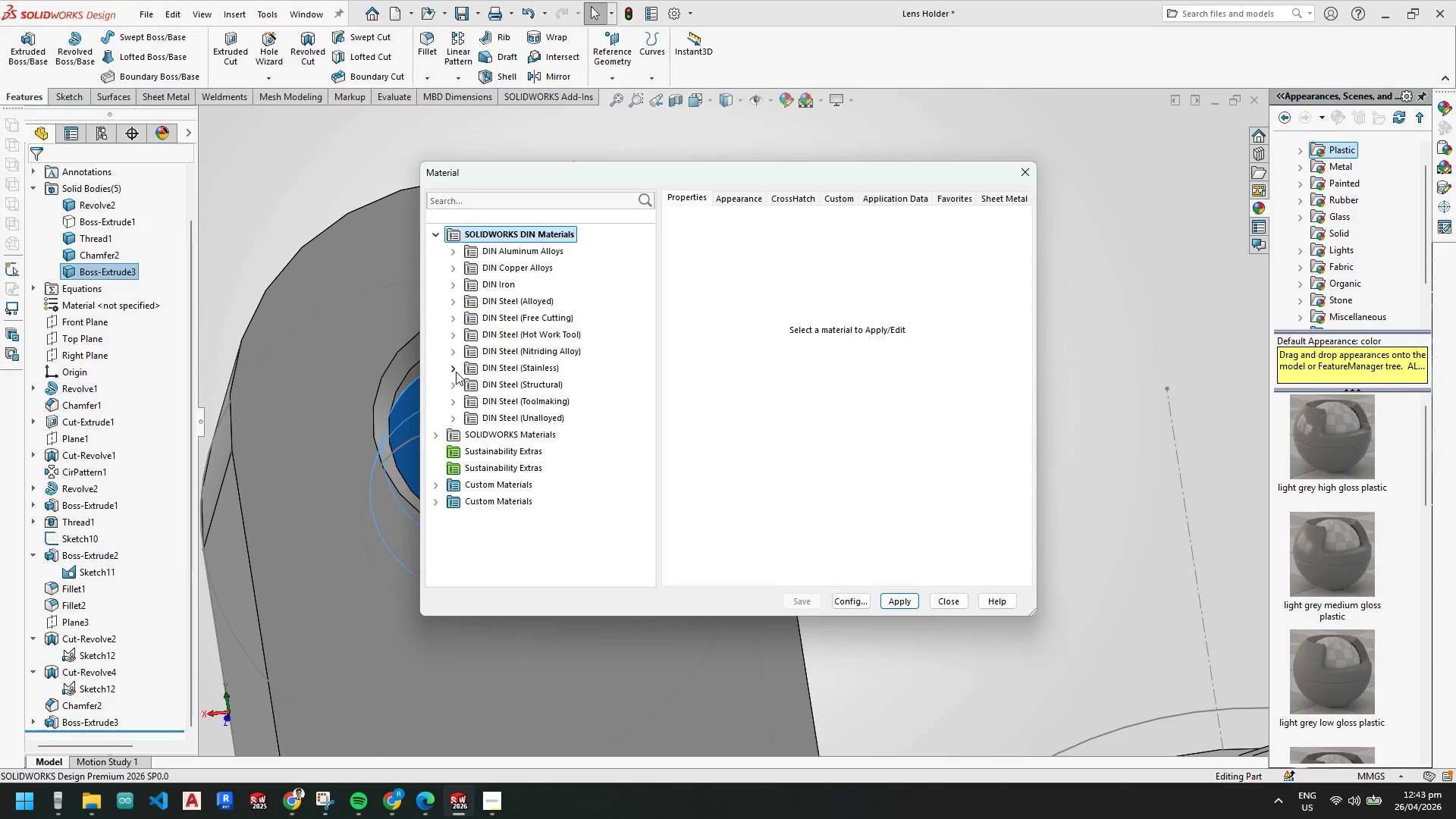 
wait(5.41)
 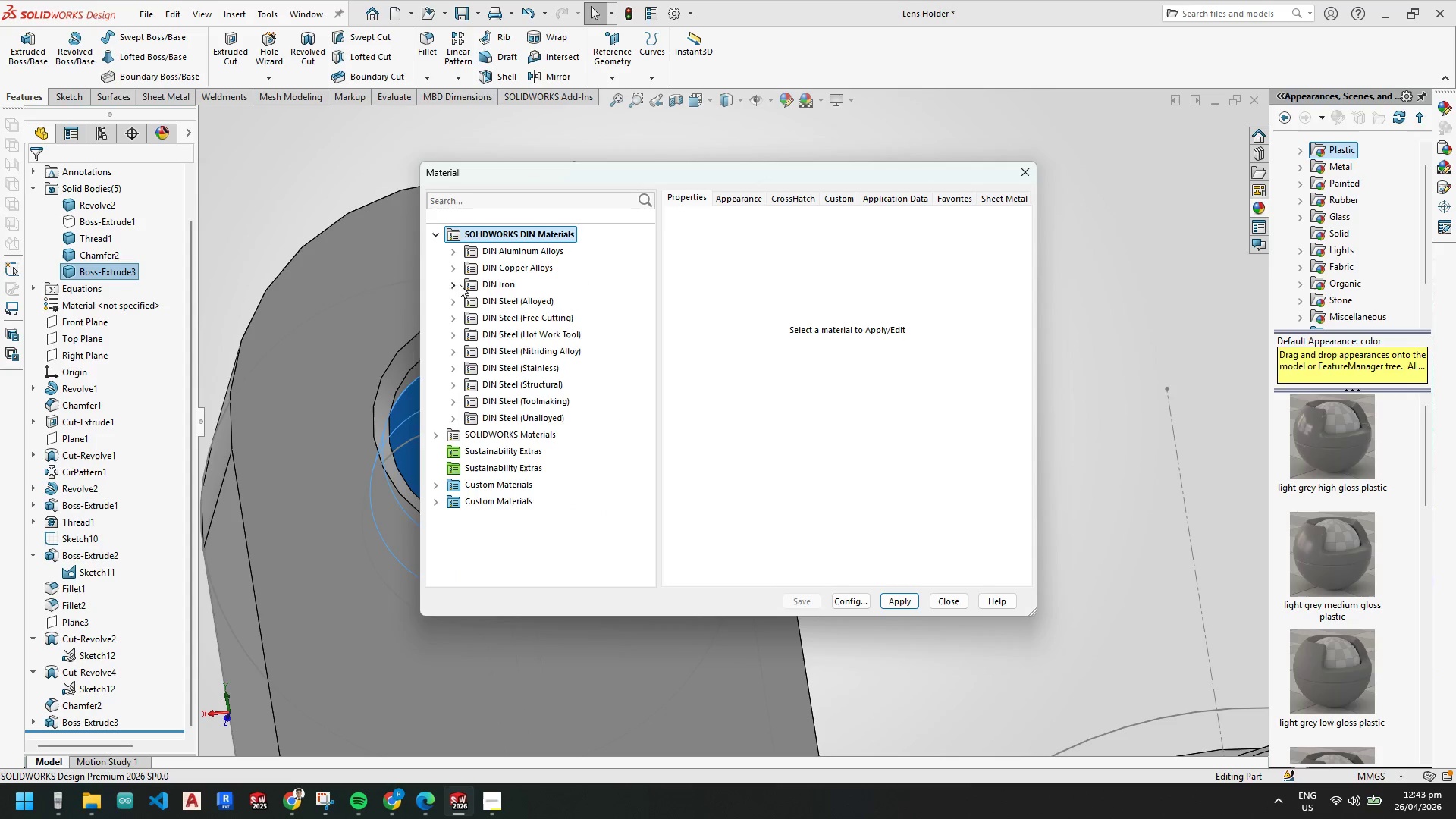 
left_click([454, 402])
 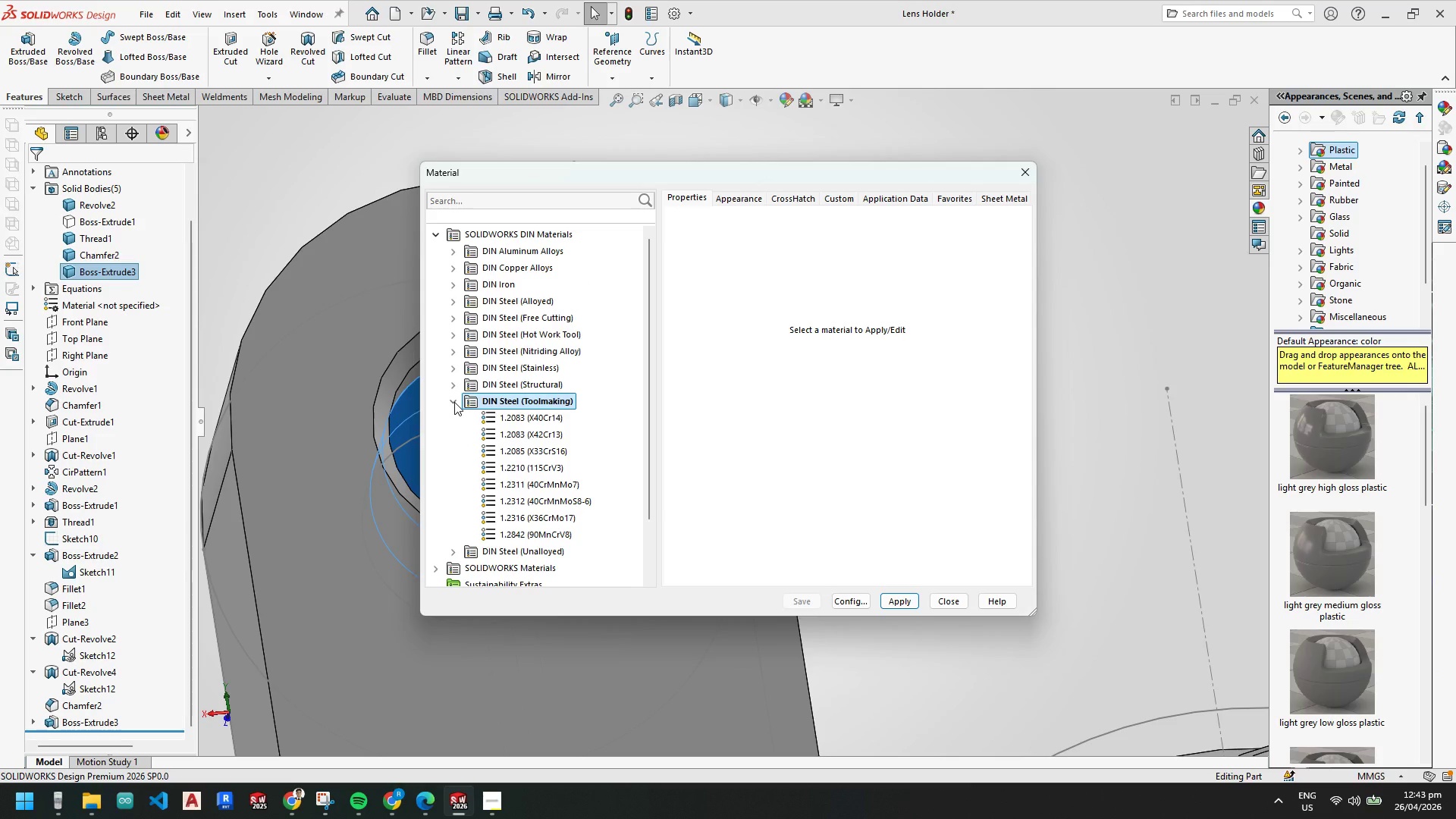 
left_click([454, 402])
 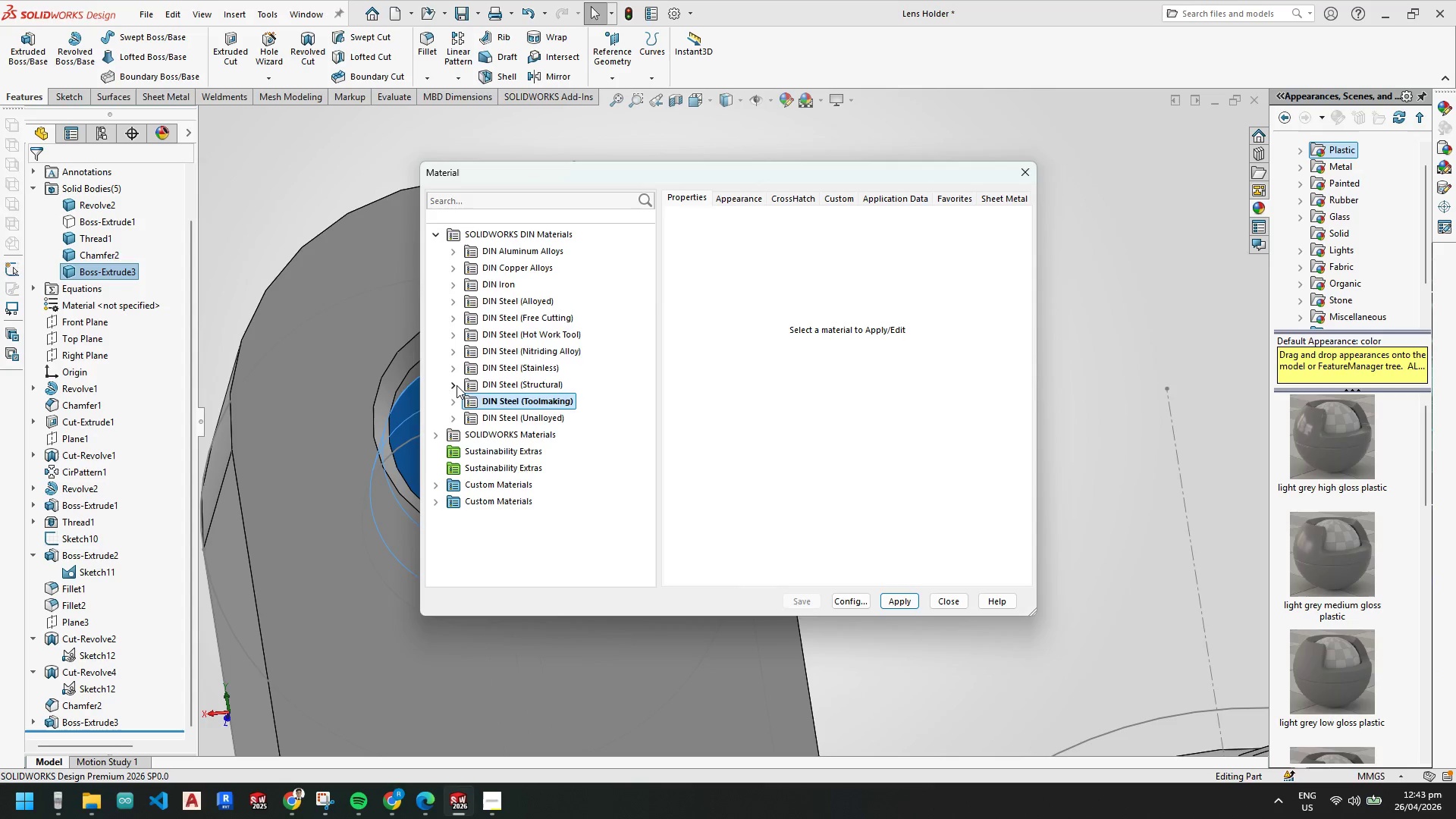 
left_click([457, 382])
 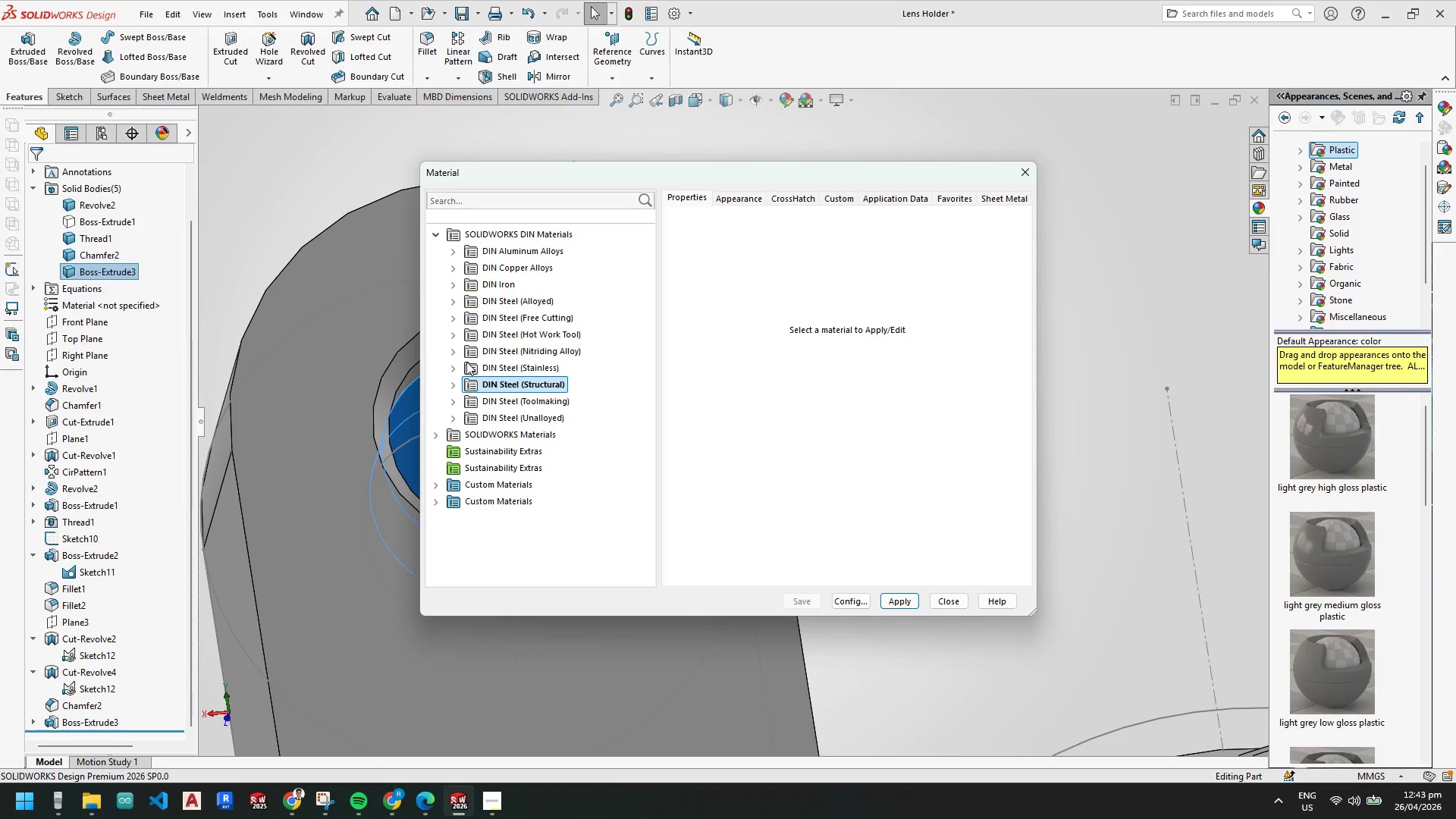 
left_click([461, 366])
 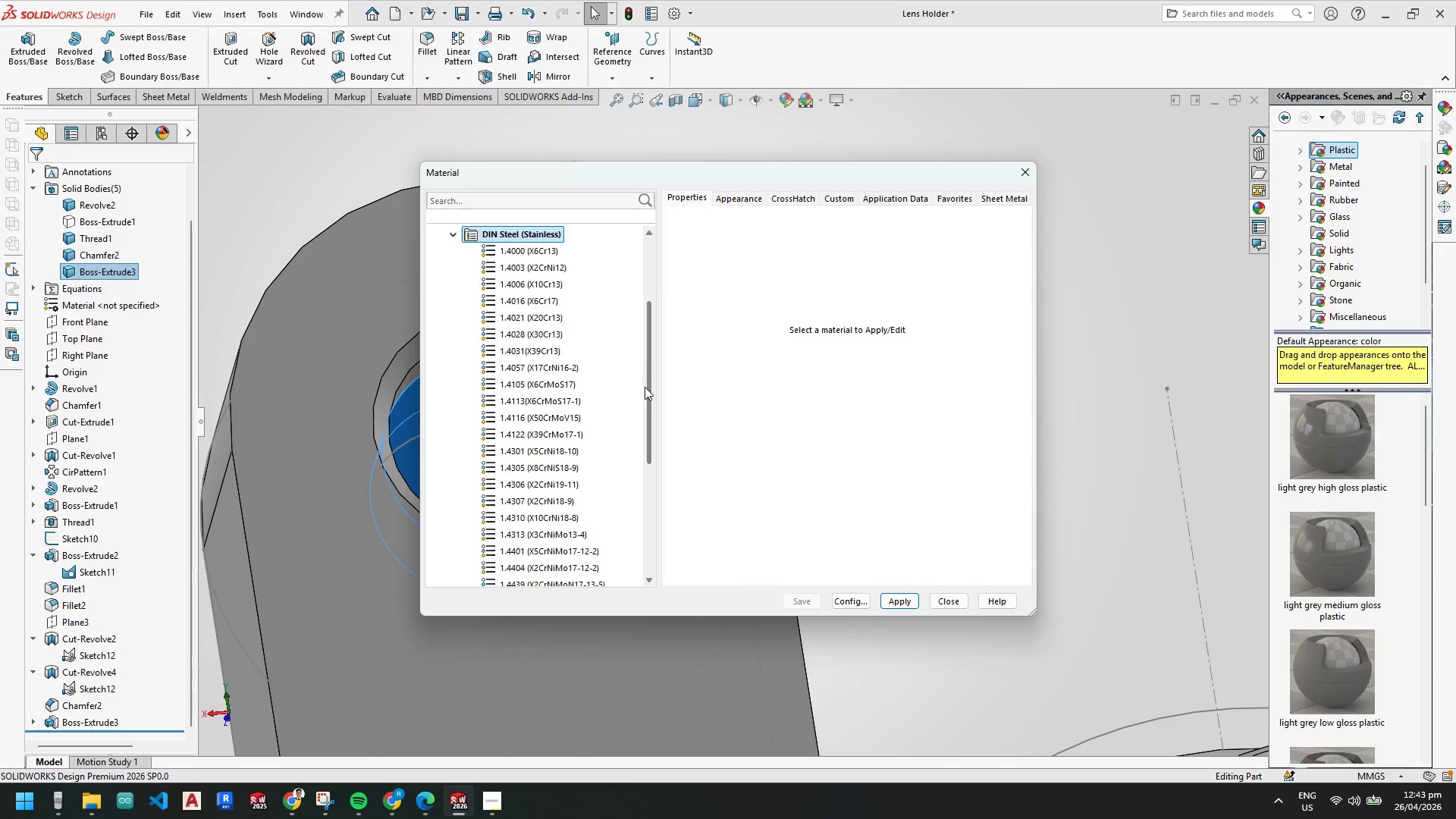 
left_click_drag(start_coordinate=[649, 390], to_coordinate=[647, 315])
 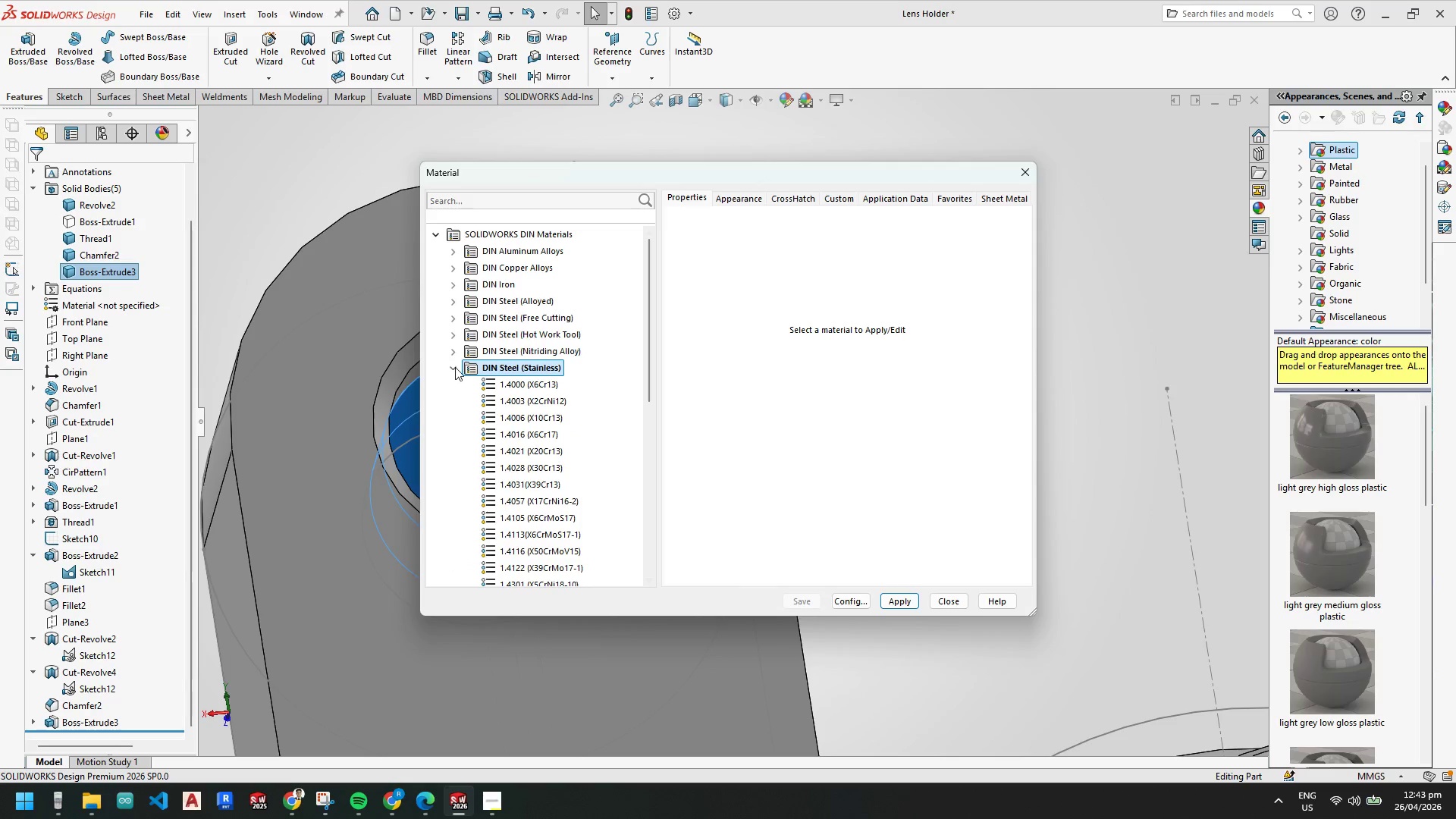 
left_click([454, 367])
 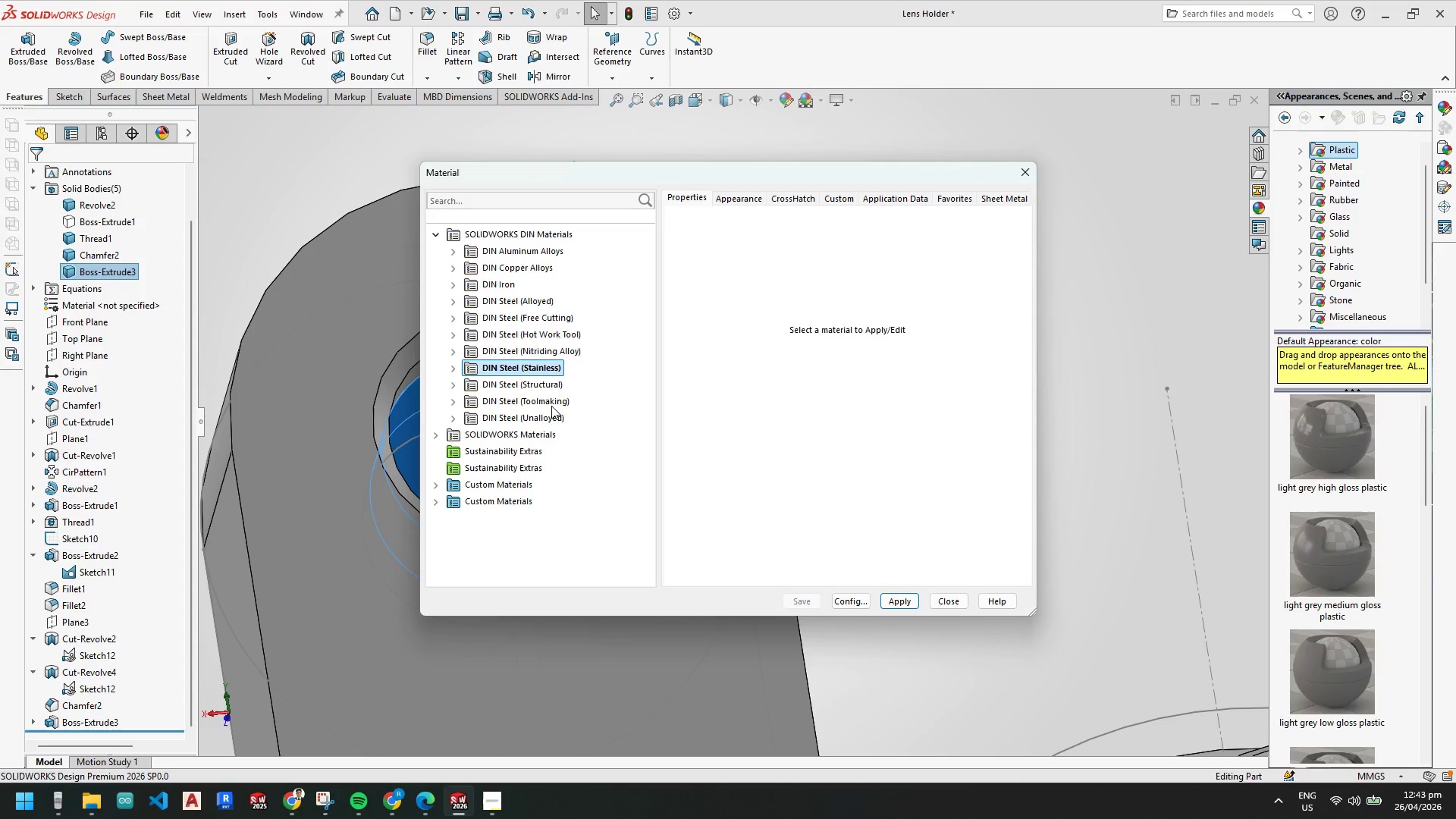 
left_click([438, 438])
 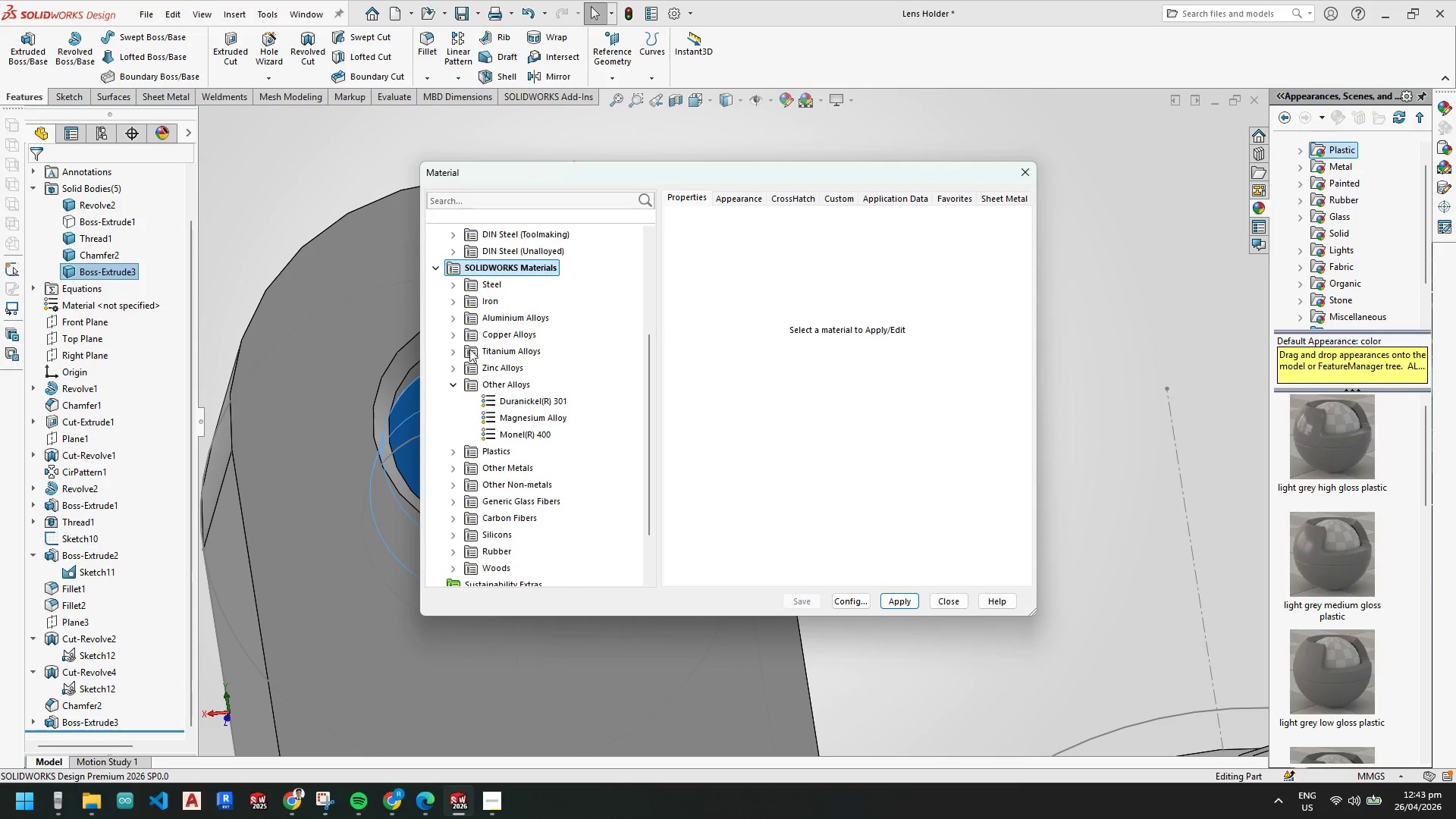 
left_click([455, 384])
 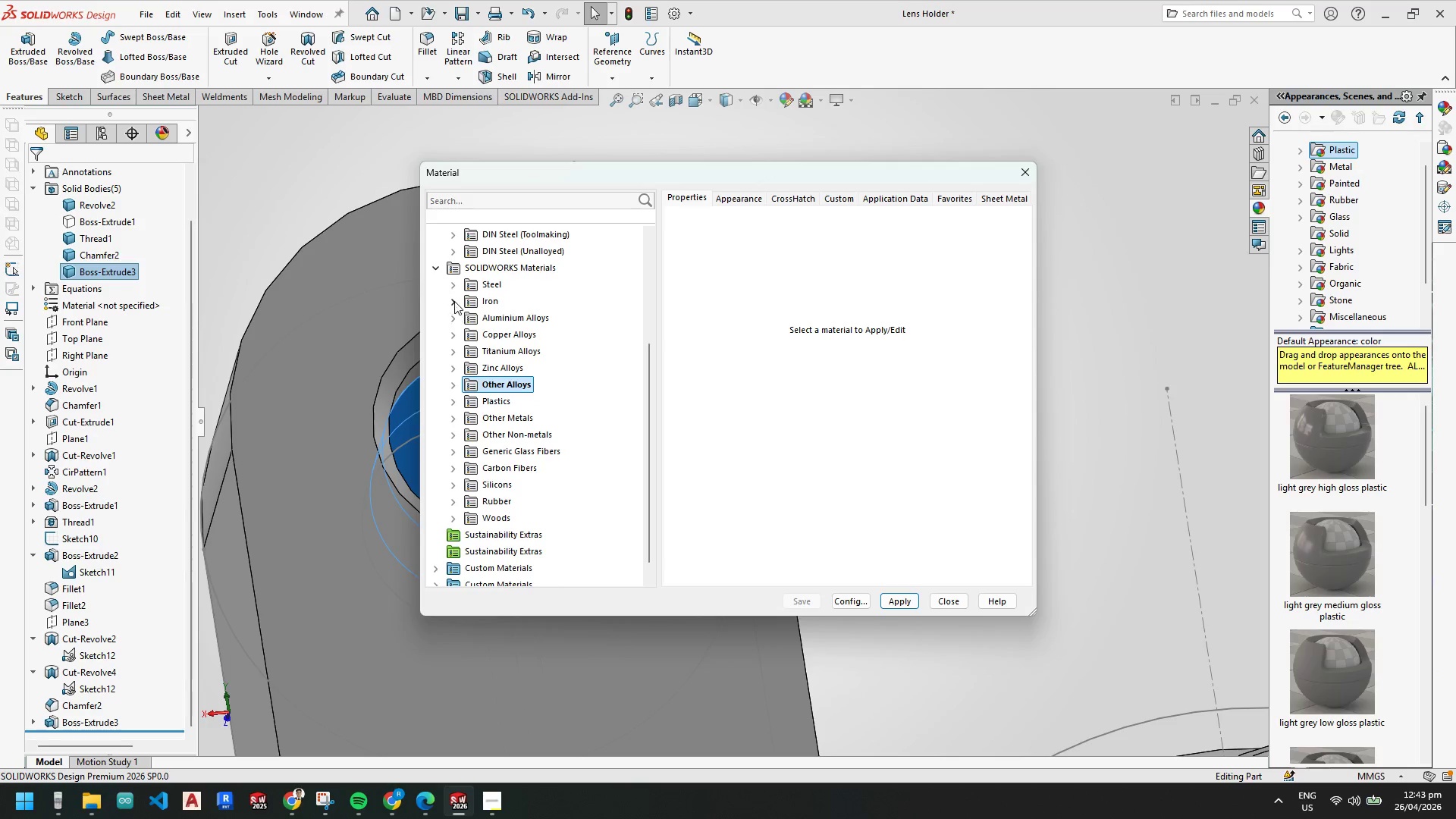 
left_click([450, 281])
 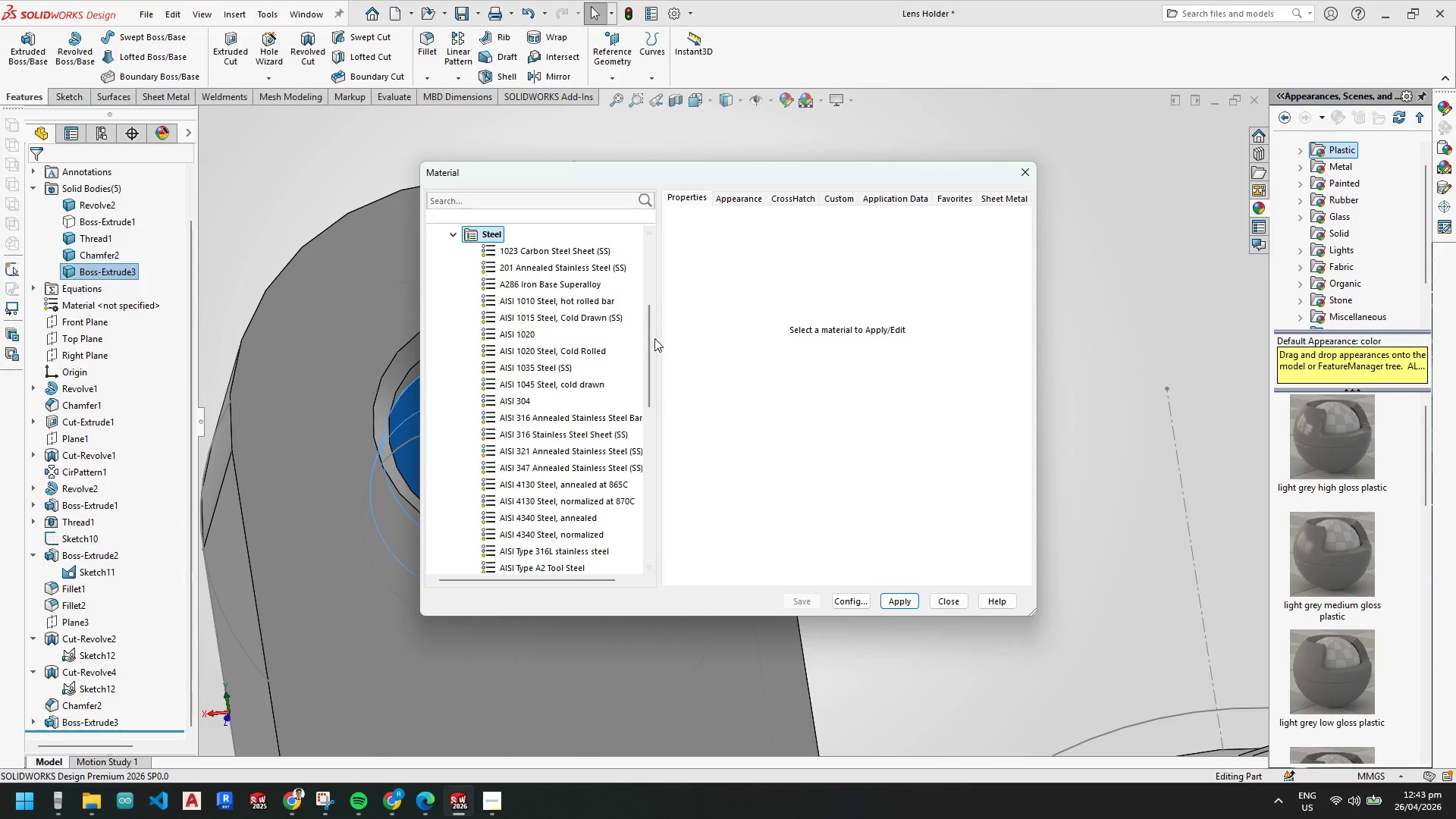 
left_click_drag(start_coordinate=[651, 338], to_coordinate=[651, 406])
 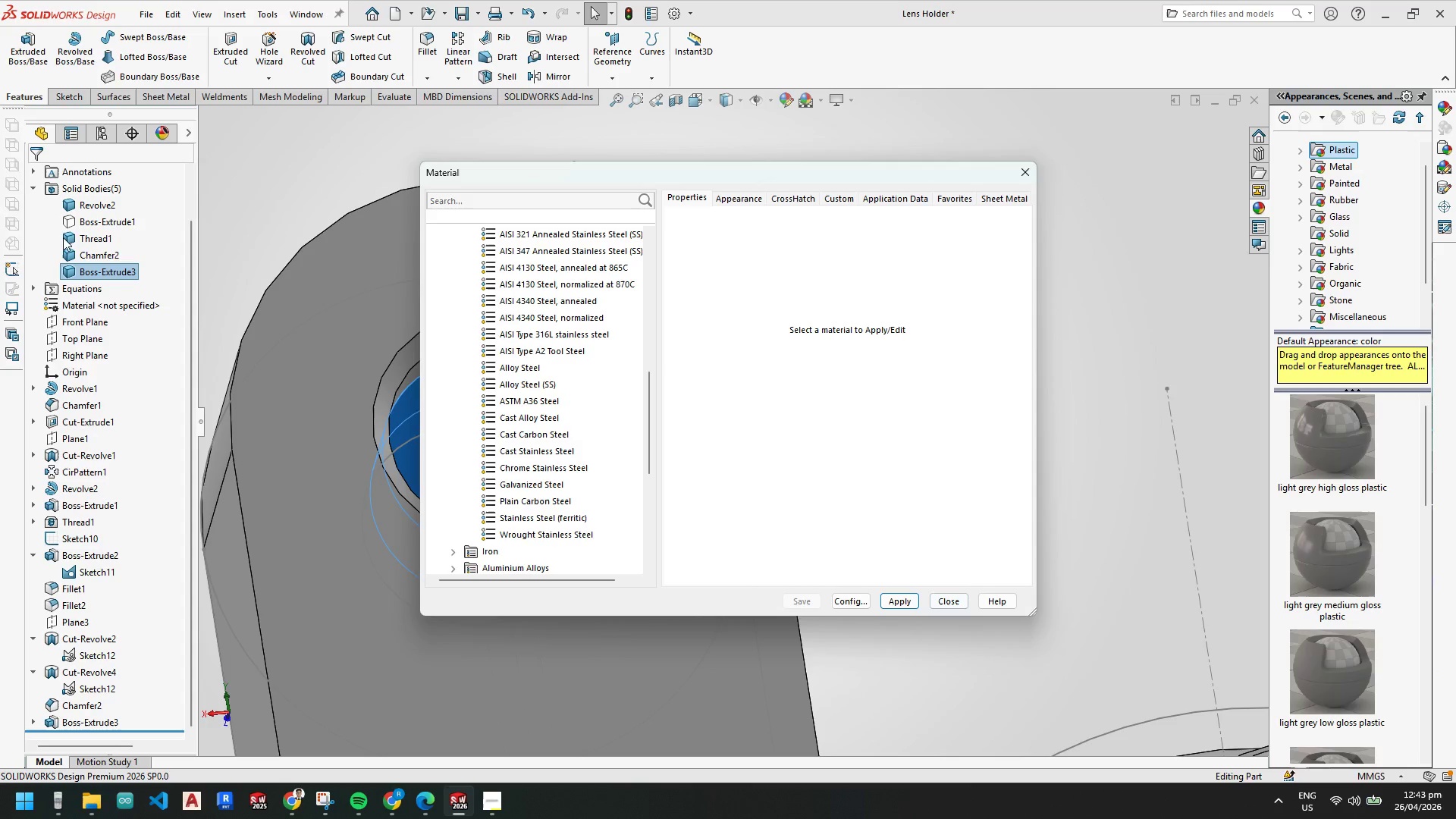 
left_click([112, 271])
 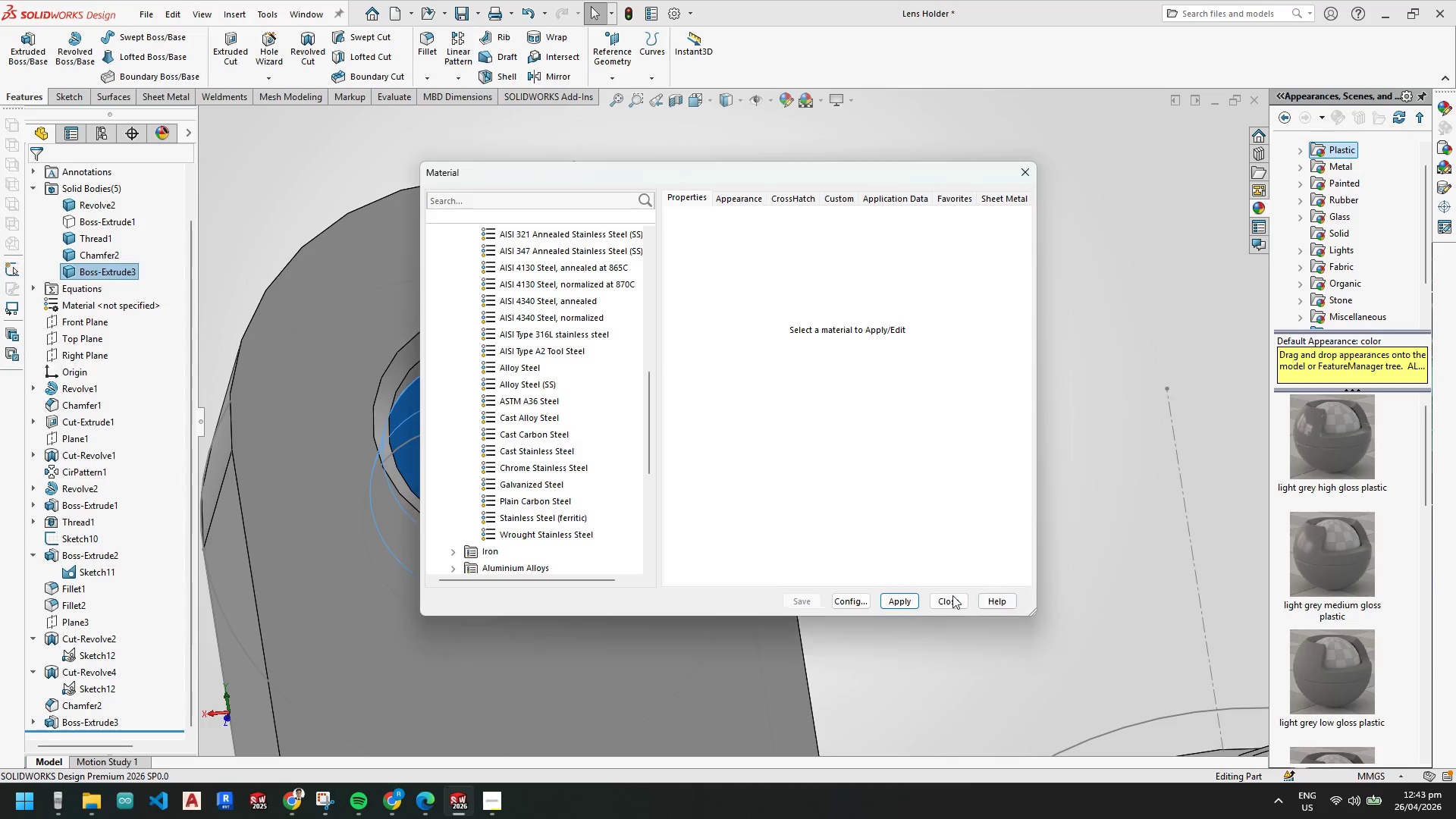 
left_click([951, 596])
 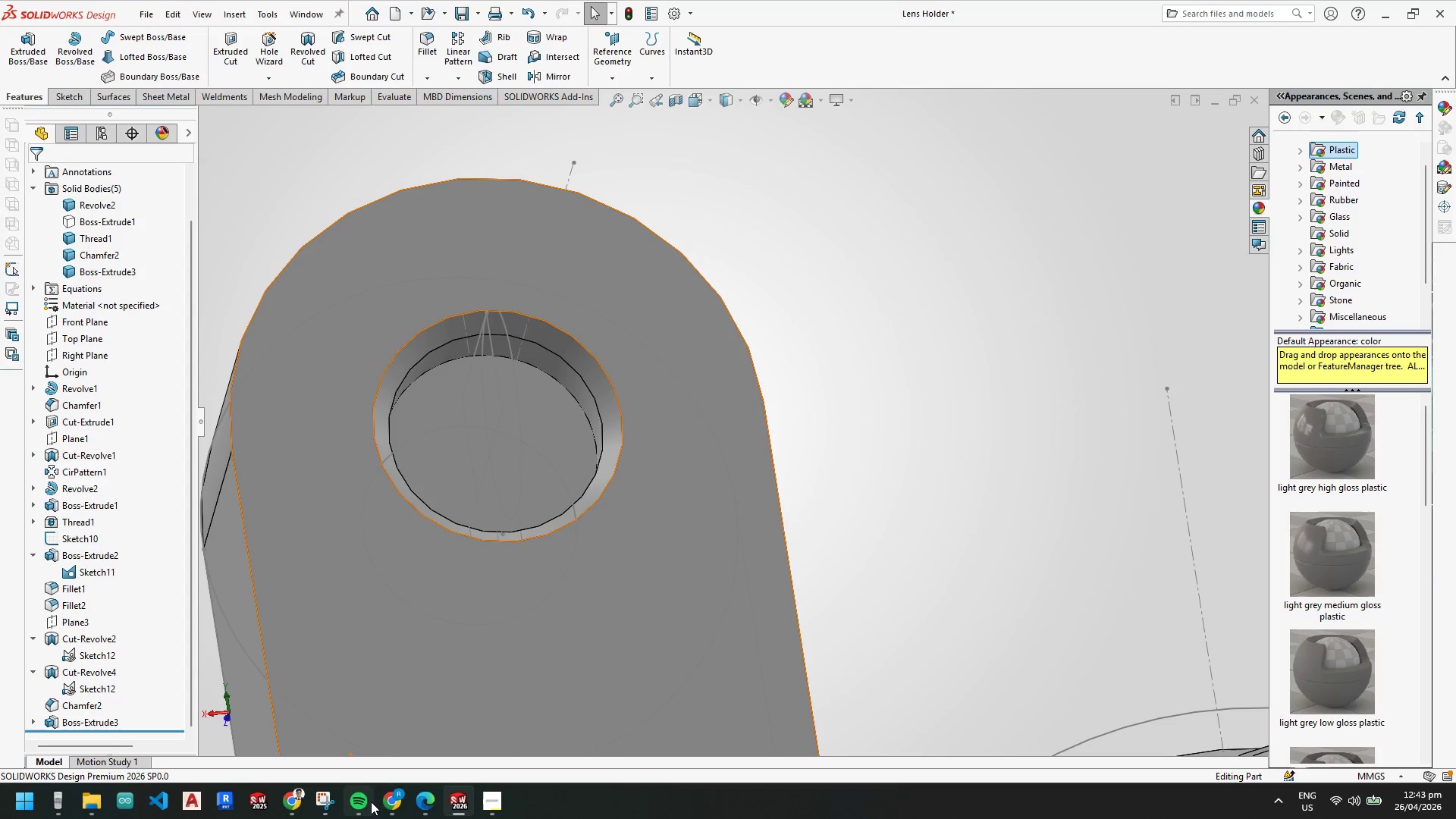 
left_click([391, 802])
 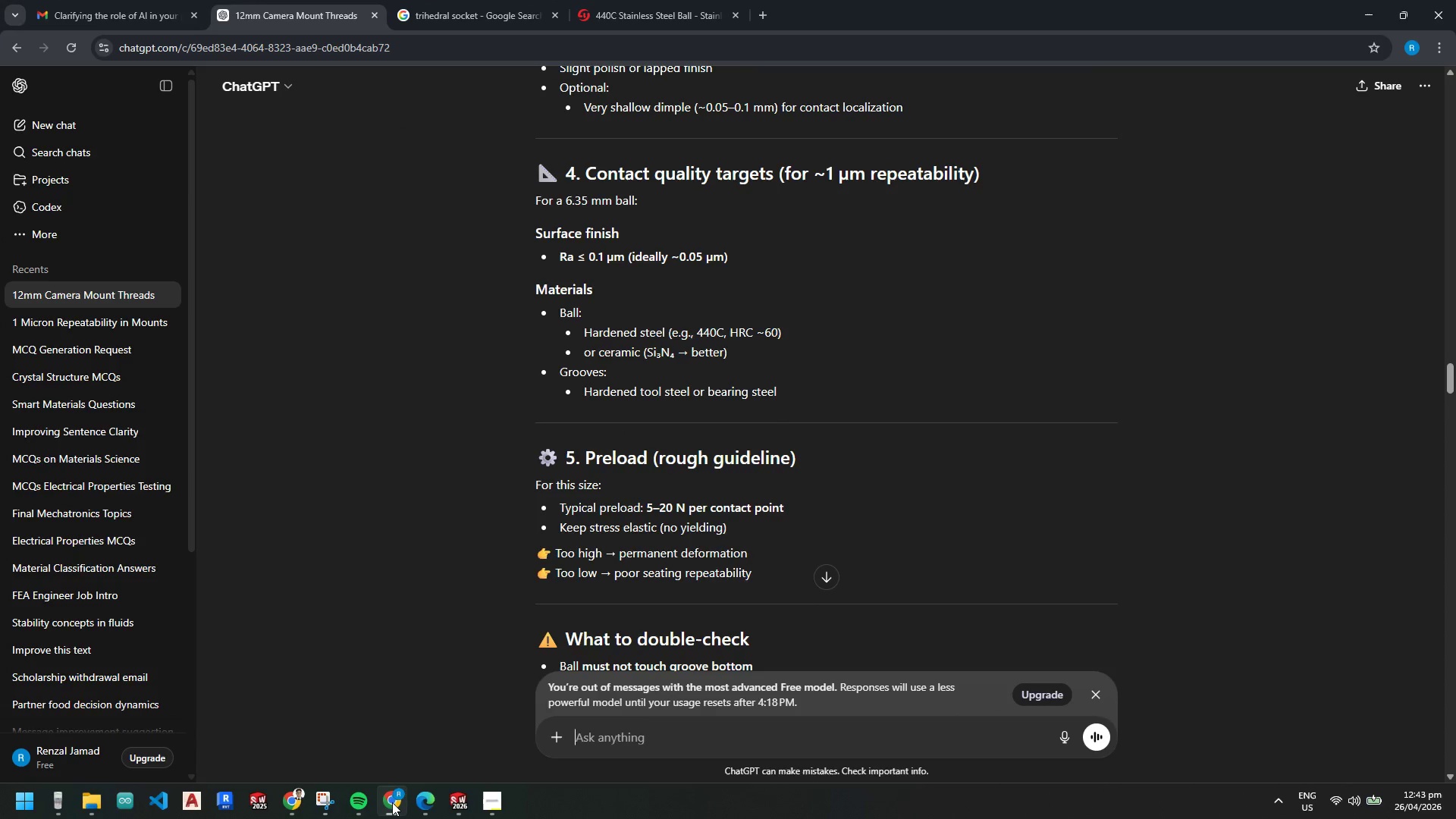 
left_click([392, 802])
 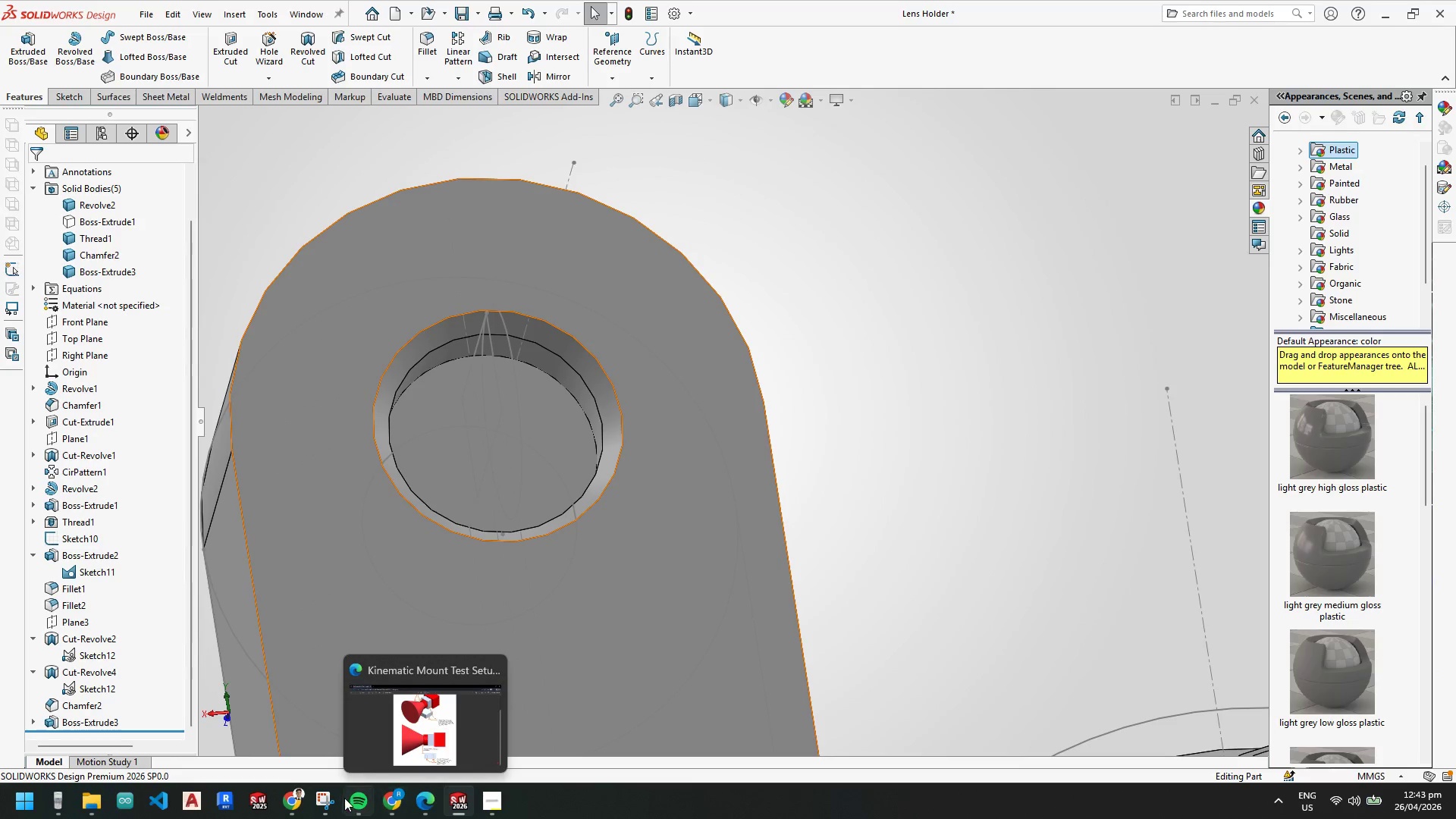 
left_click([299, 797])
 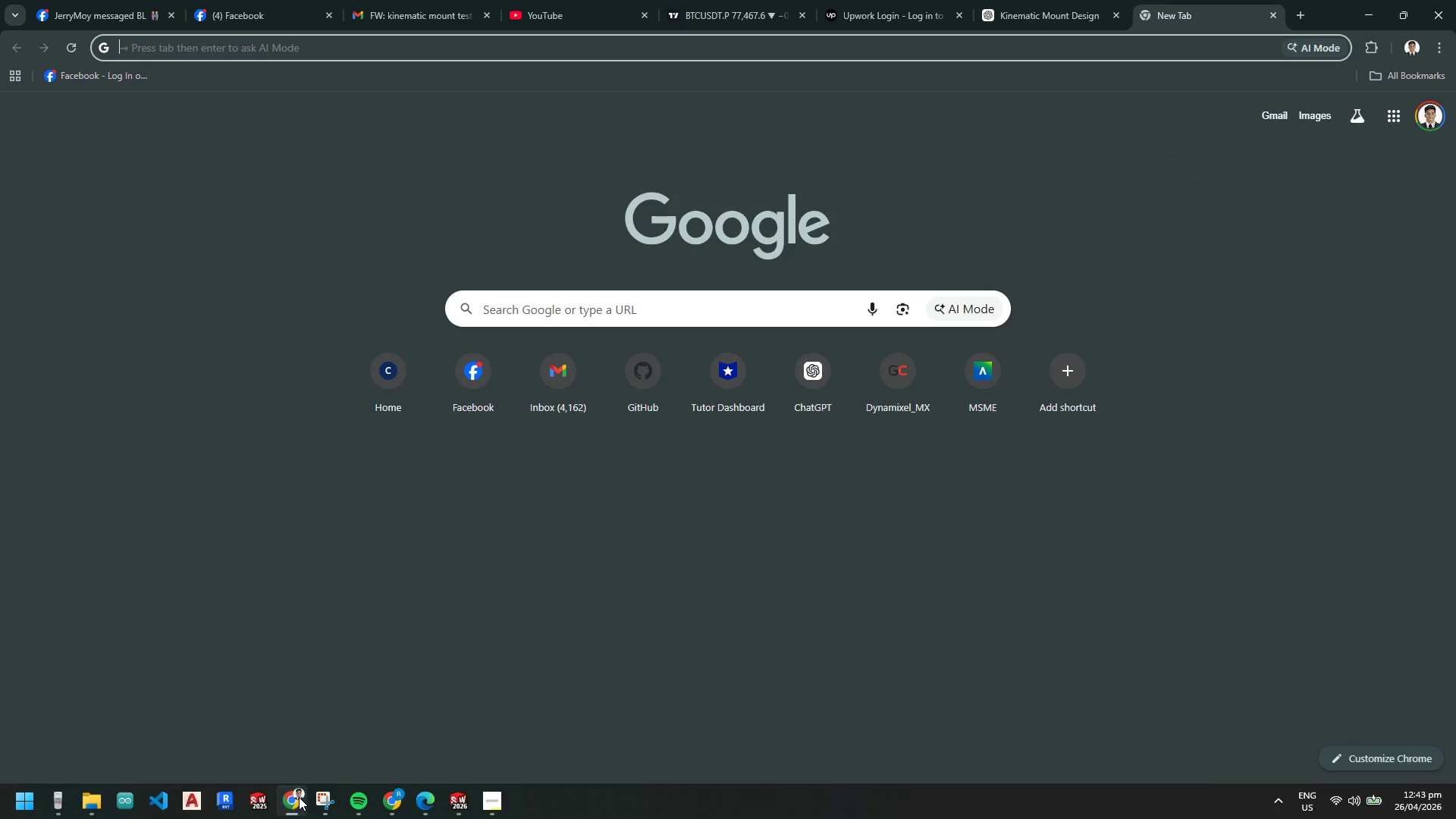 
left_click([299, 797])
 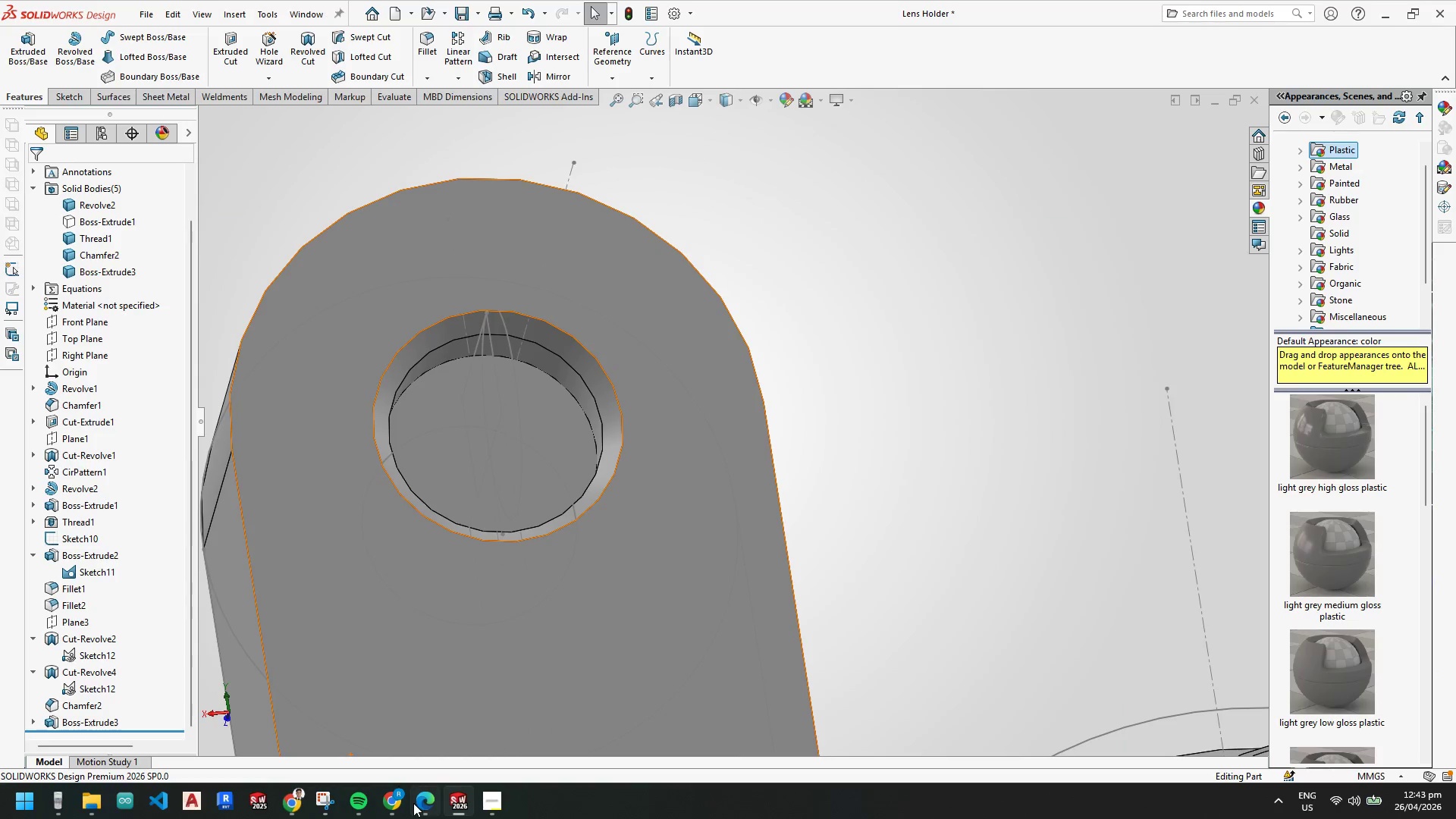 
left_click([402, 802])
 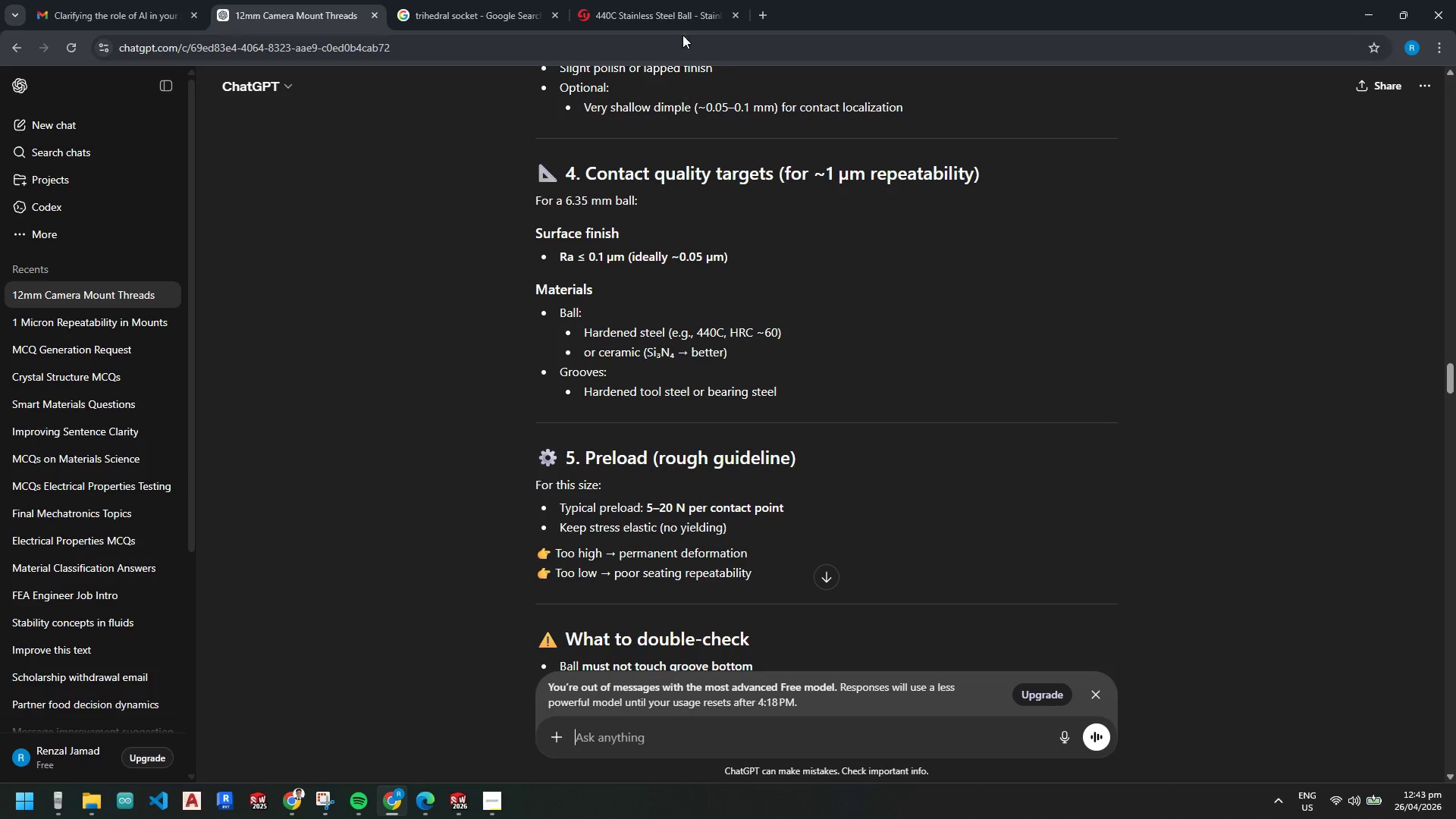 
wait(5.98)
 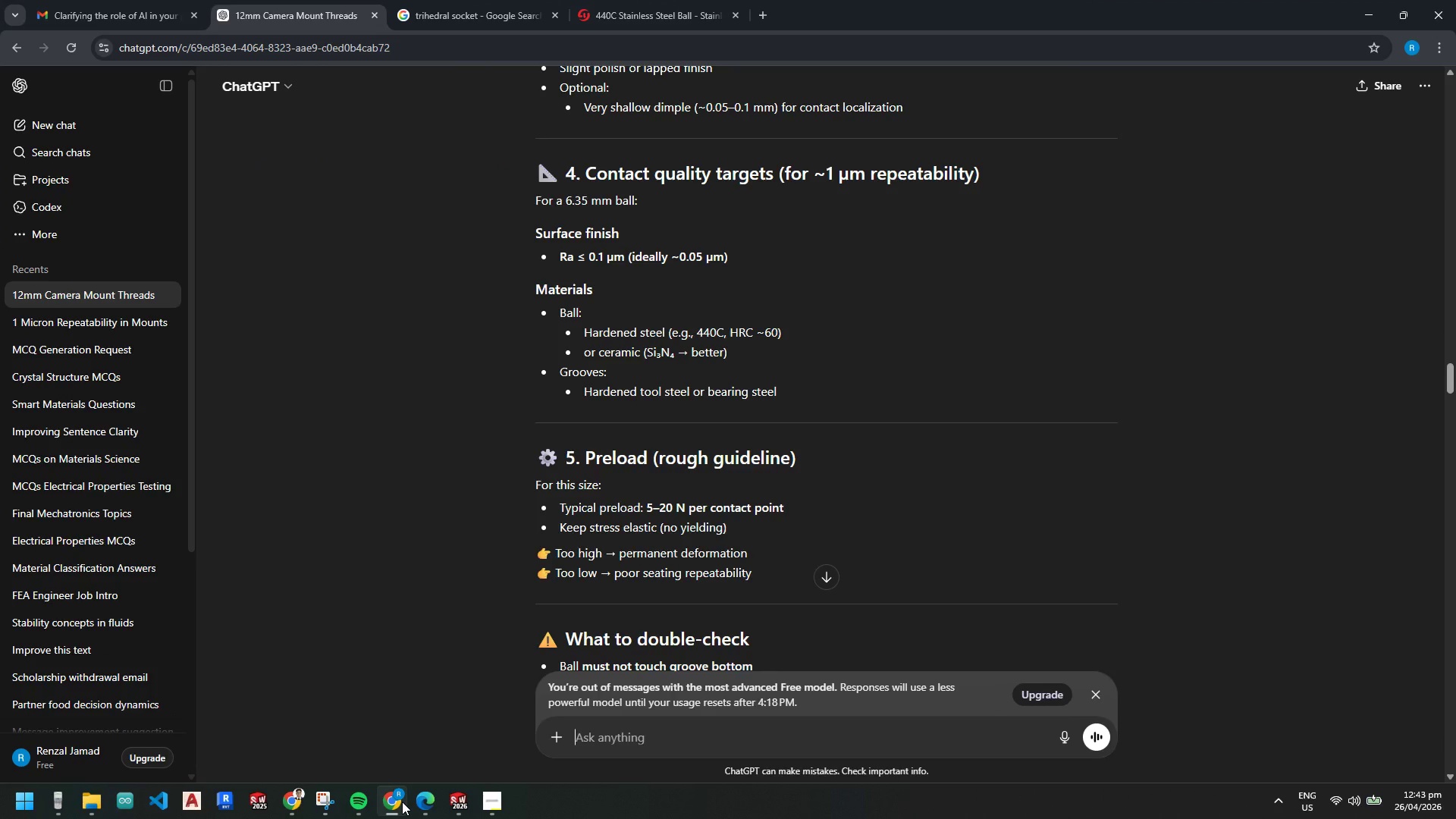 
type(si3n4)
 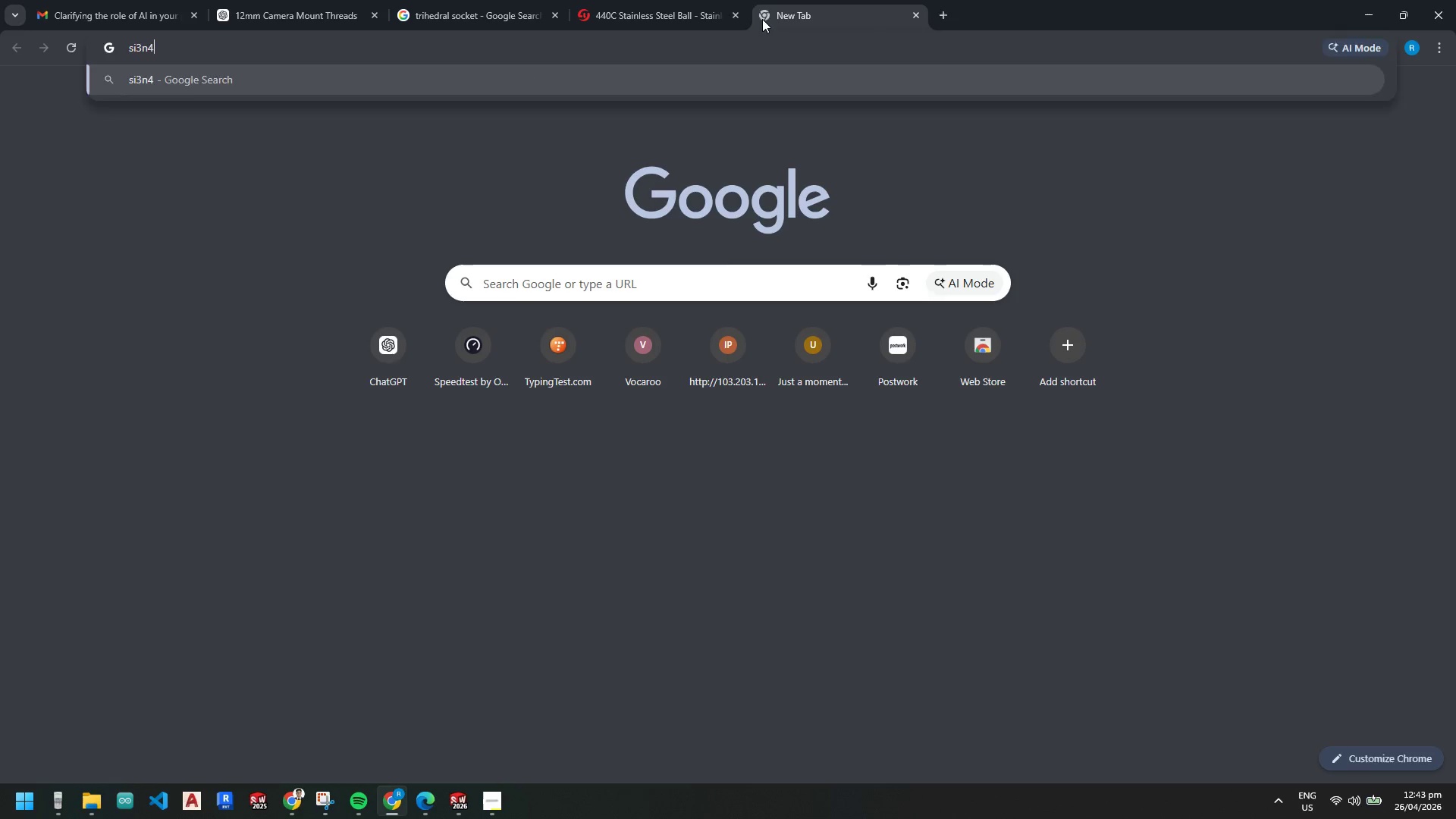 
key(Enter)
 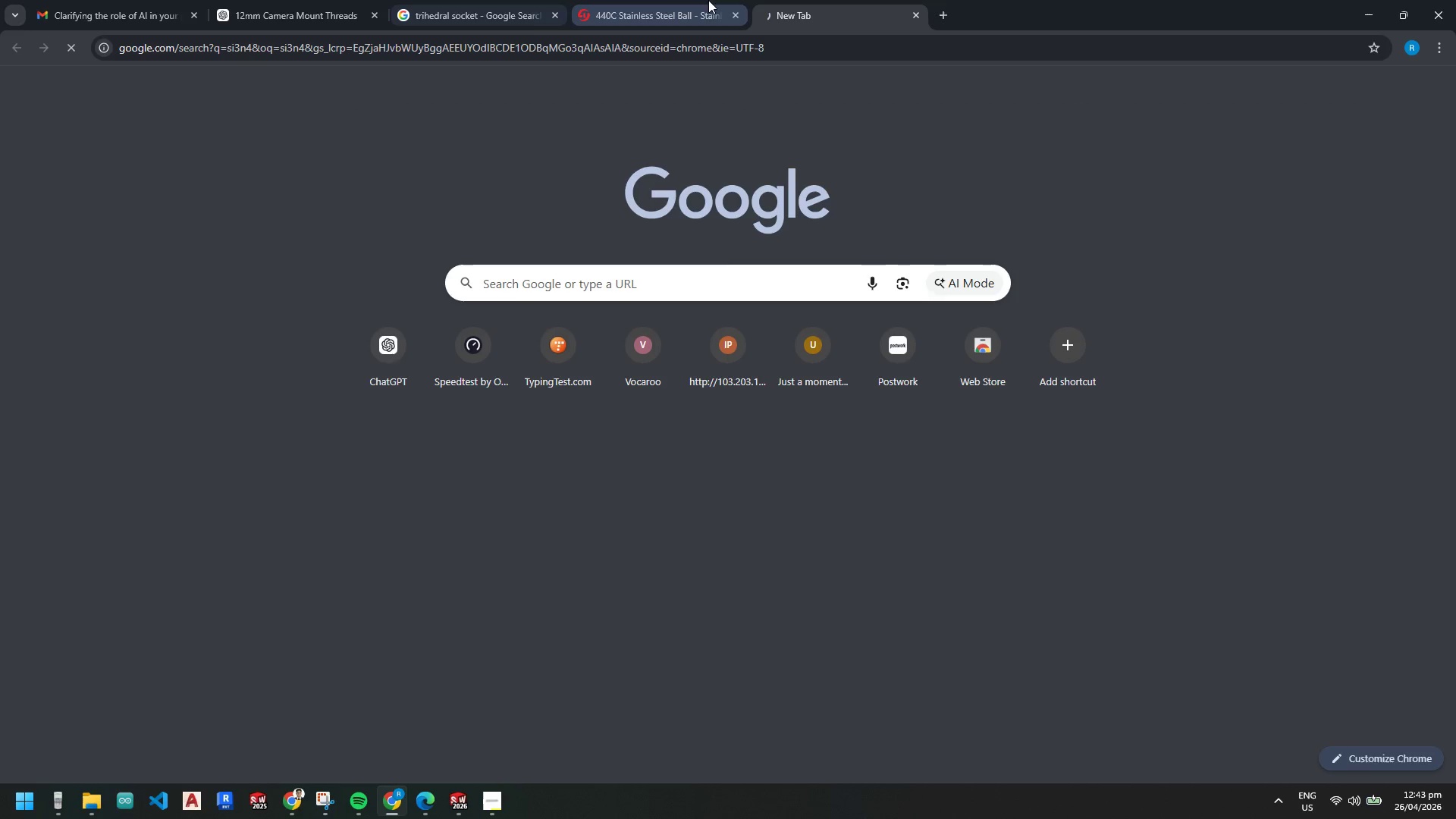 
left_click([693, 11])
 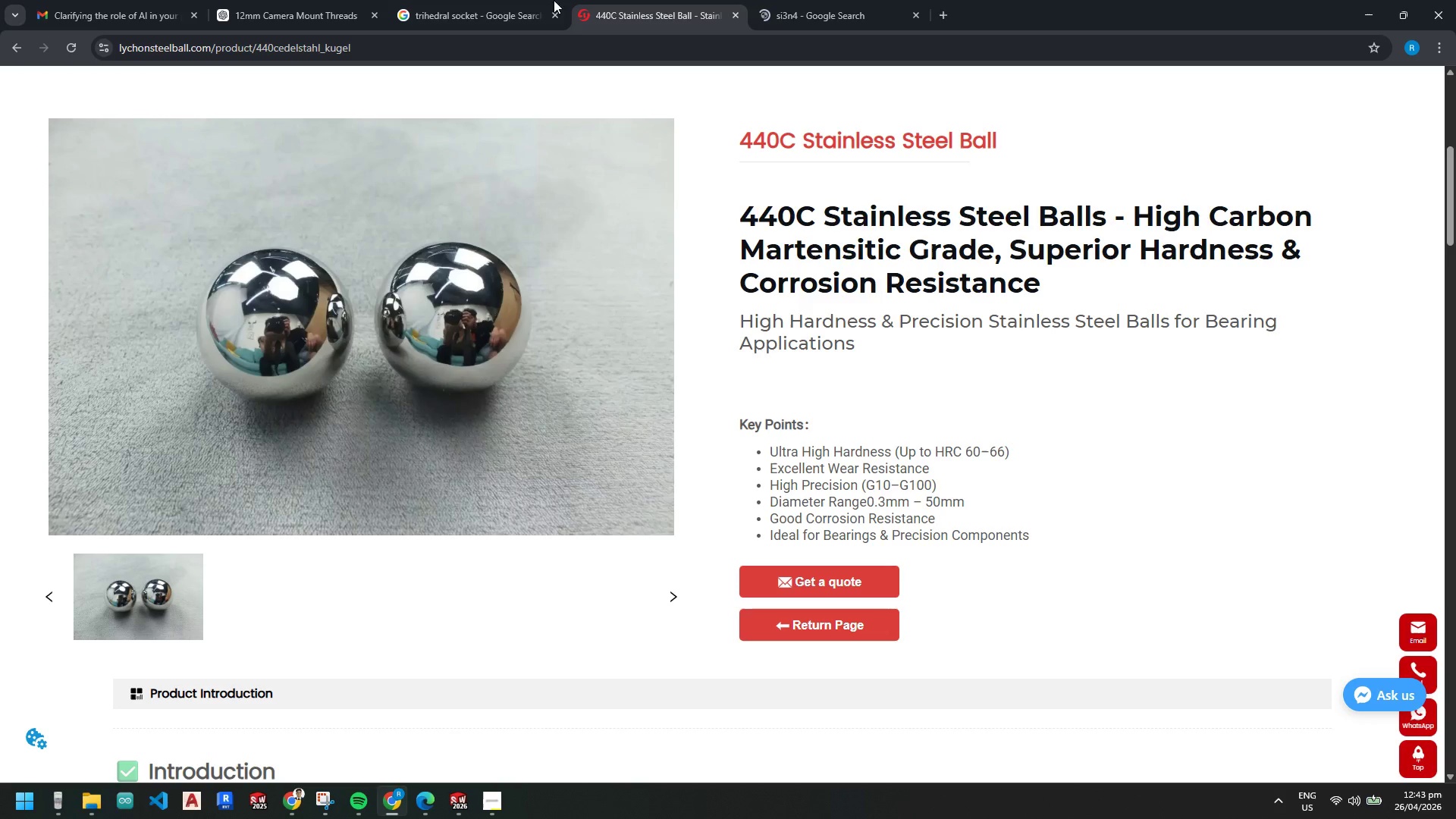 
left_click([490, 0])
 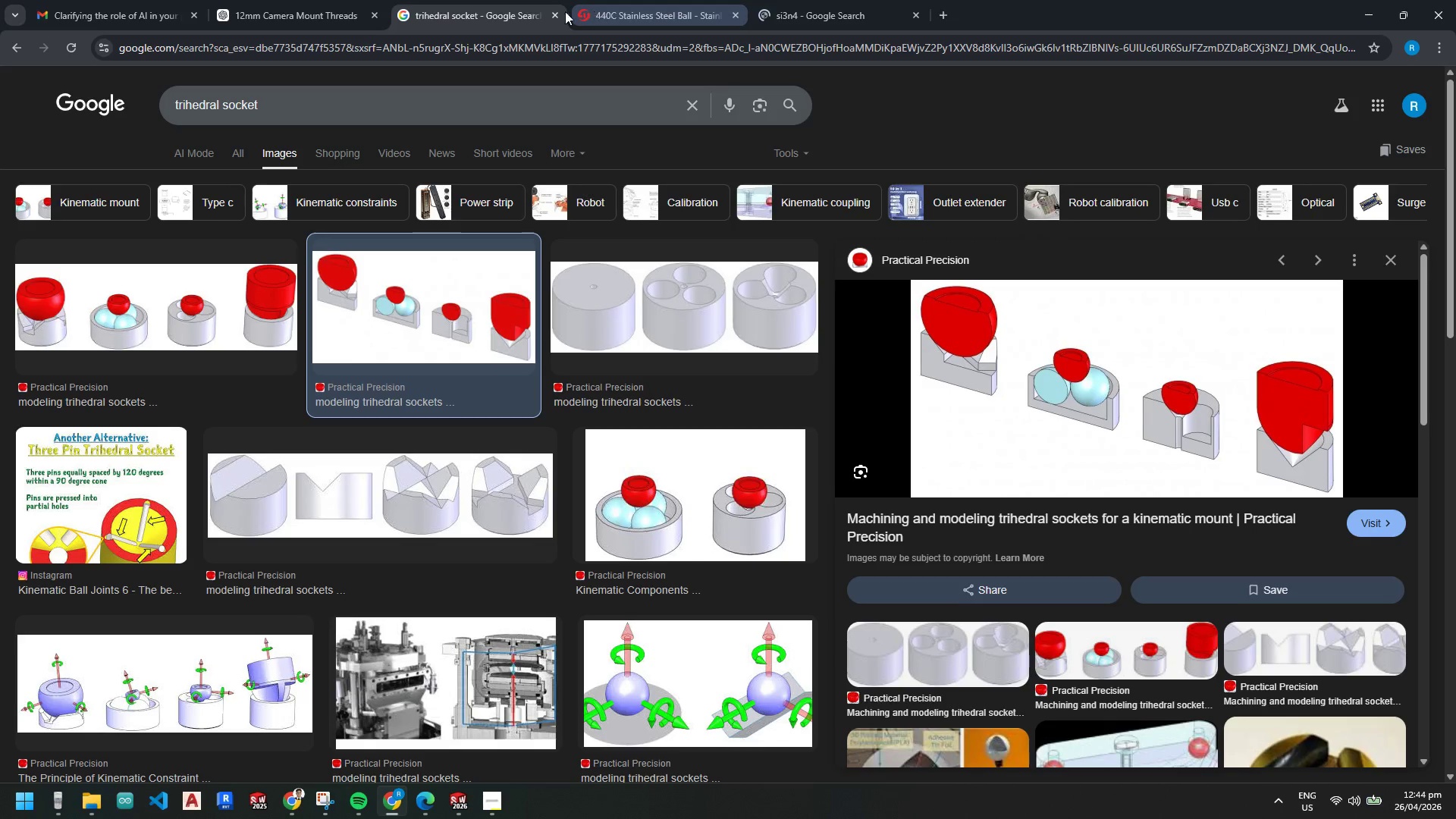 
left_click([328, 8])
 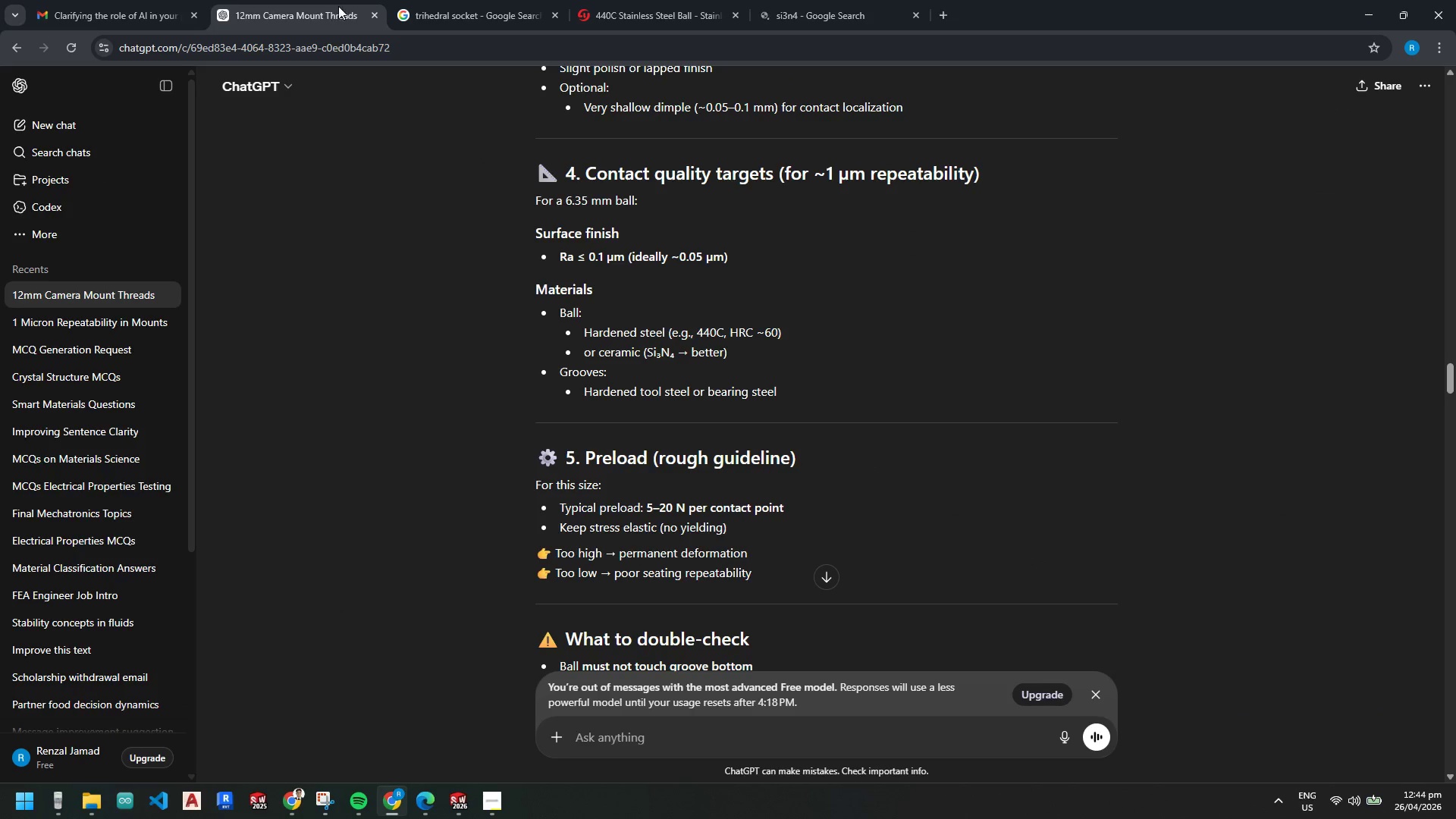 
left_click([836, 5])
 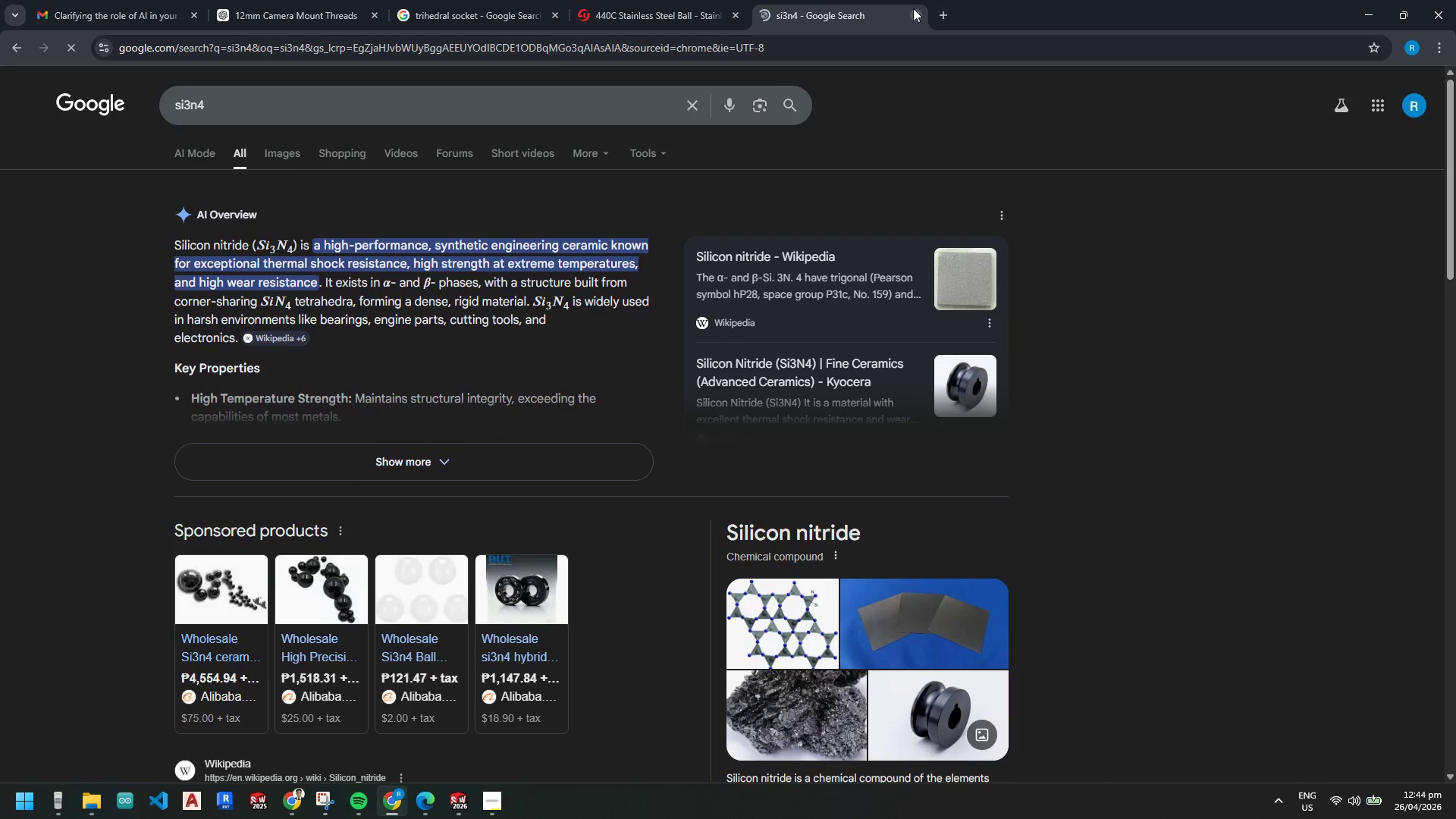 
left_click([1363, 16])
 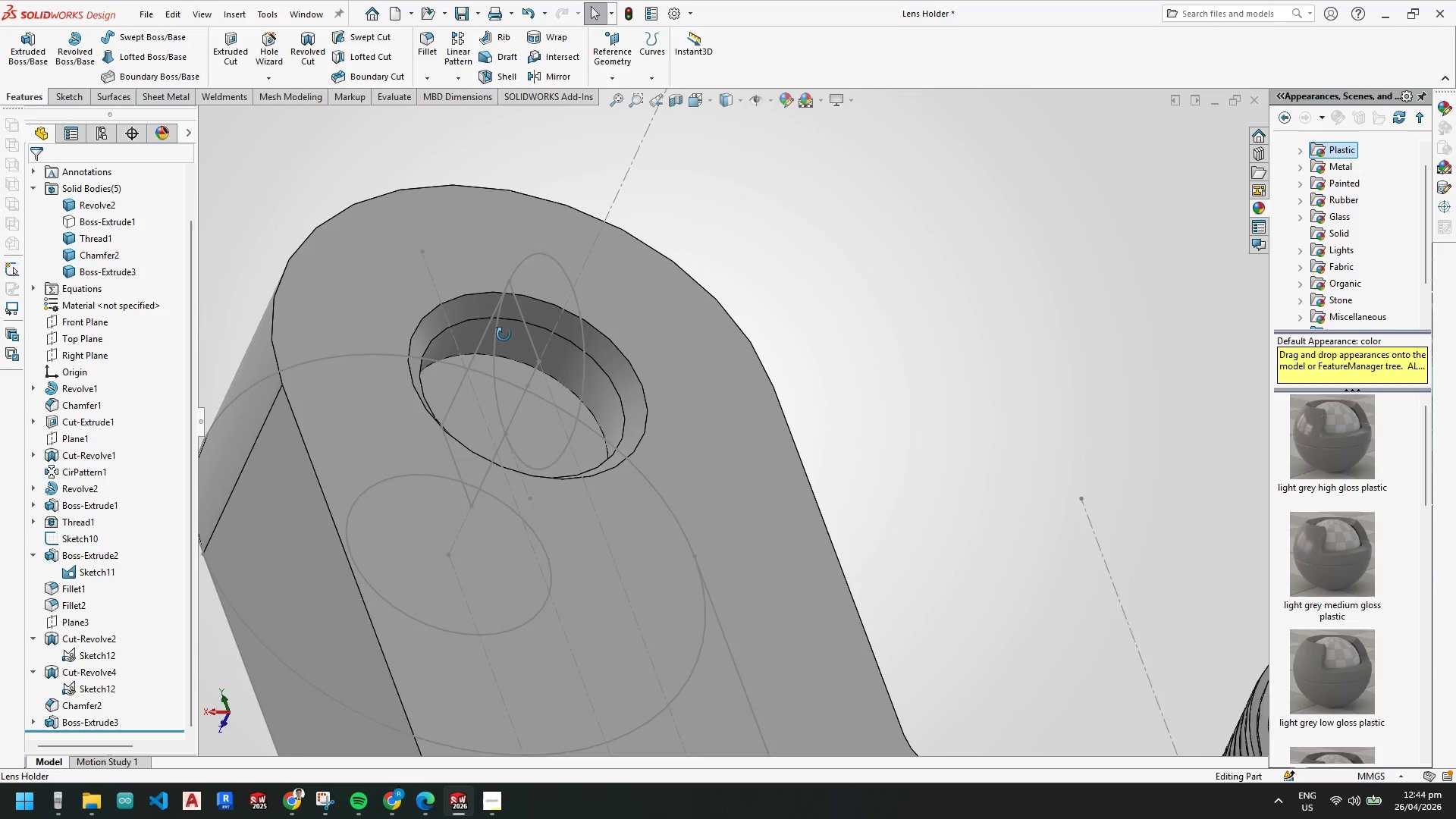 
left_click([110, 267])
 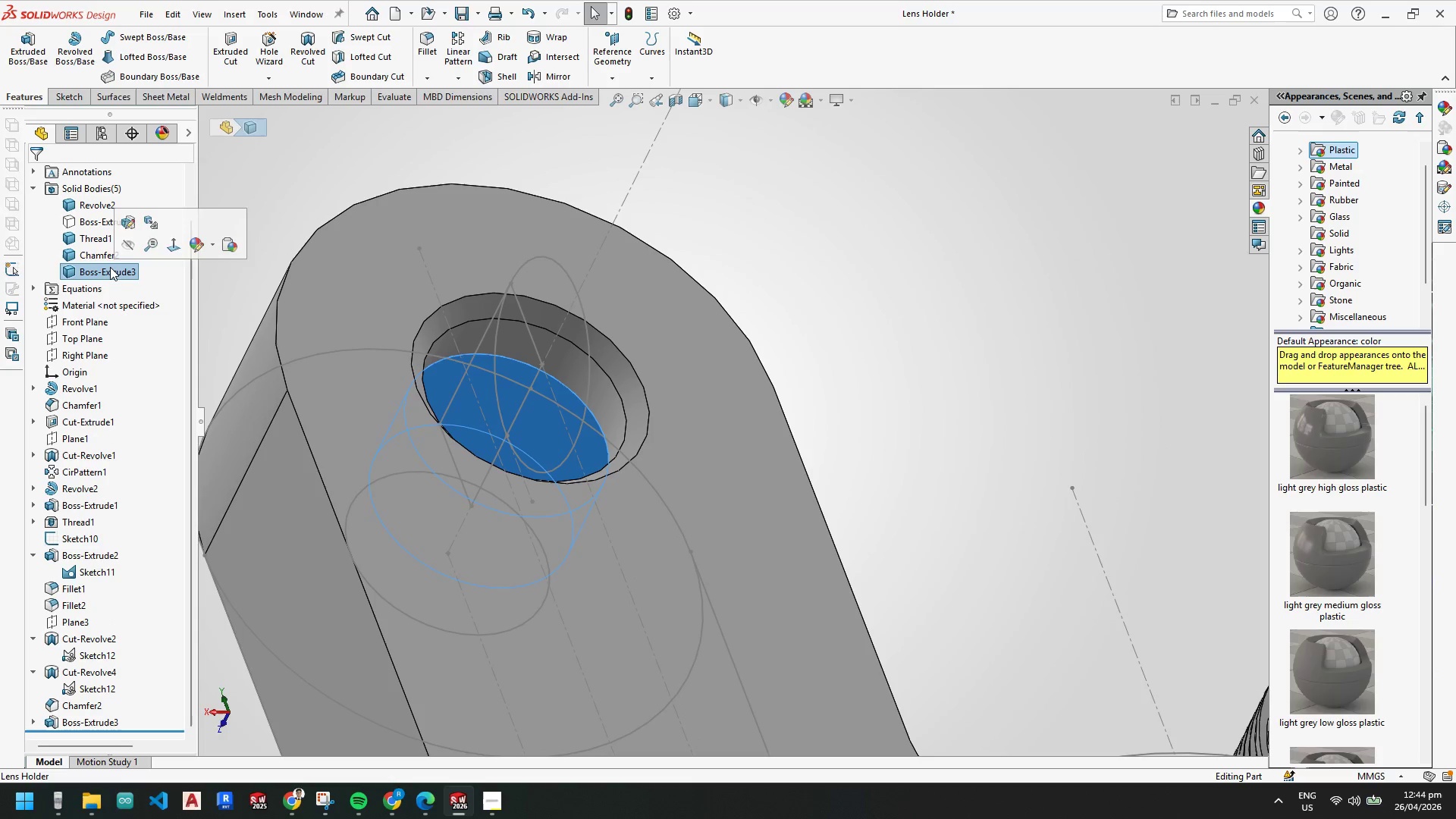 
right_click([110, 267])
 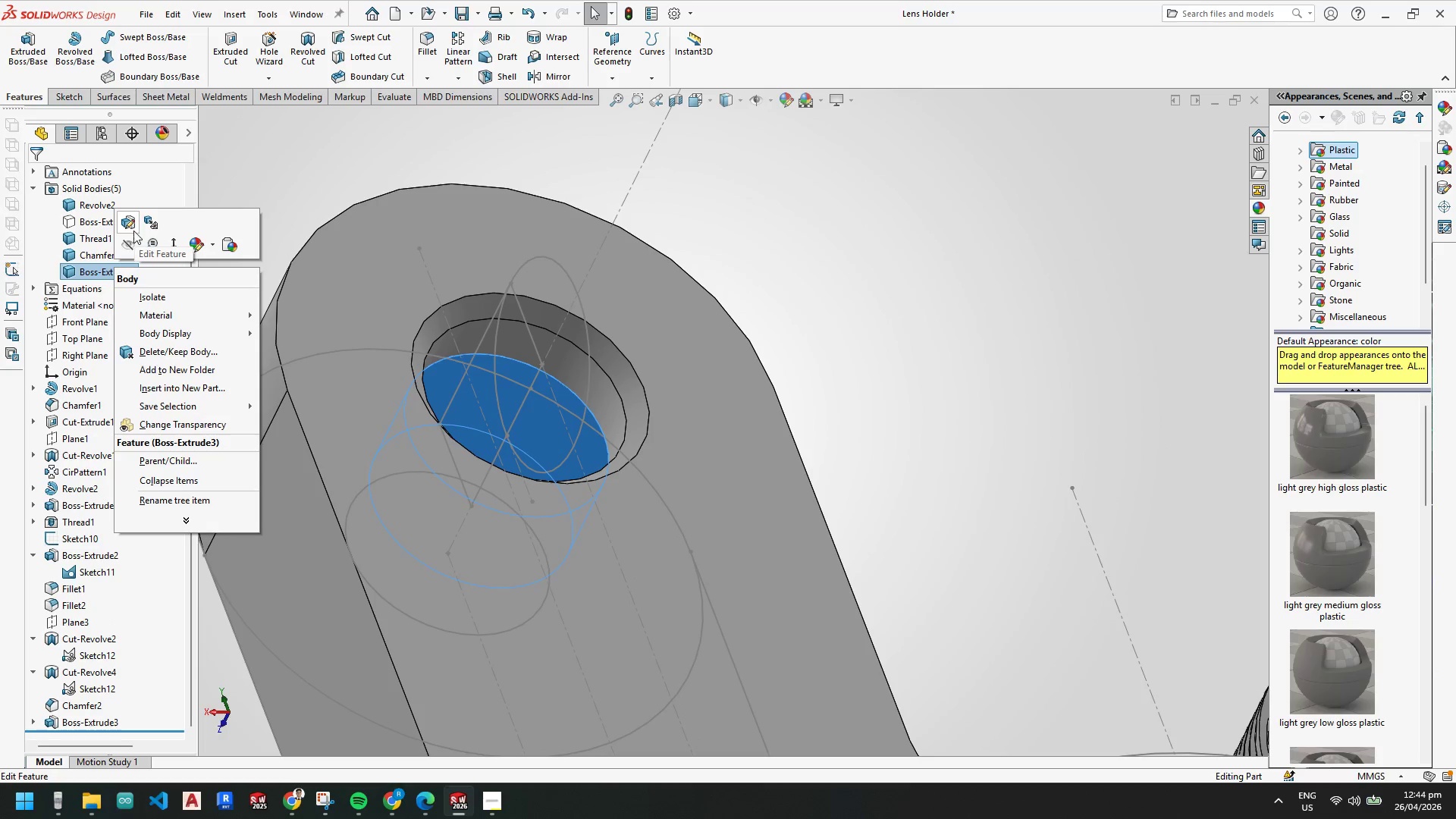 
left_click([131, 224])
 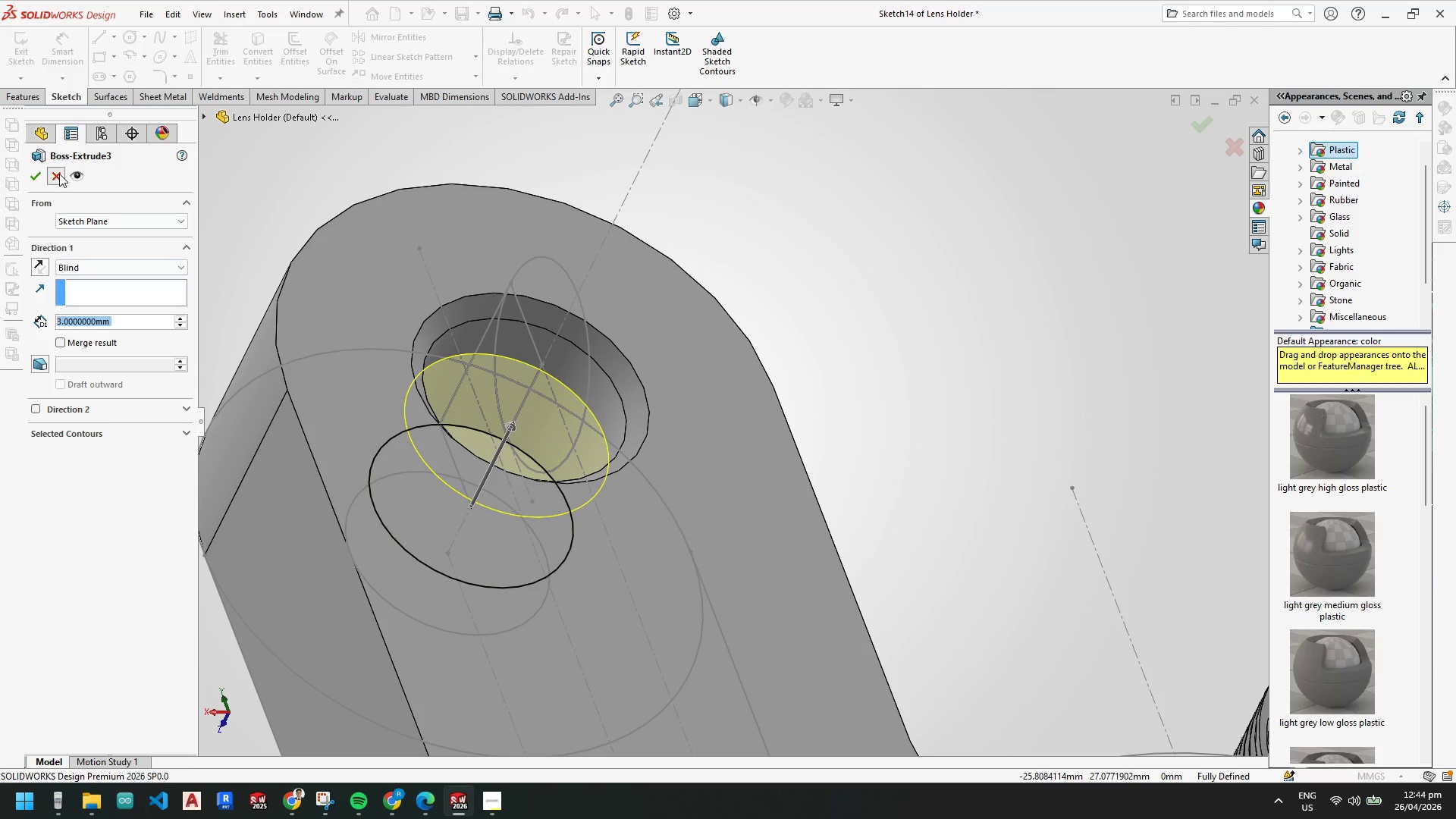 
right_click([89, 268])
 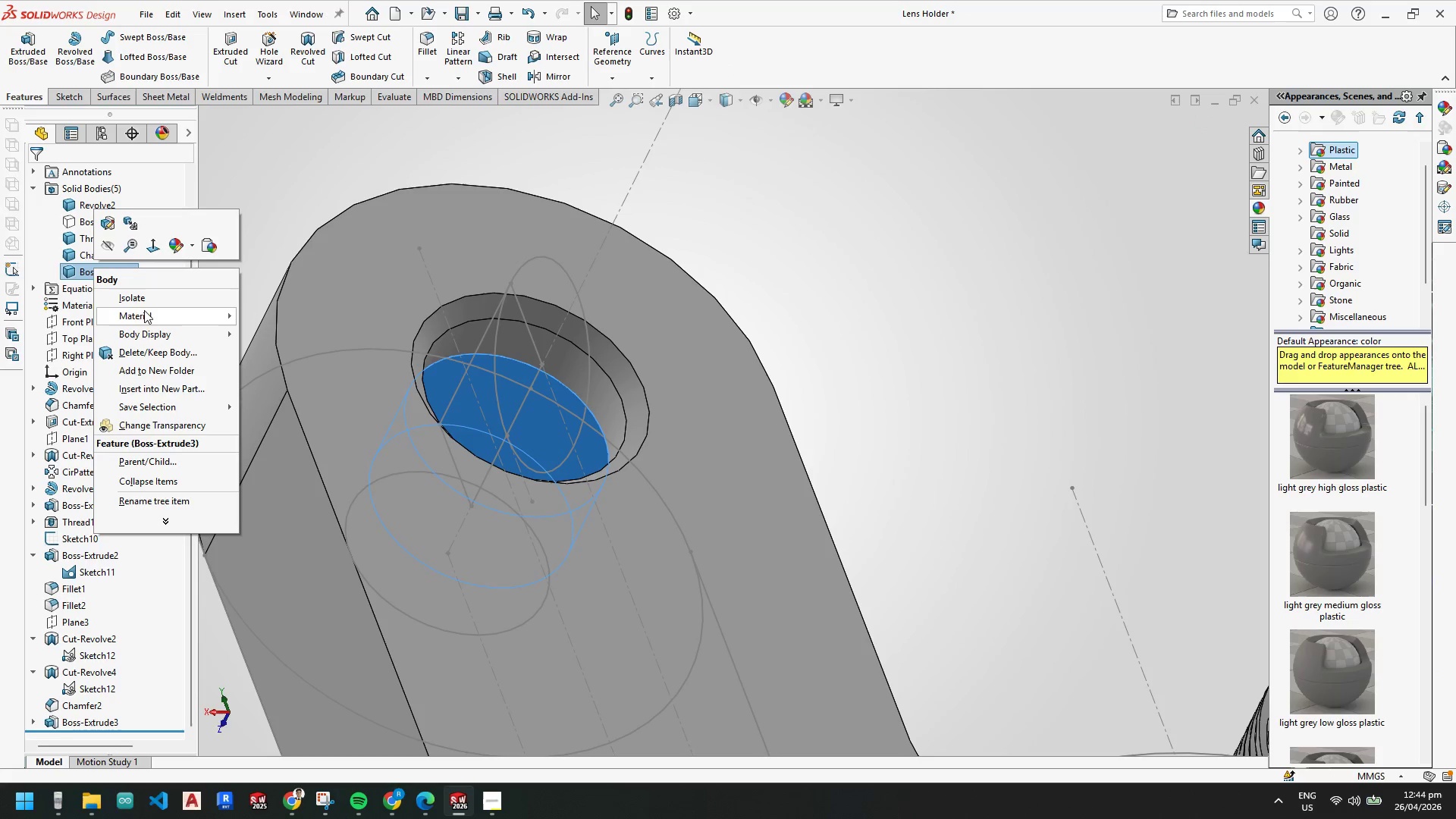 
left_click([143, 316])
 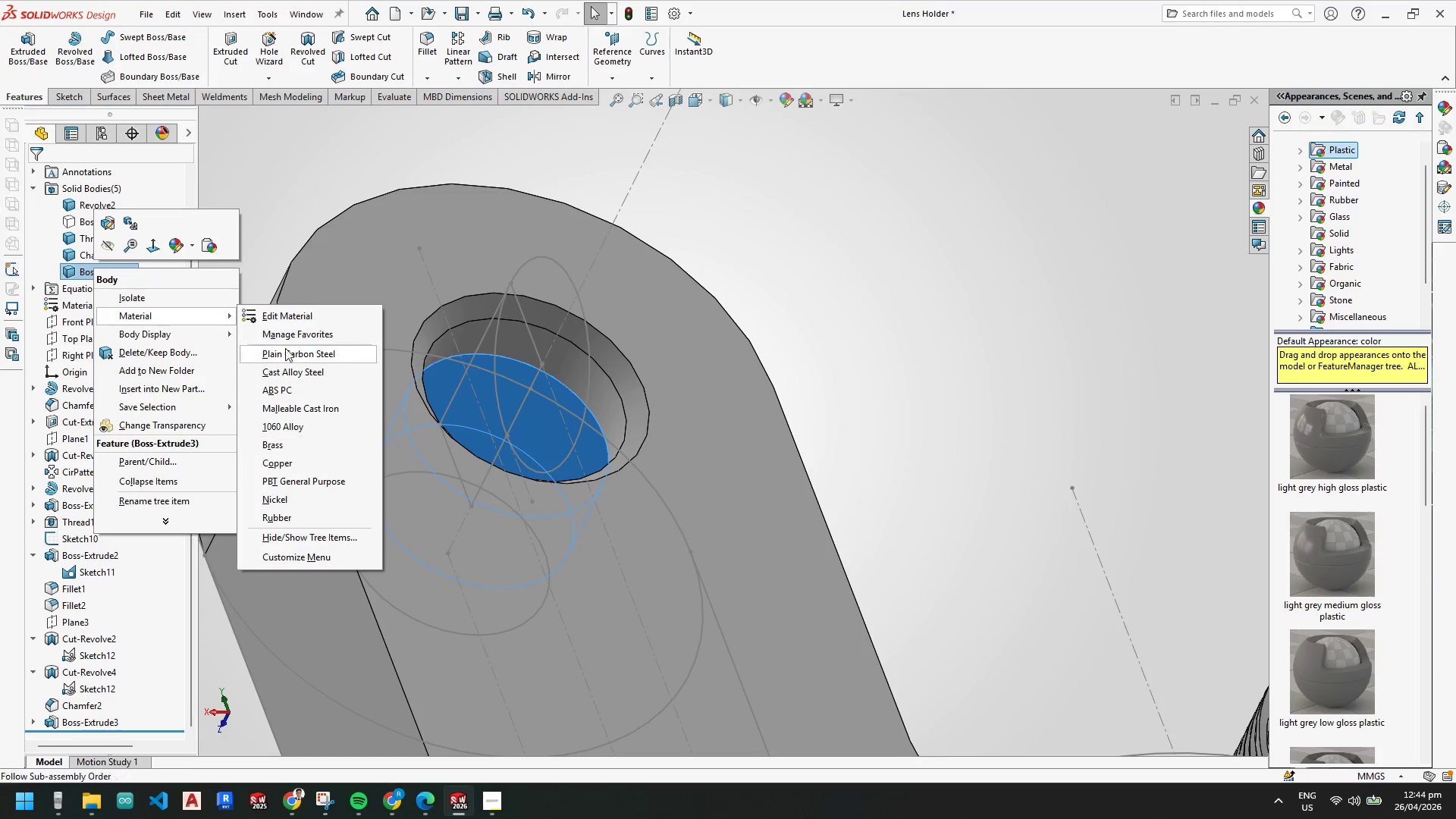 
left_click([284, 313])
 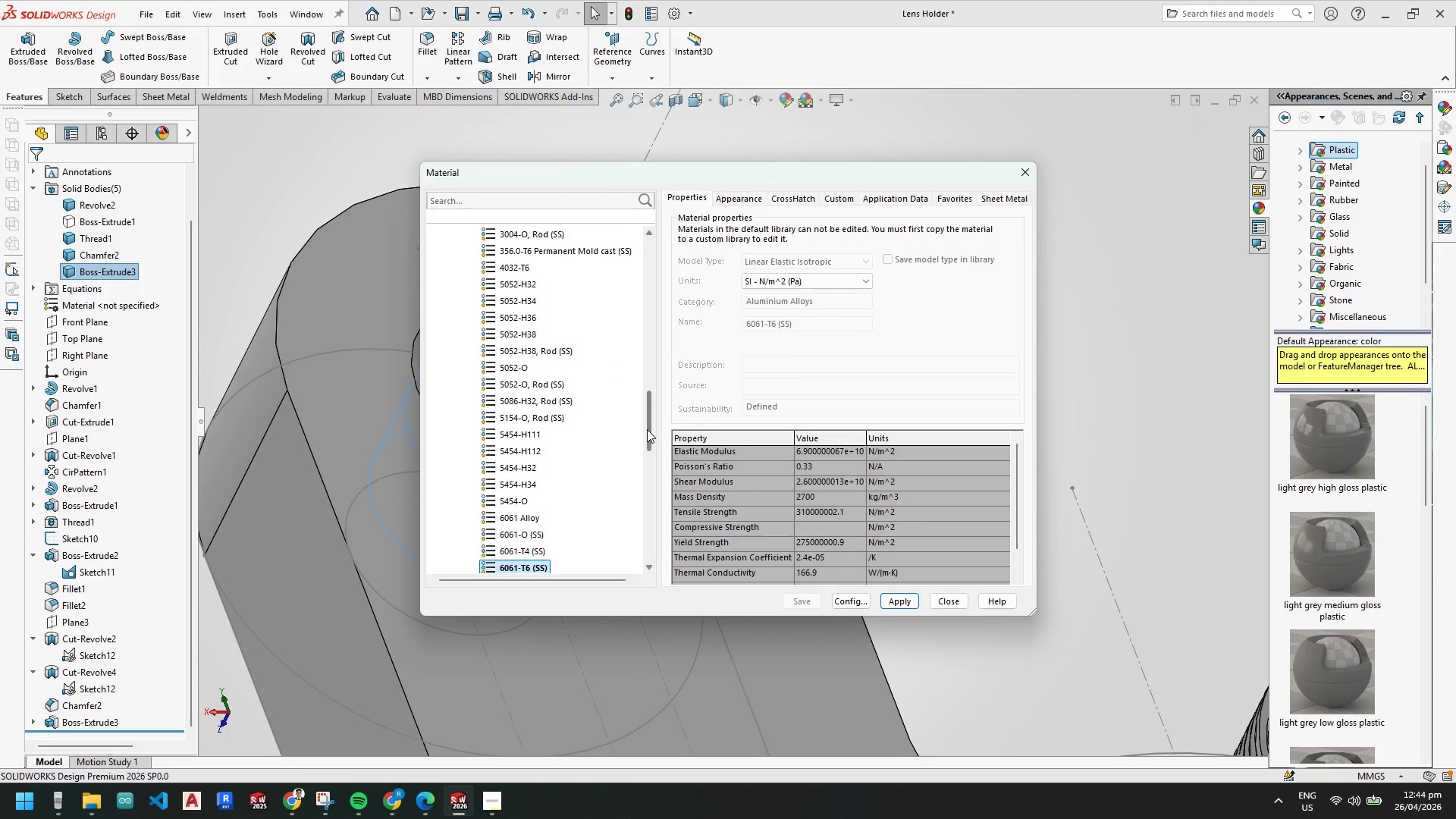 
left_click_drag(start_coordinate=[647, 429], to_coordinate=[655, 265])
 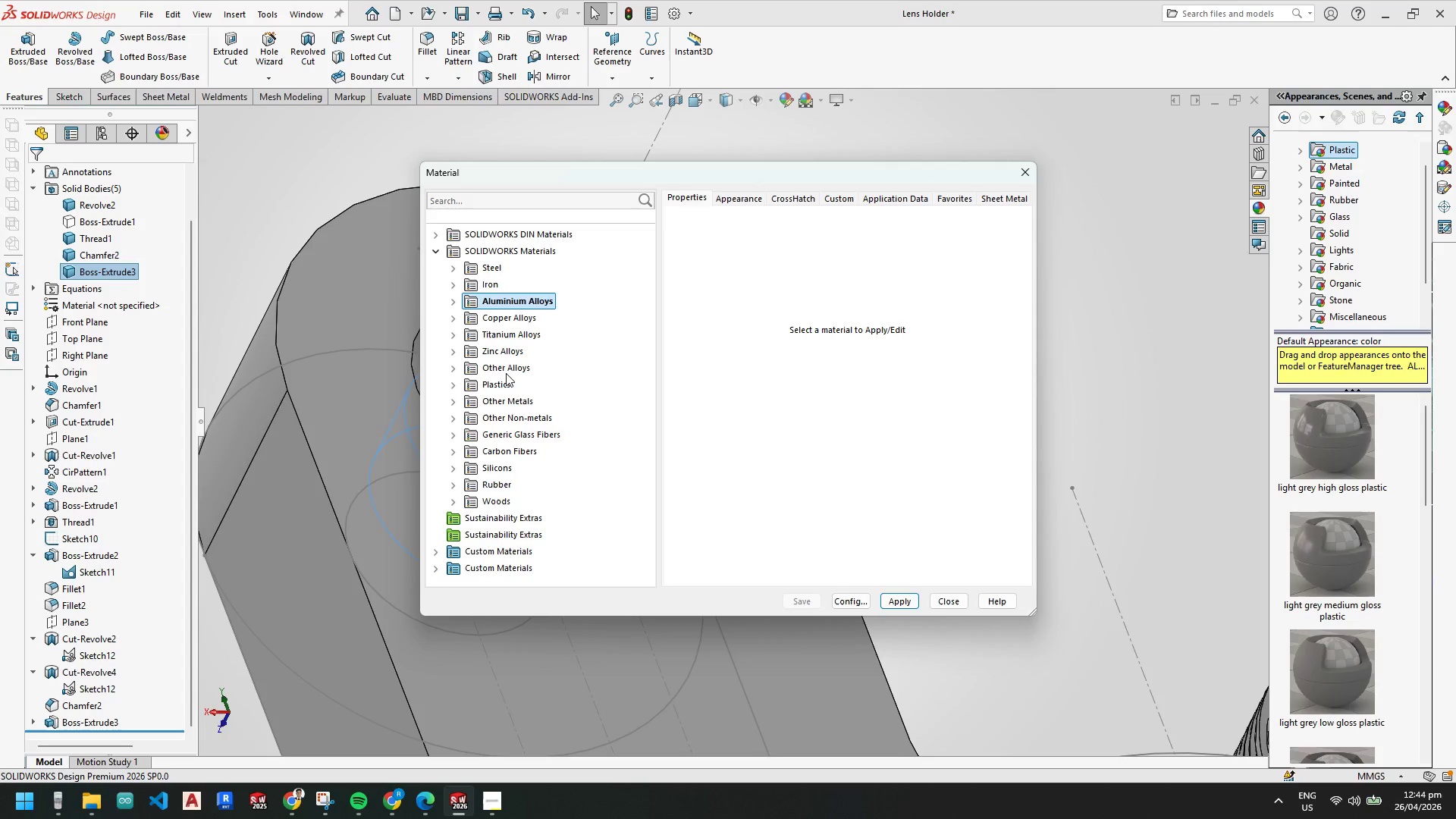 
wait(6.73)
 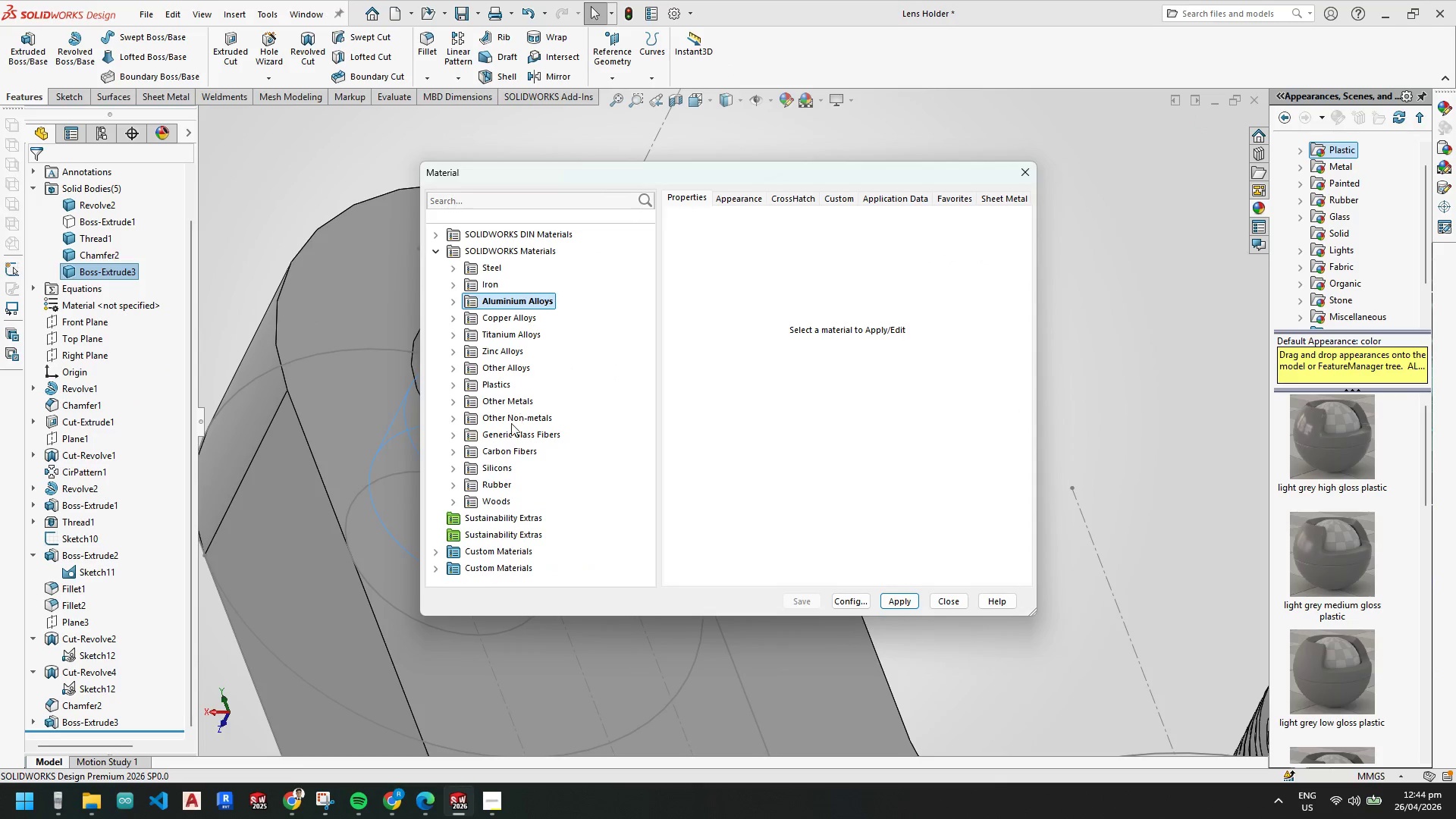 
left_click([440, 237])
 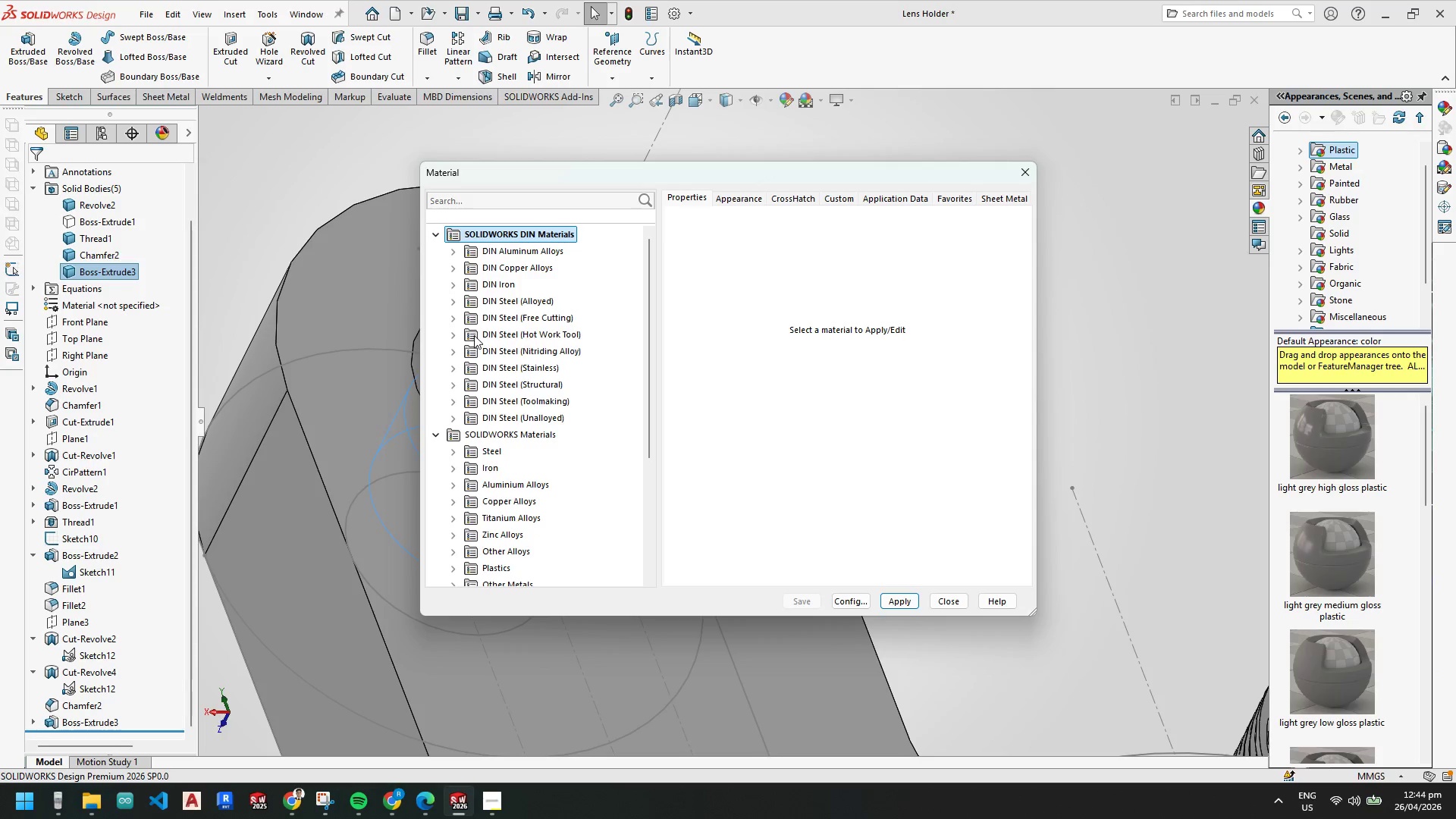 
wait(6.61)
 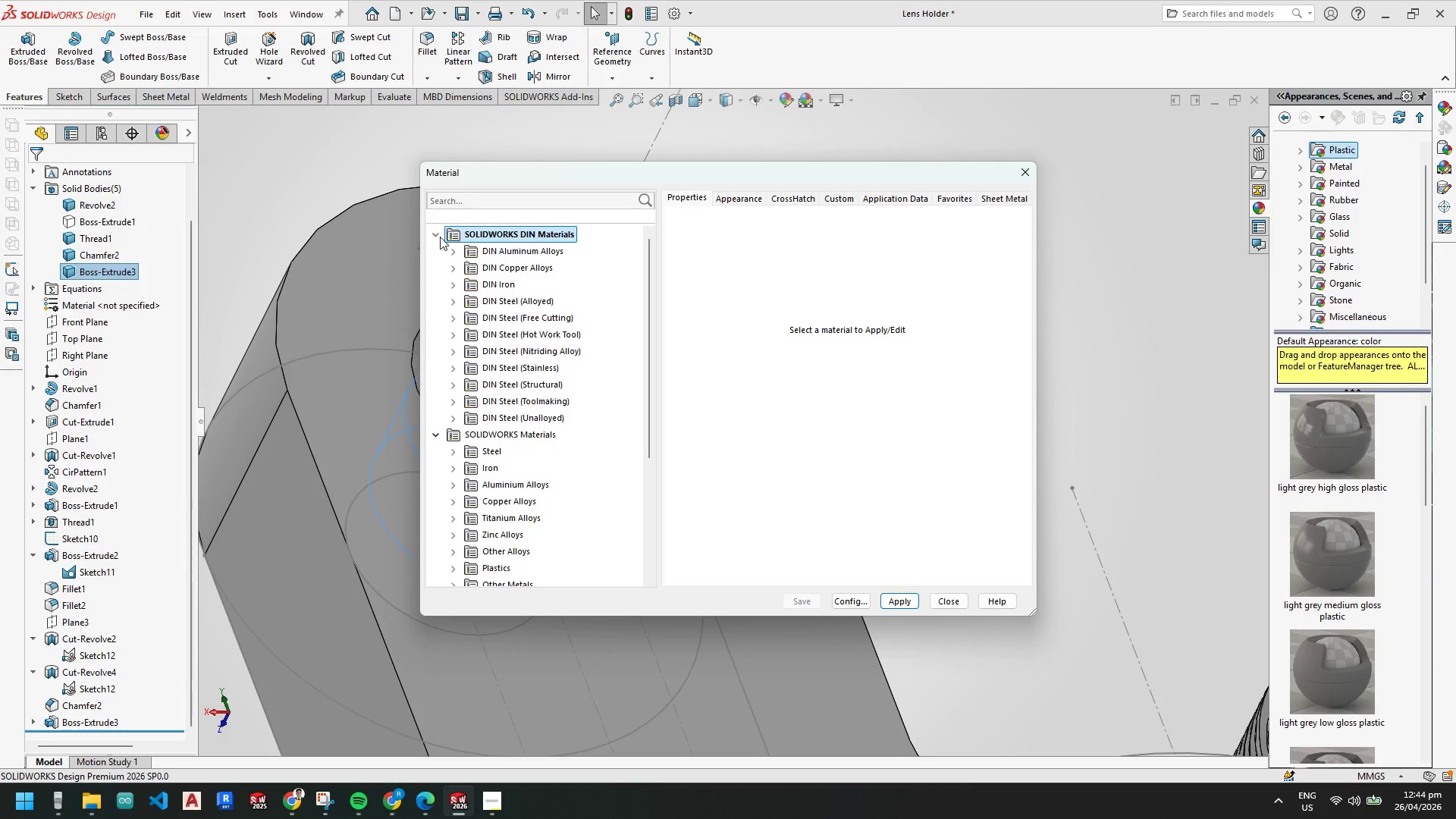 
left_click([462, 404])
 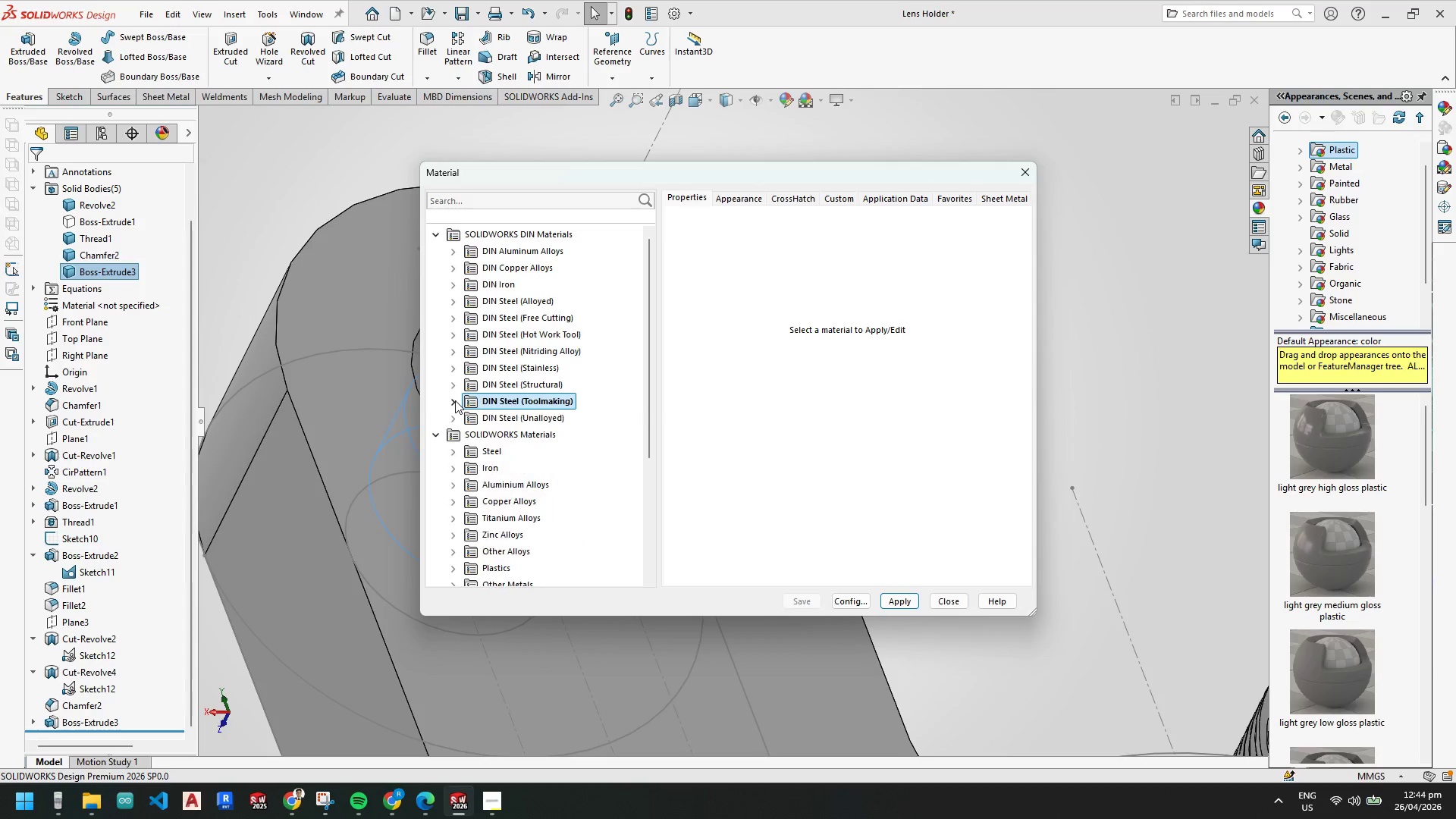 
wait(6.09)
 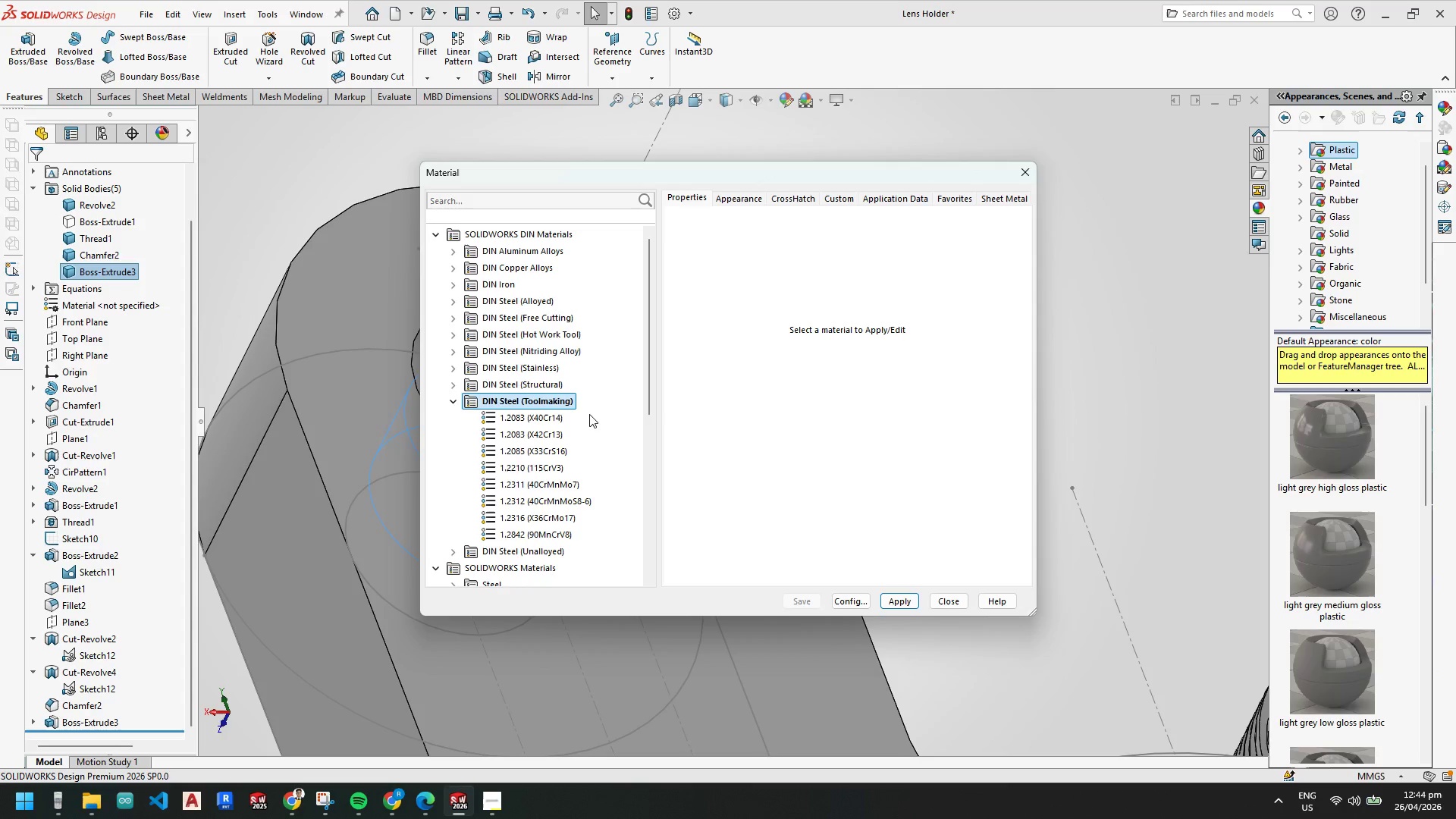 
scroll: coordinate [547, 506], scroll_direction: down, amount: 3.0
 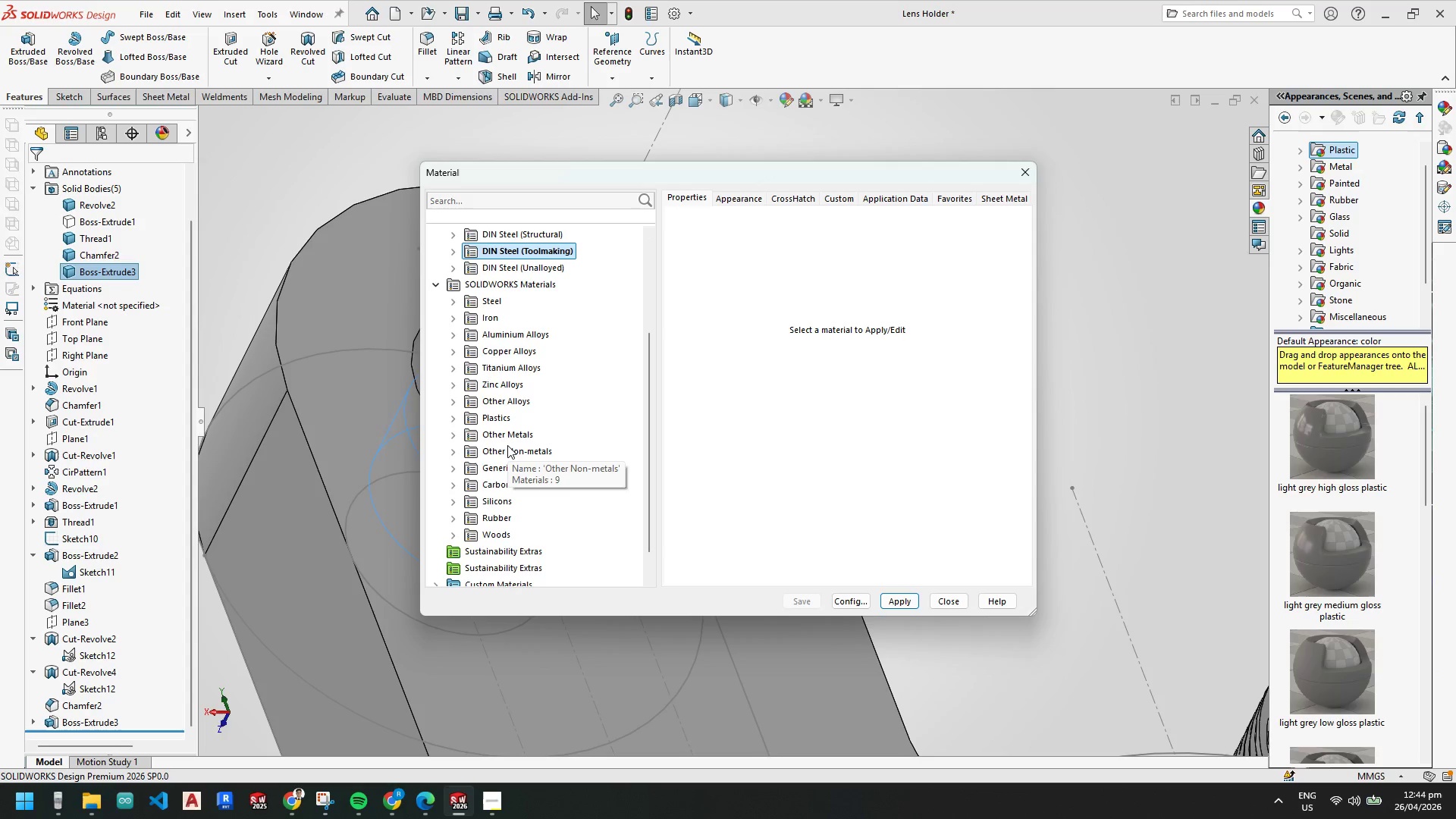 
left_click([457, 452])
 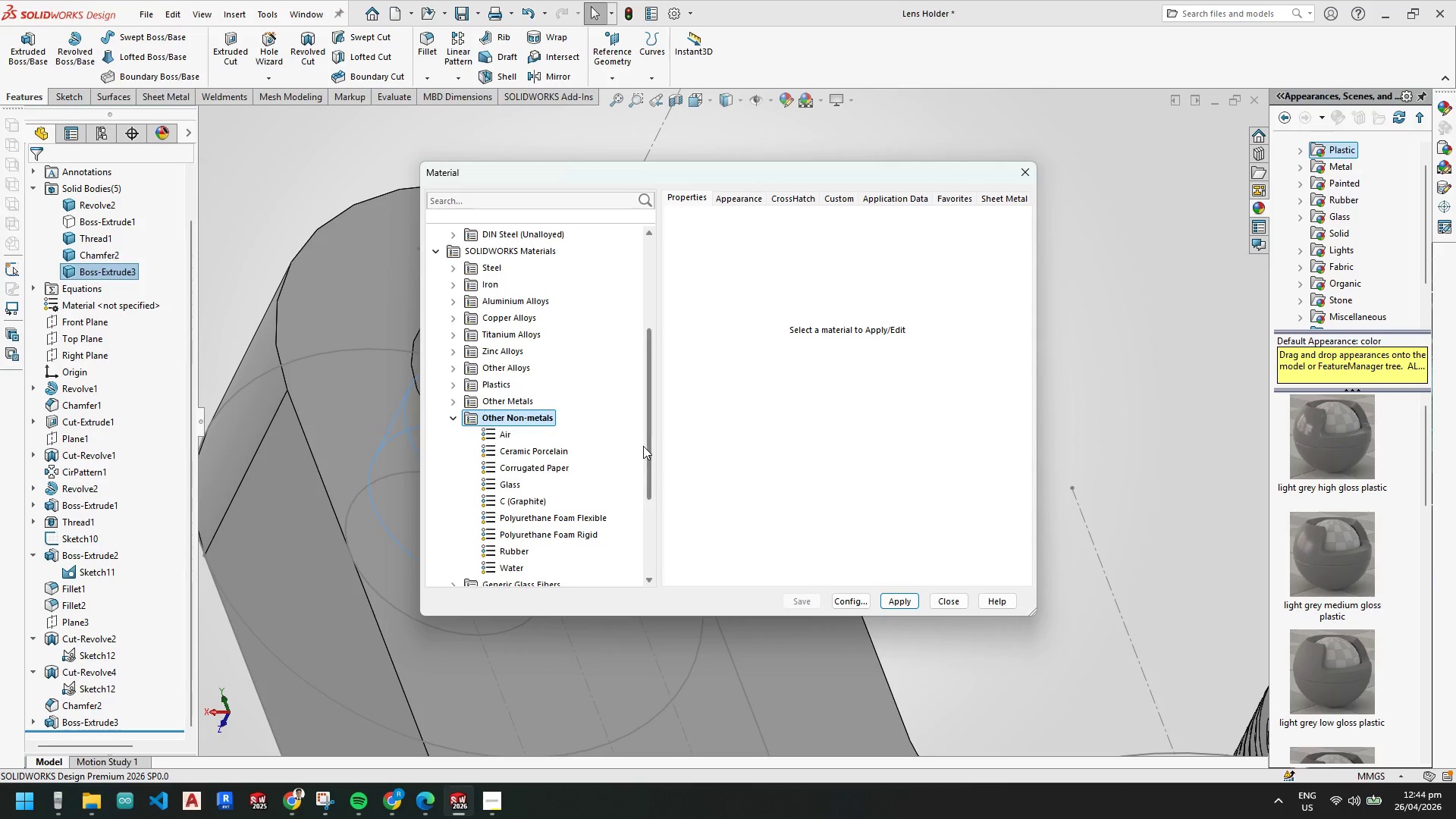 
left_click_drag(start_coordinate=[648, 445], to_coordinate=[653, 459])
 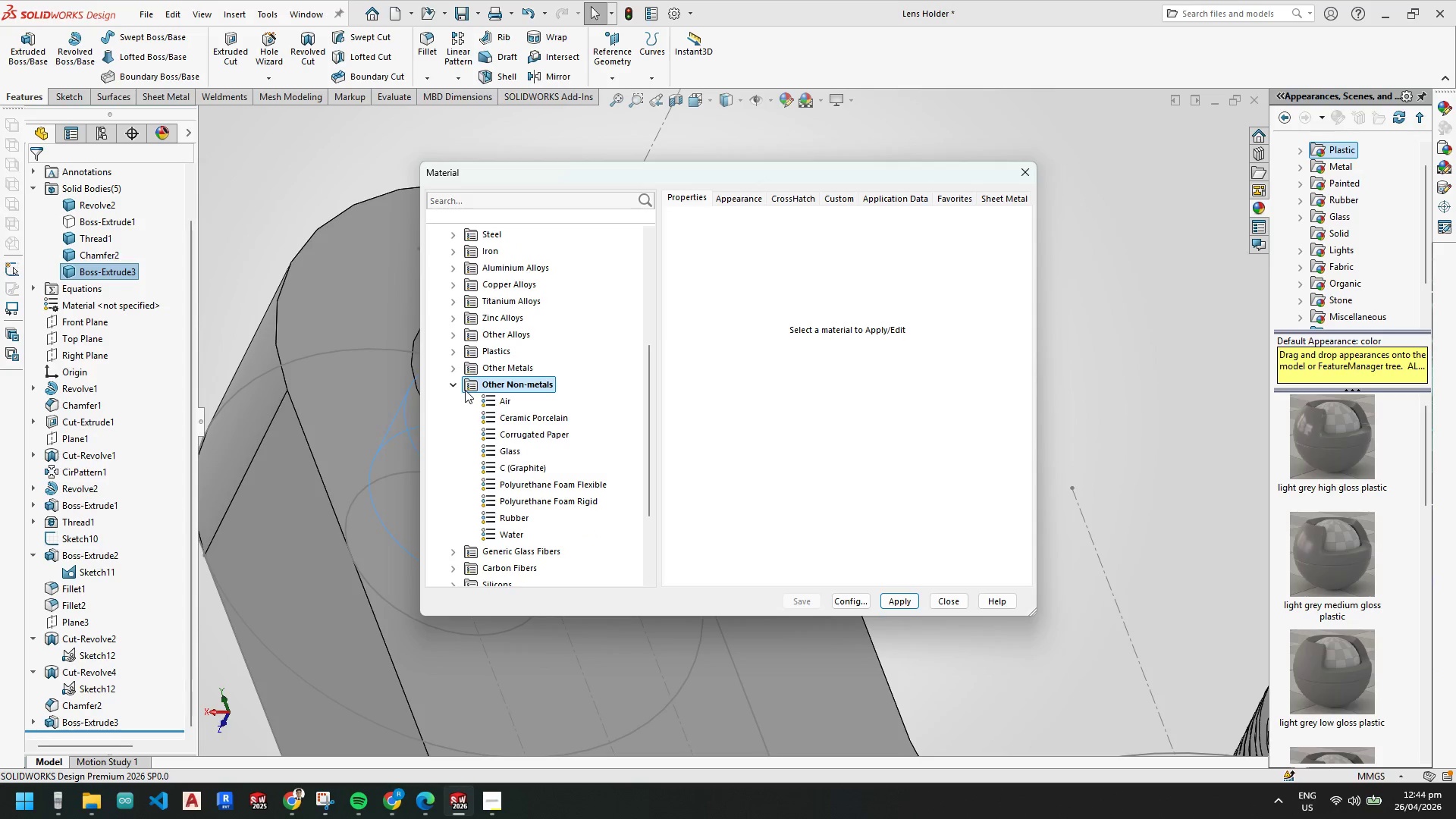 
left_click([458, 383])
 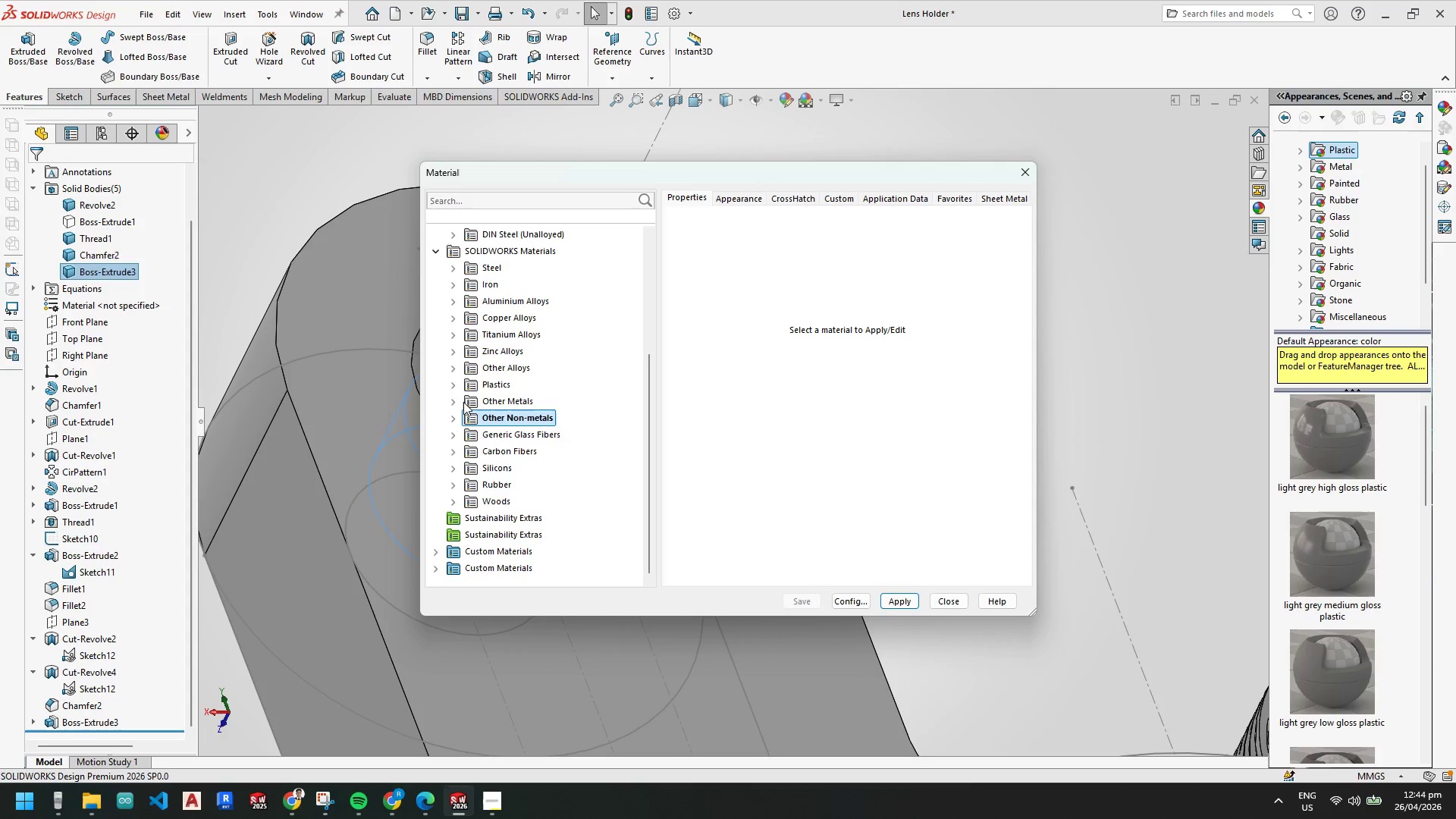 
left_click([457, 398])
 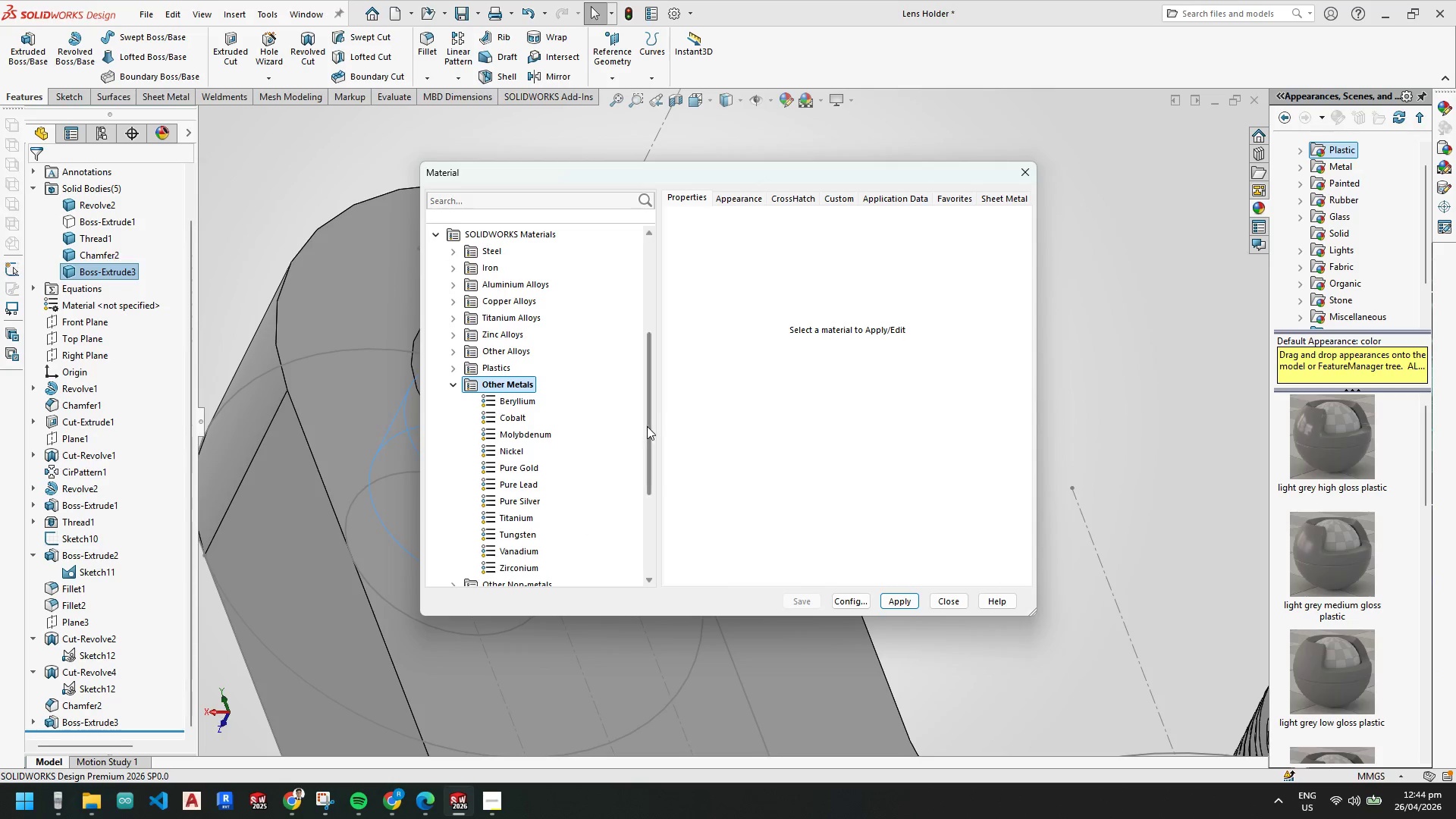 
left_click_drag(start_coordinate=[648, 427], to_coordinate=[650, 466])
 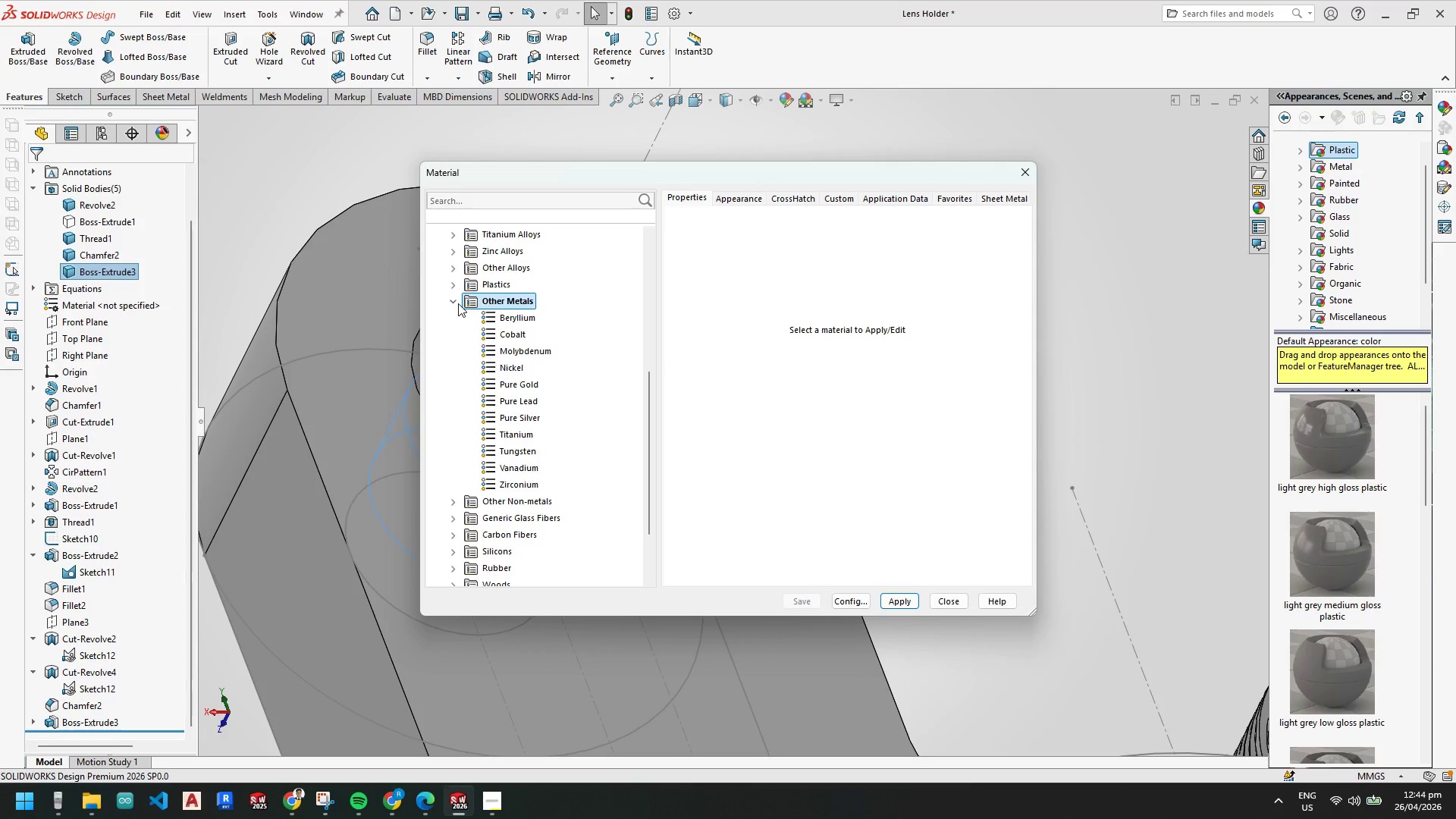 
left_click([458, 303])
 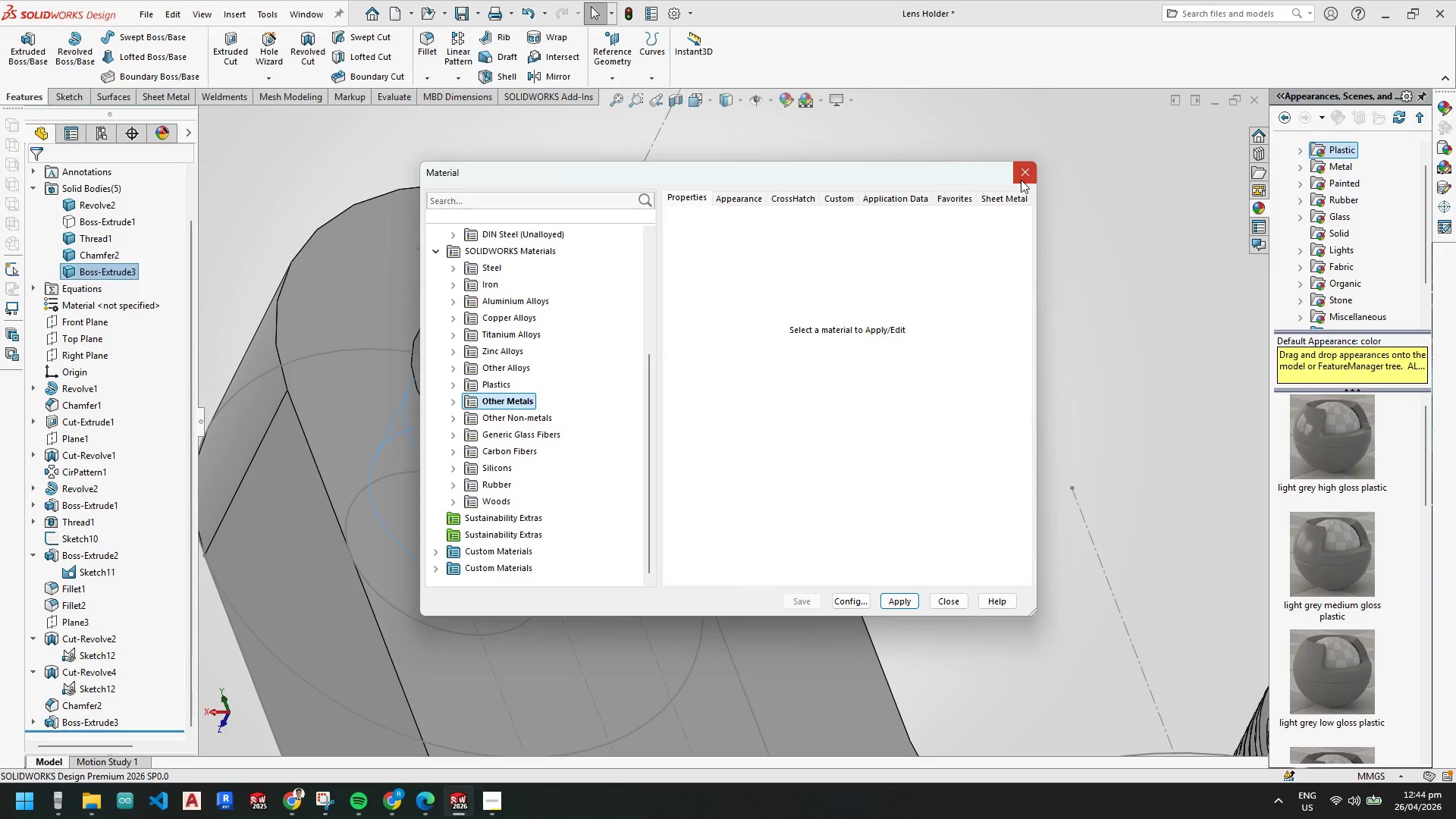 
scroll: coordinate [1345, 230], scroll_direction: up, amount: 4.0
 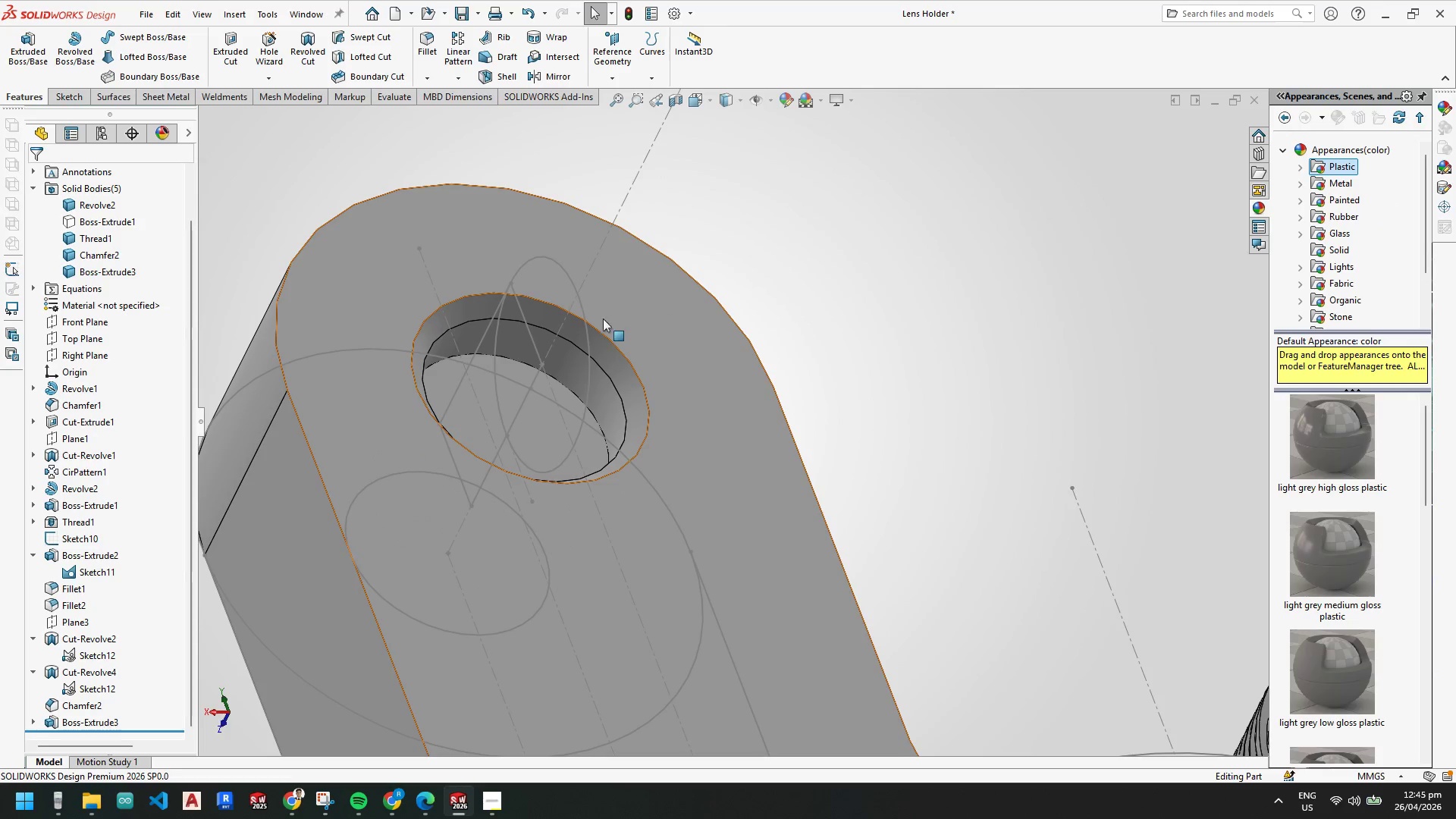 
left_click([105, 271])
 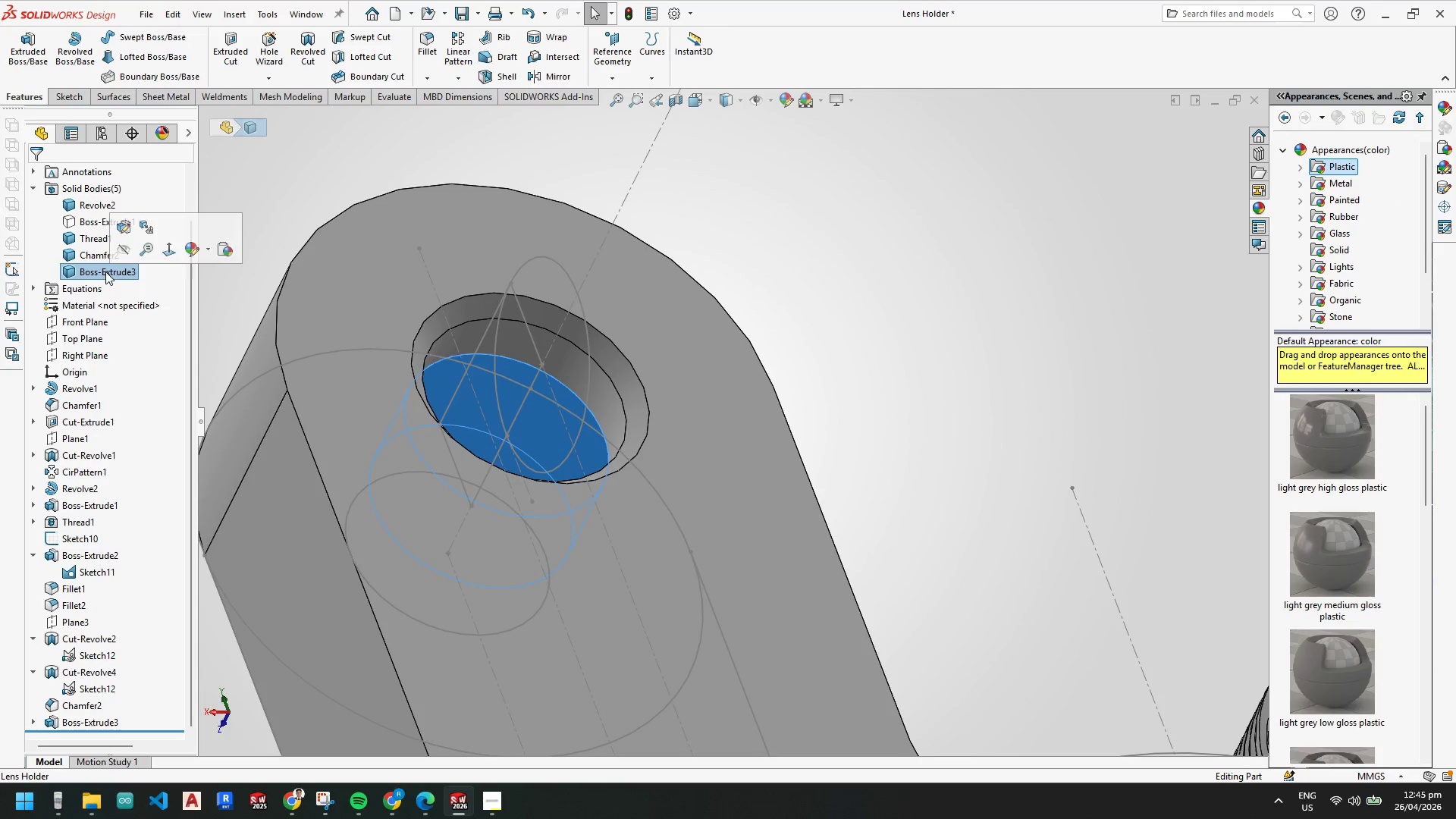 
right_click([105, 271])
 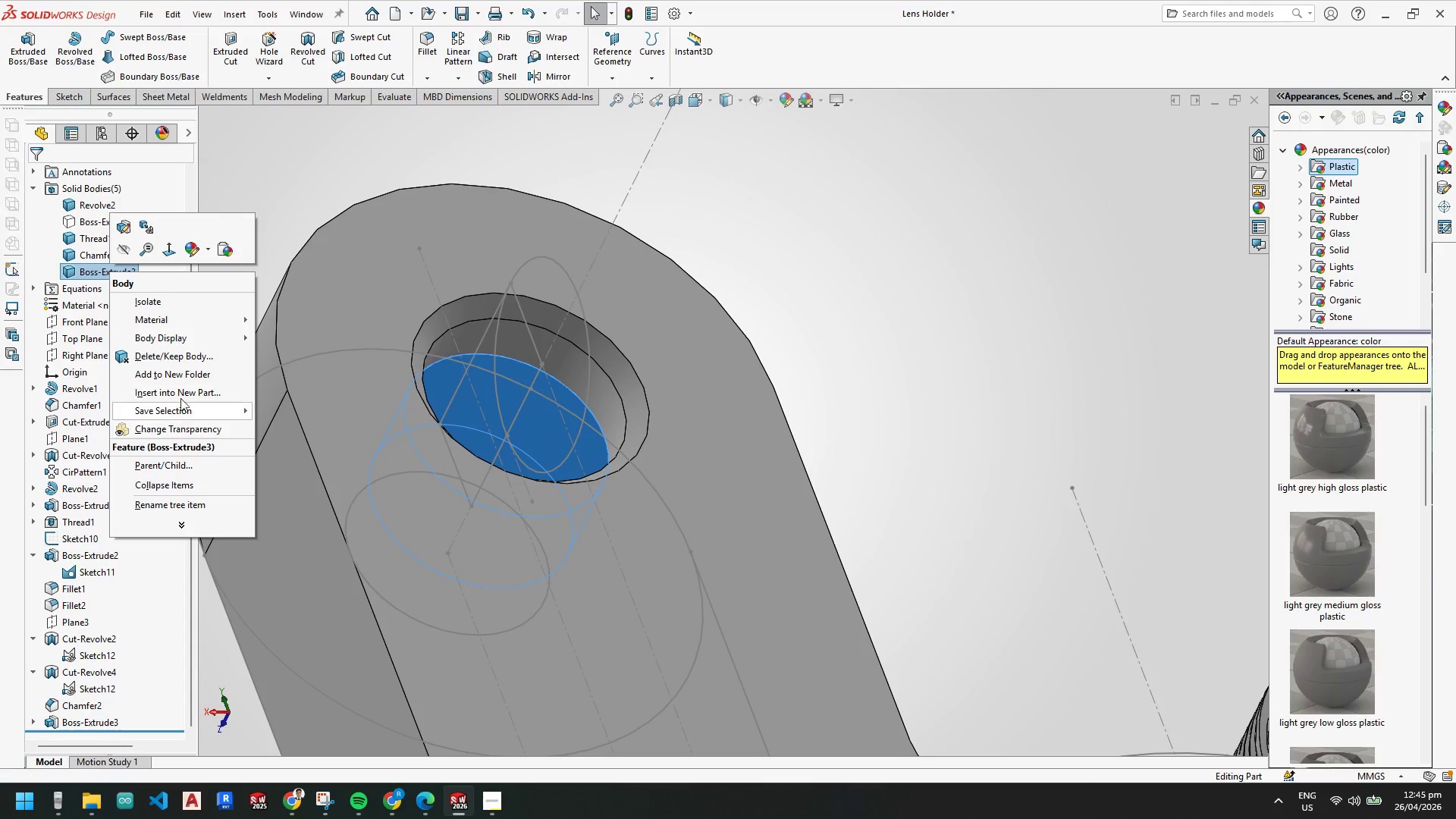 
mouse_move([183, 375])
 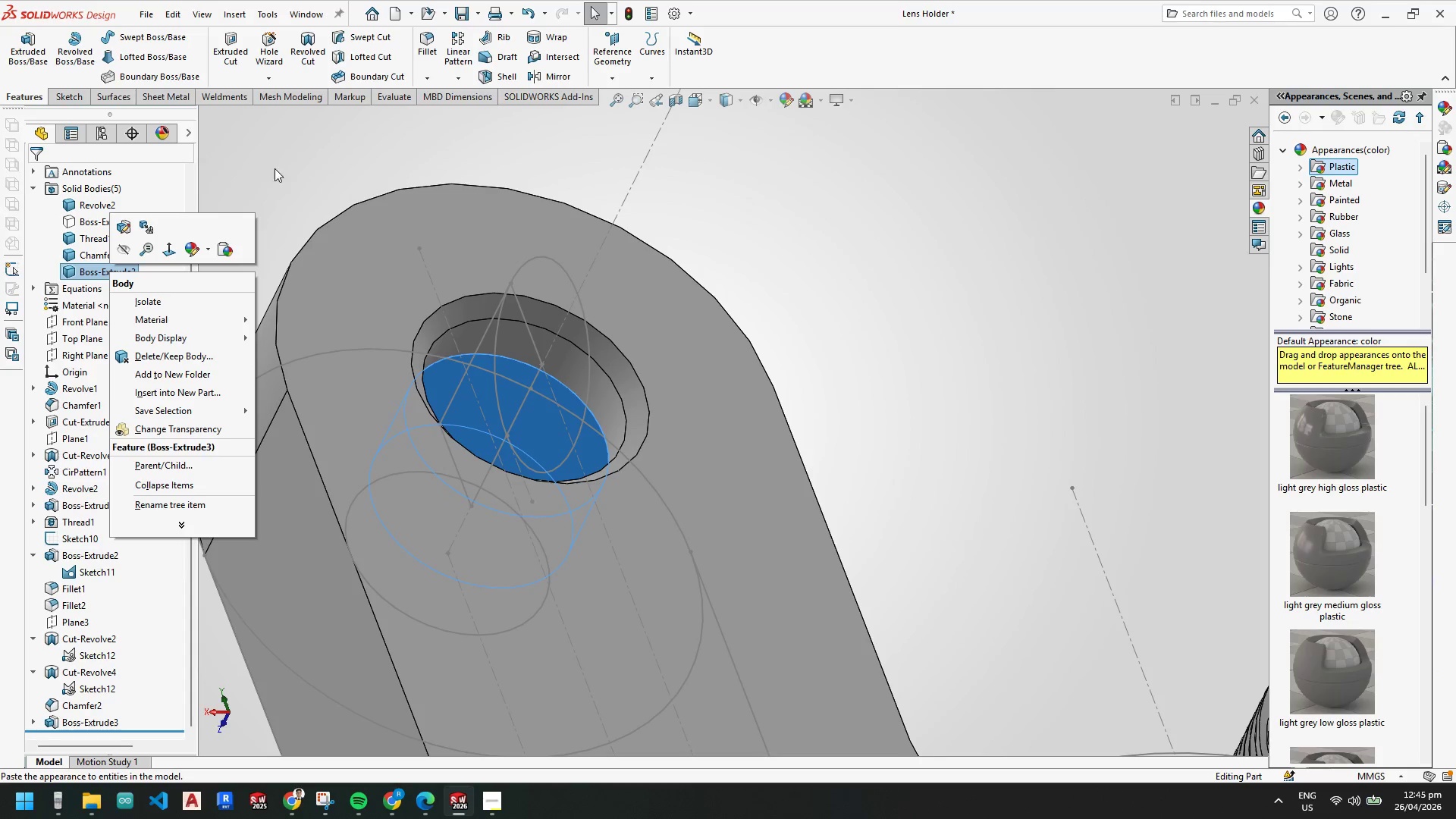 
left_click([279, 165])
 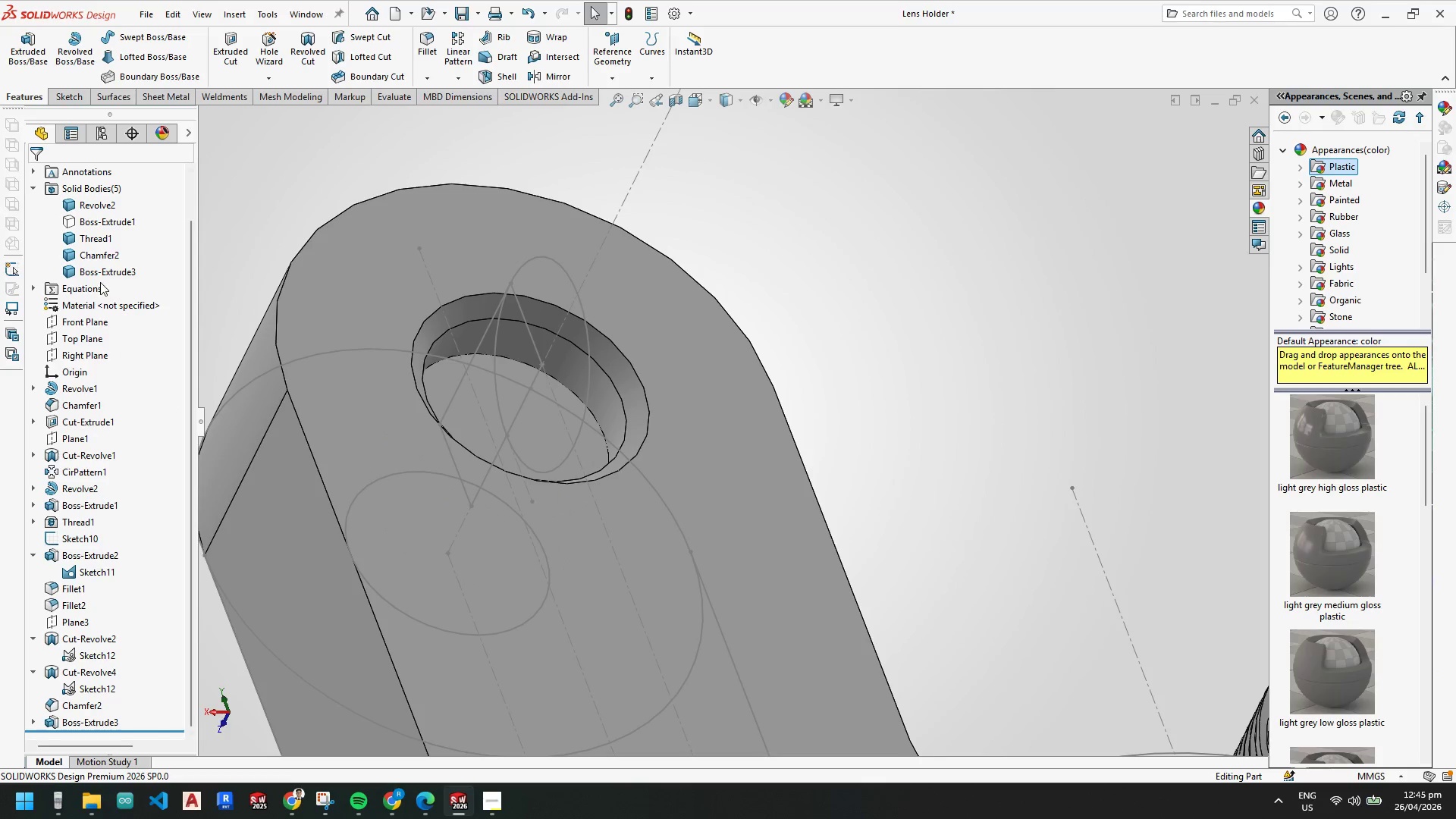 
left_click([105, 271])
 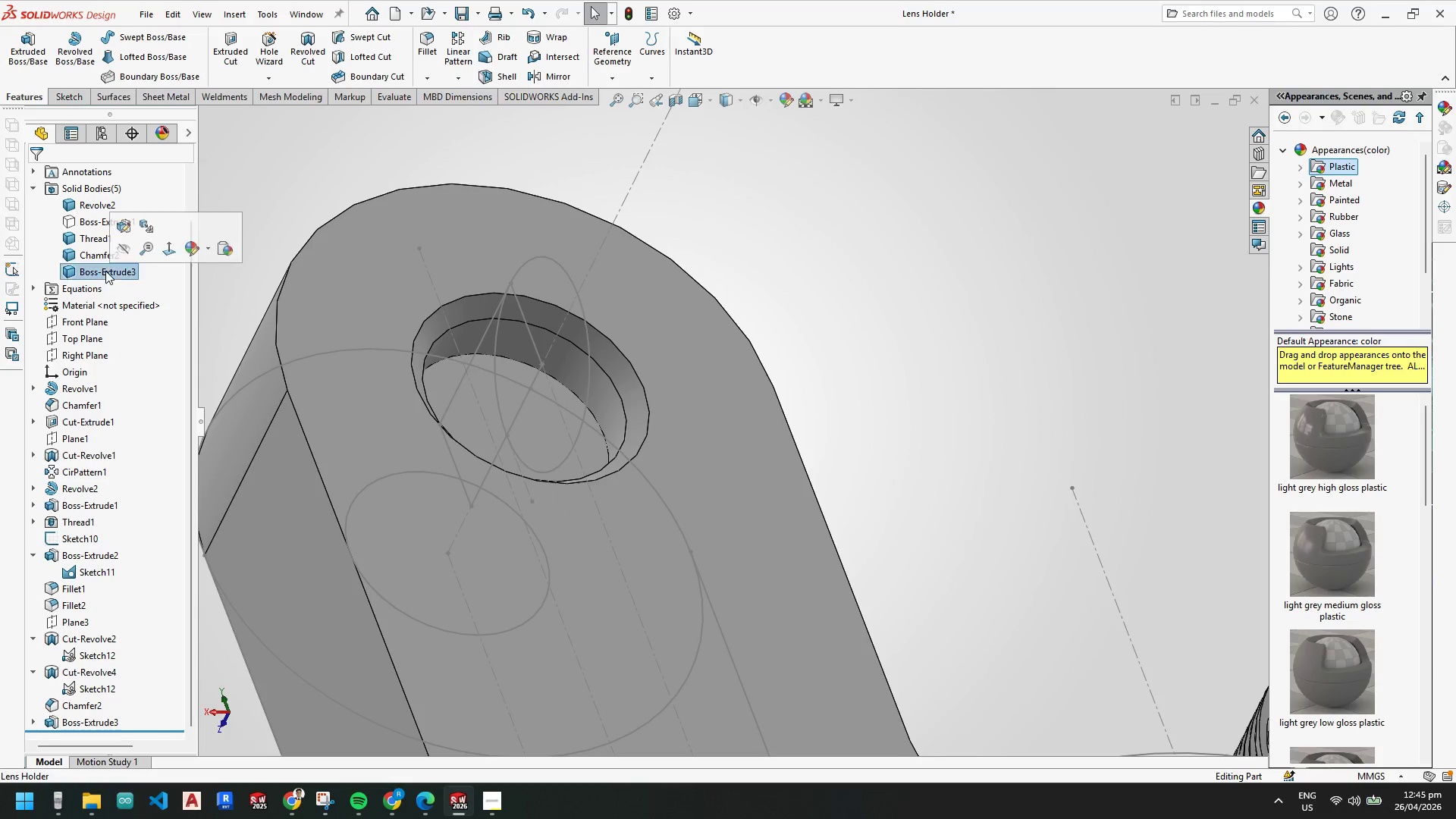 
right_click([105, 271])
 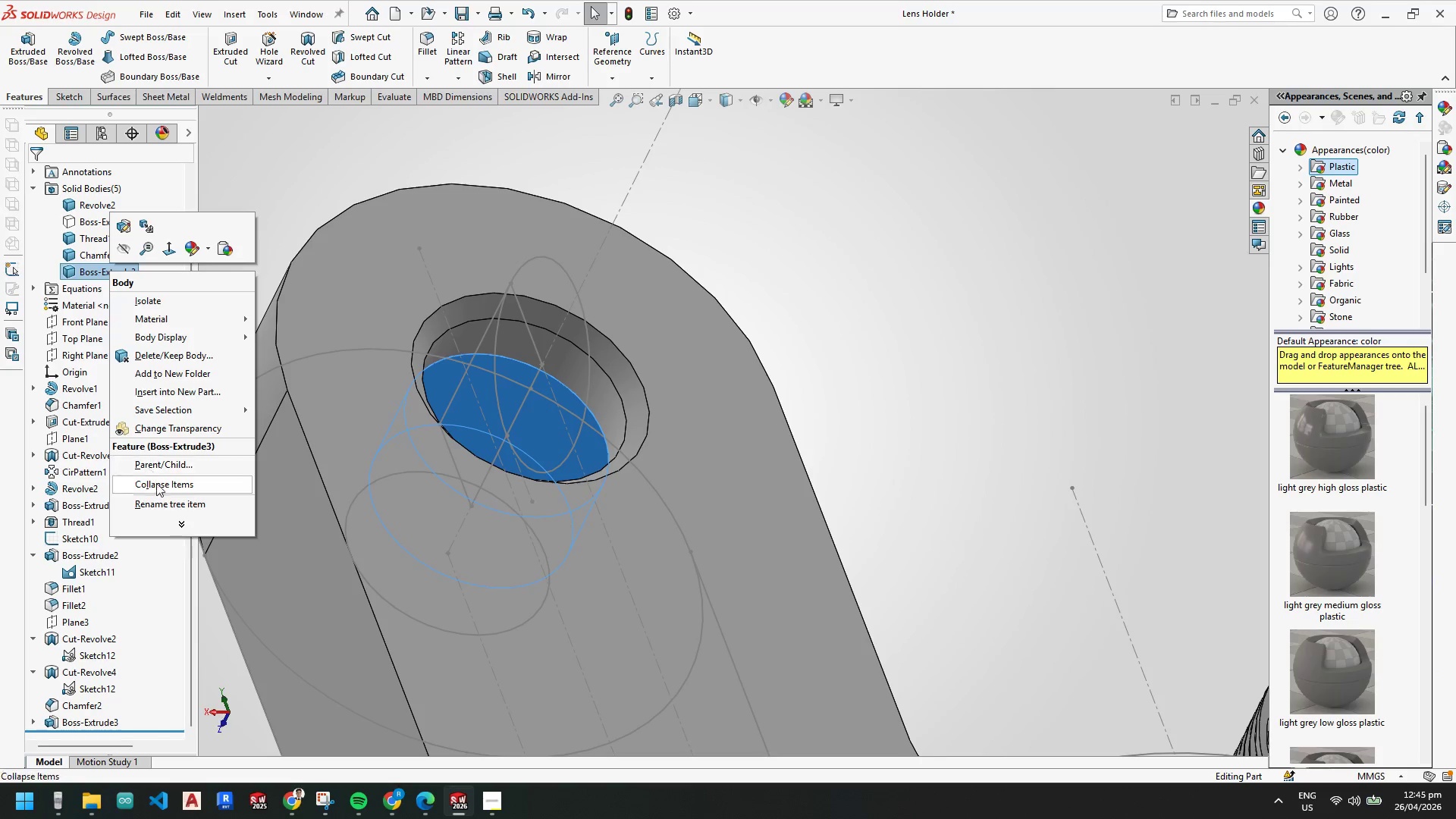 
left_click([162, 503])
 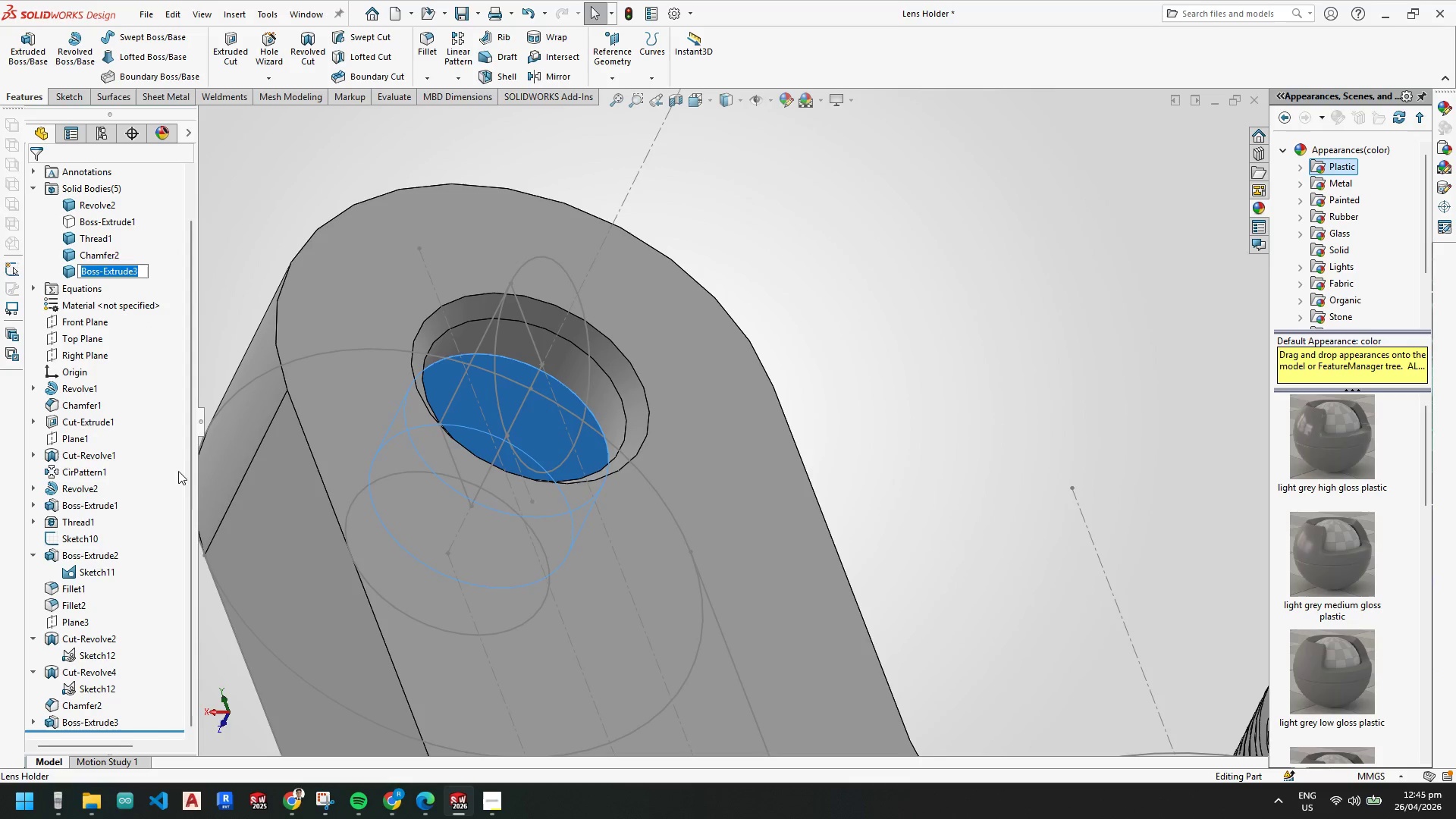 
type(CERAM)
key(Backspace)
key(Backspace)
key(Backspace)
key(Backspace)
key(Backspace)
type(flat)
key(Backspace)
key(Backspace)
key(Backspace)
key(Backspace)
type(flat-plate)
 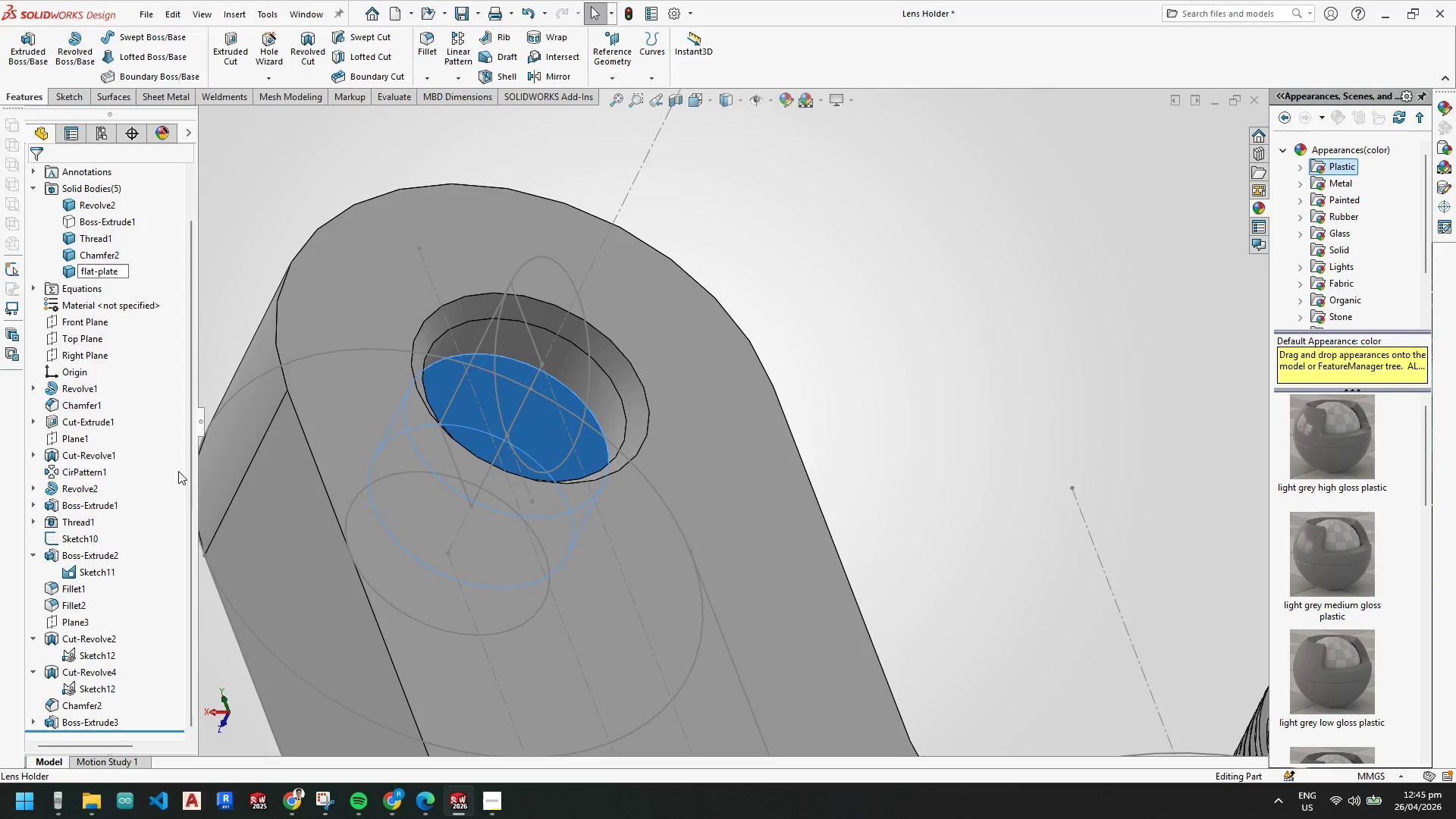 
wait(6.91)
 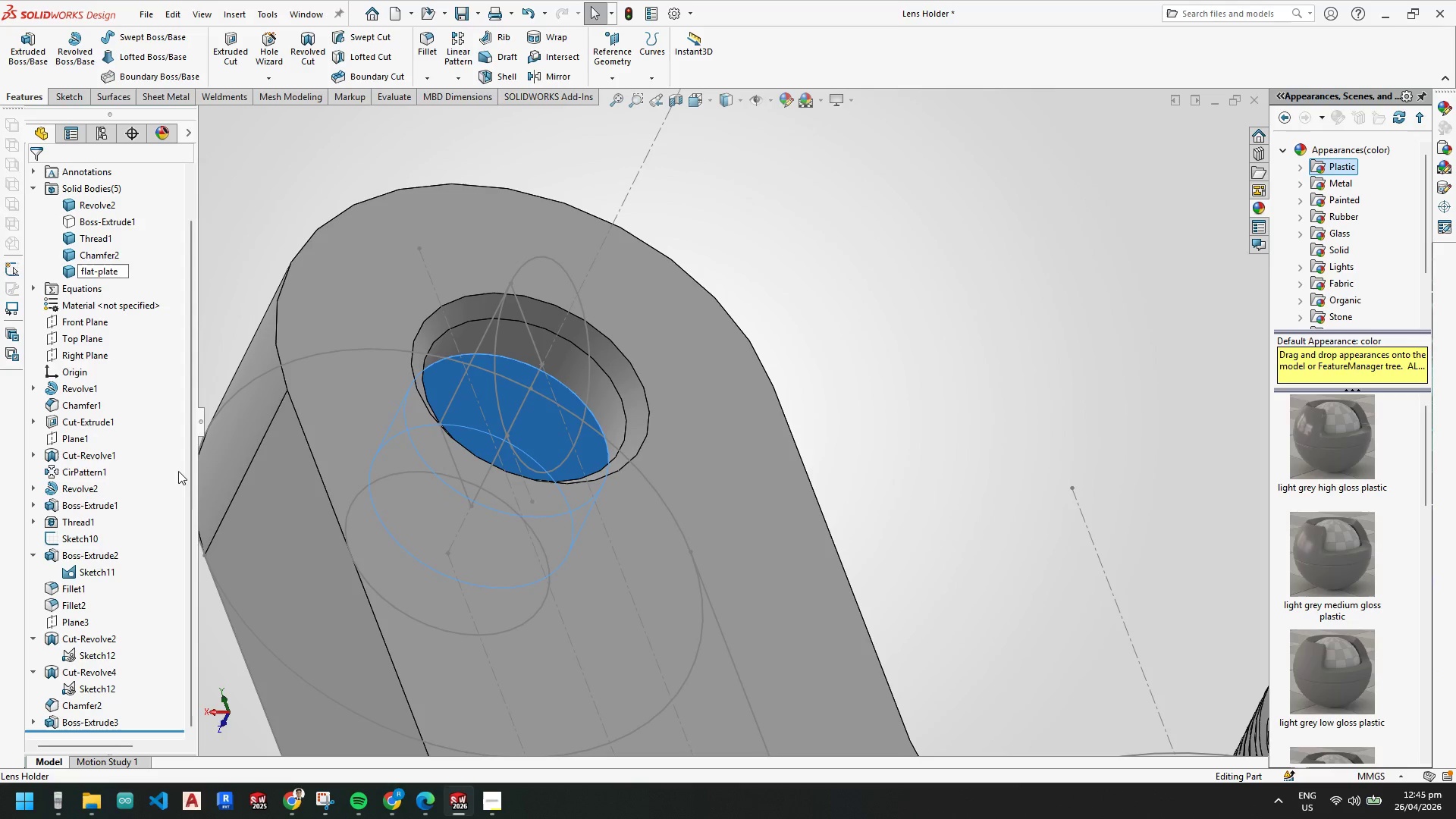 
type(-contact)
 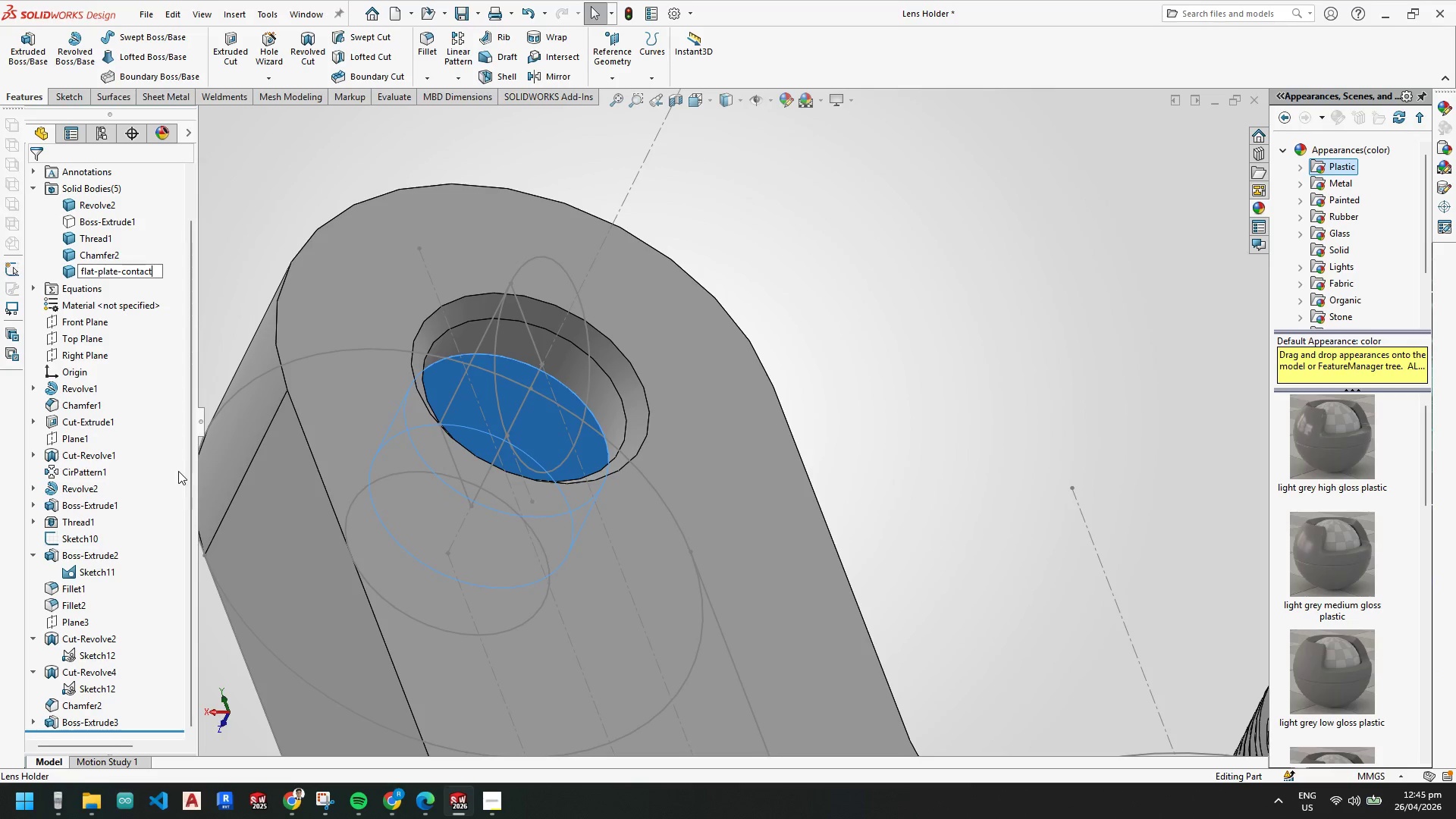 
key(Enter)
 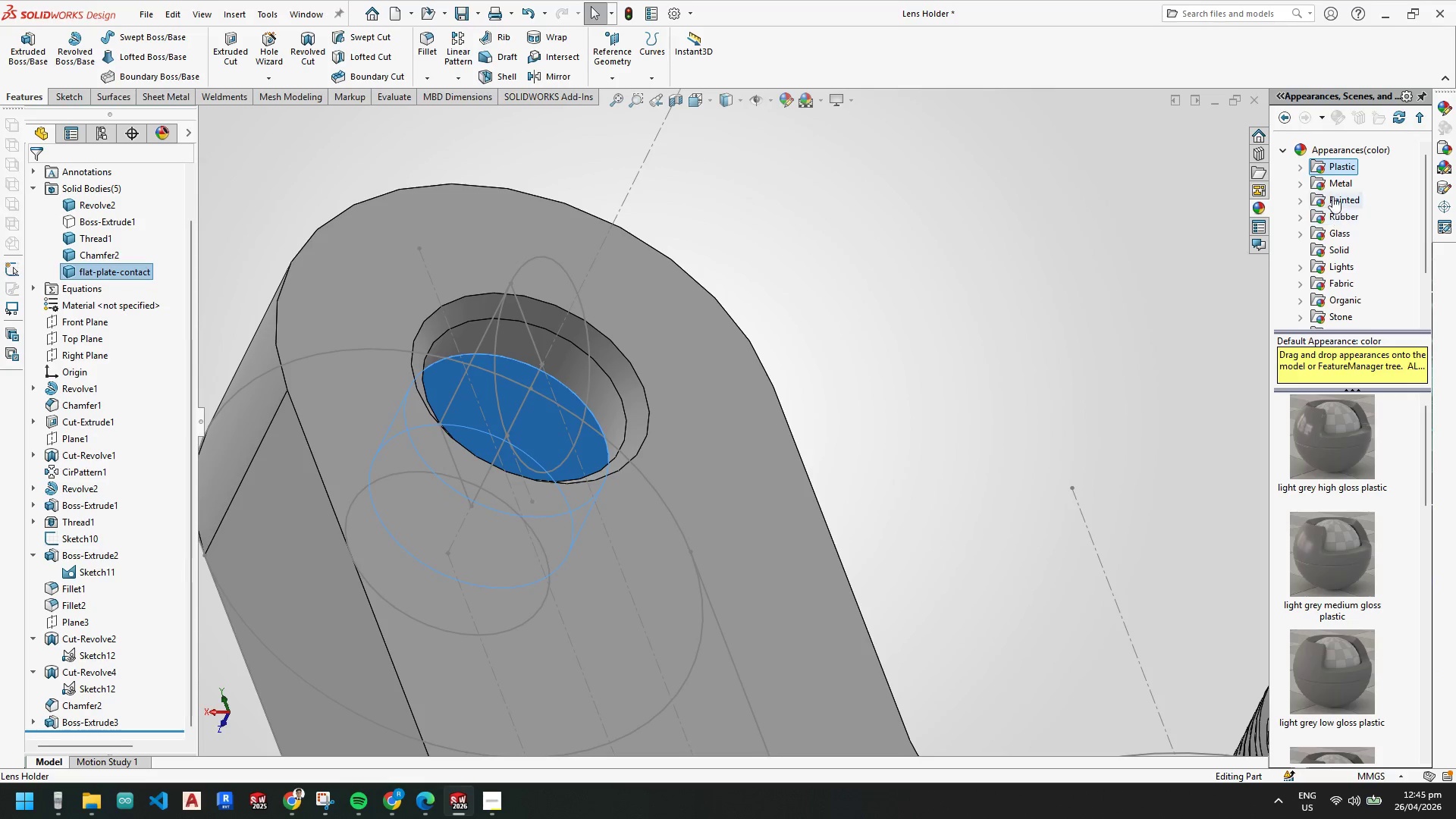 
left_click([1305, 182])
 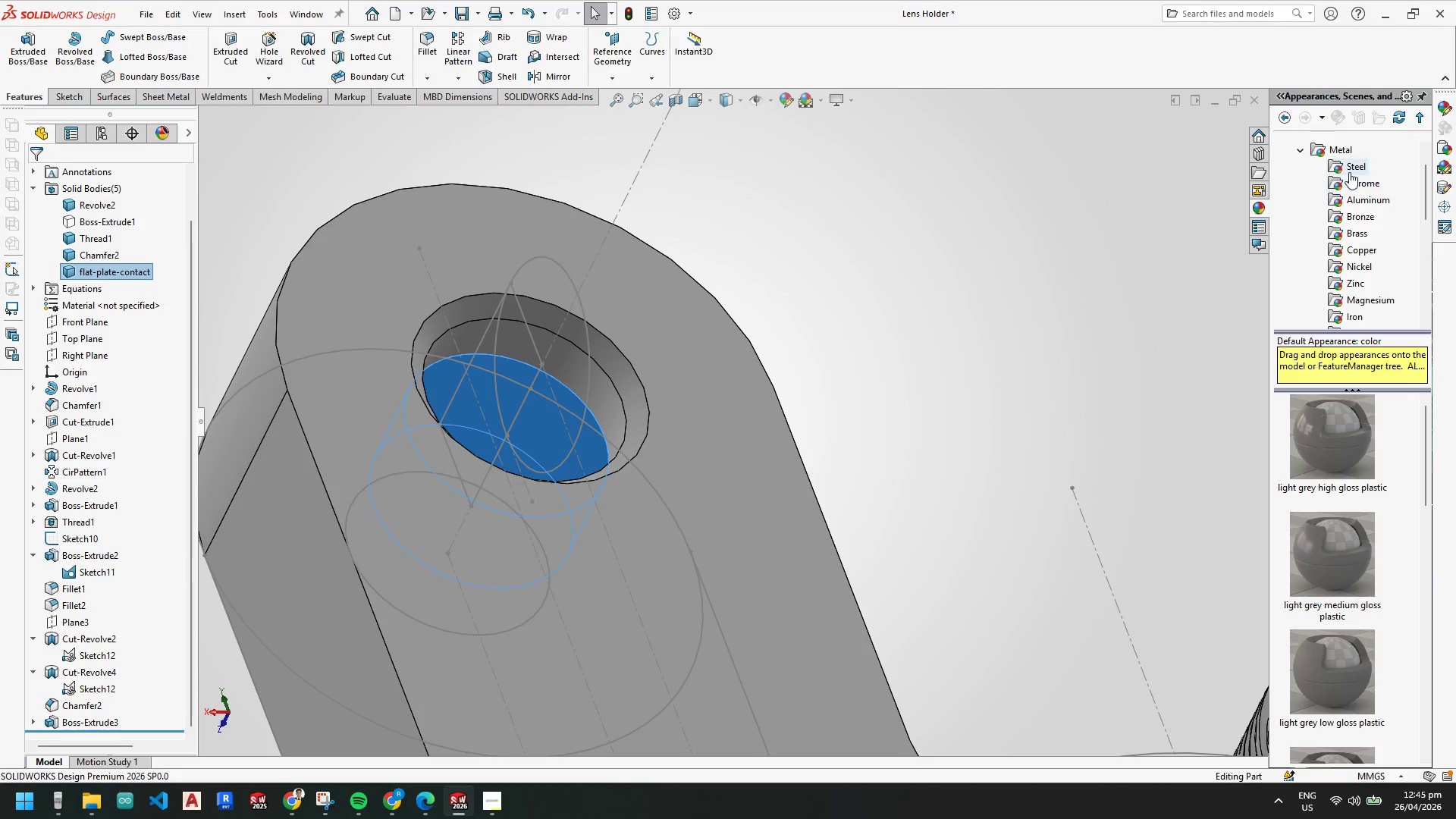 
left_click([1353, 179])
 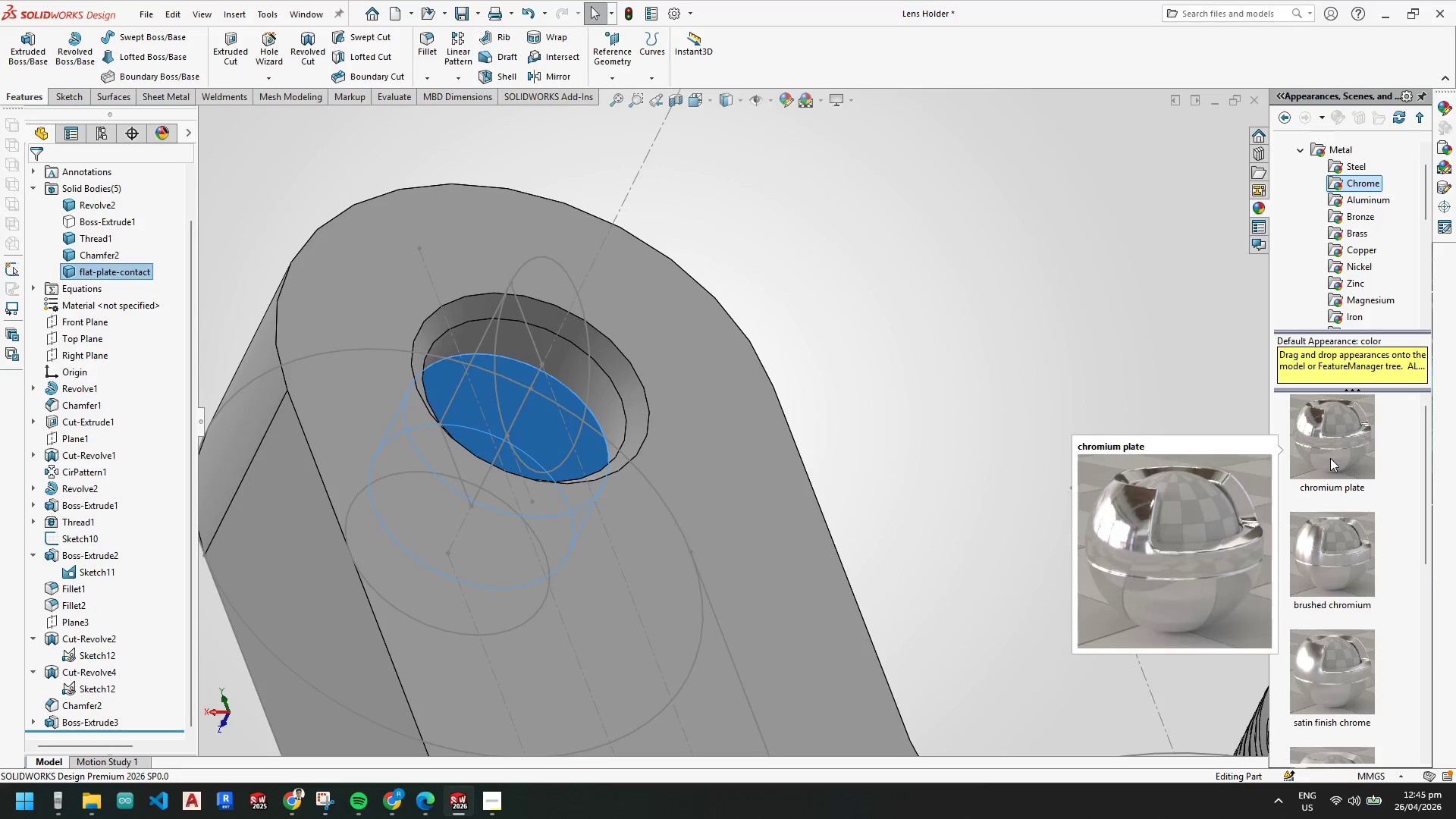 
left_click_drag(start_coordinate=[1330, 458], to_coordinate=[466, 400])
 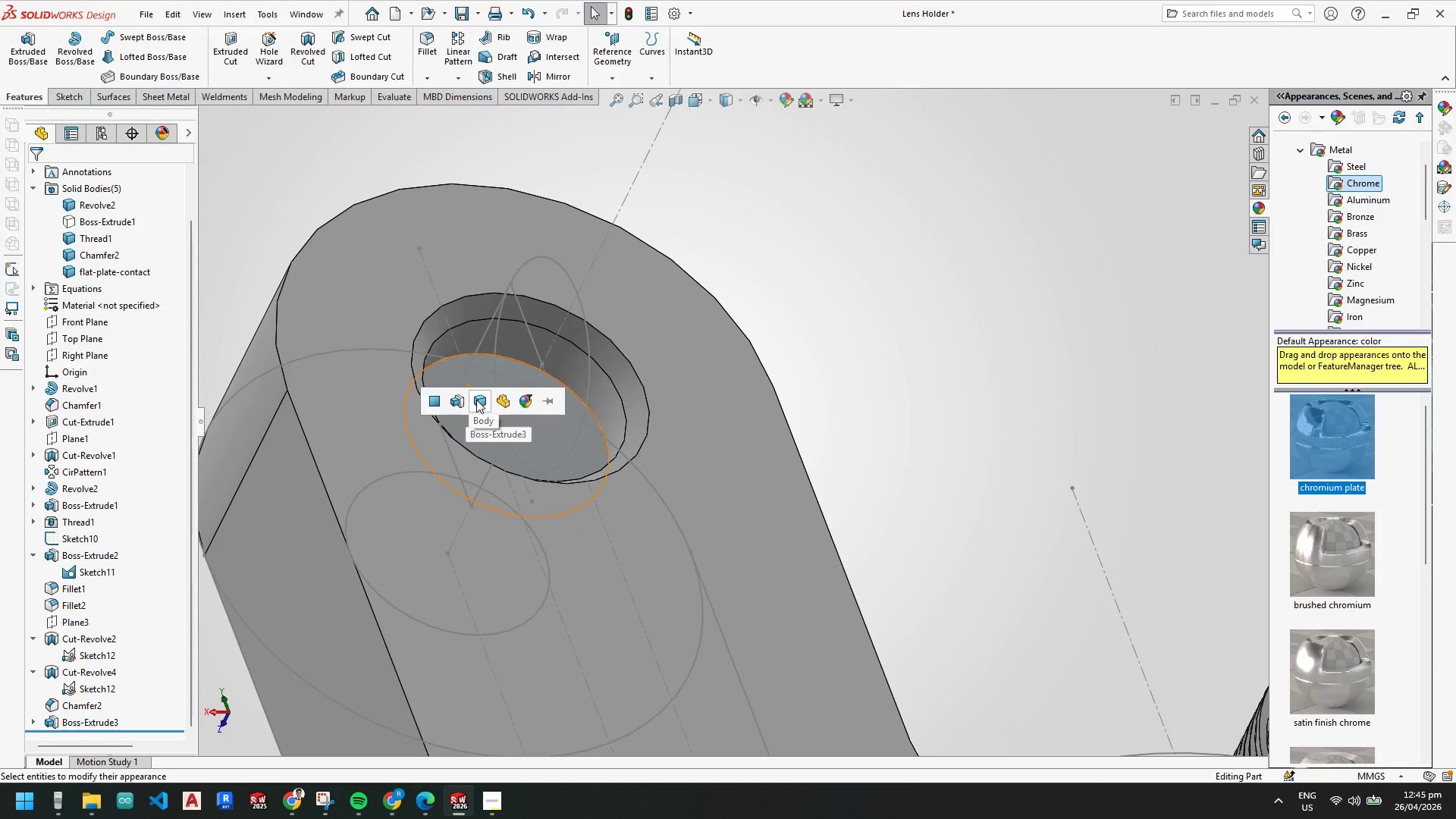 
left_click([476, 400])
 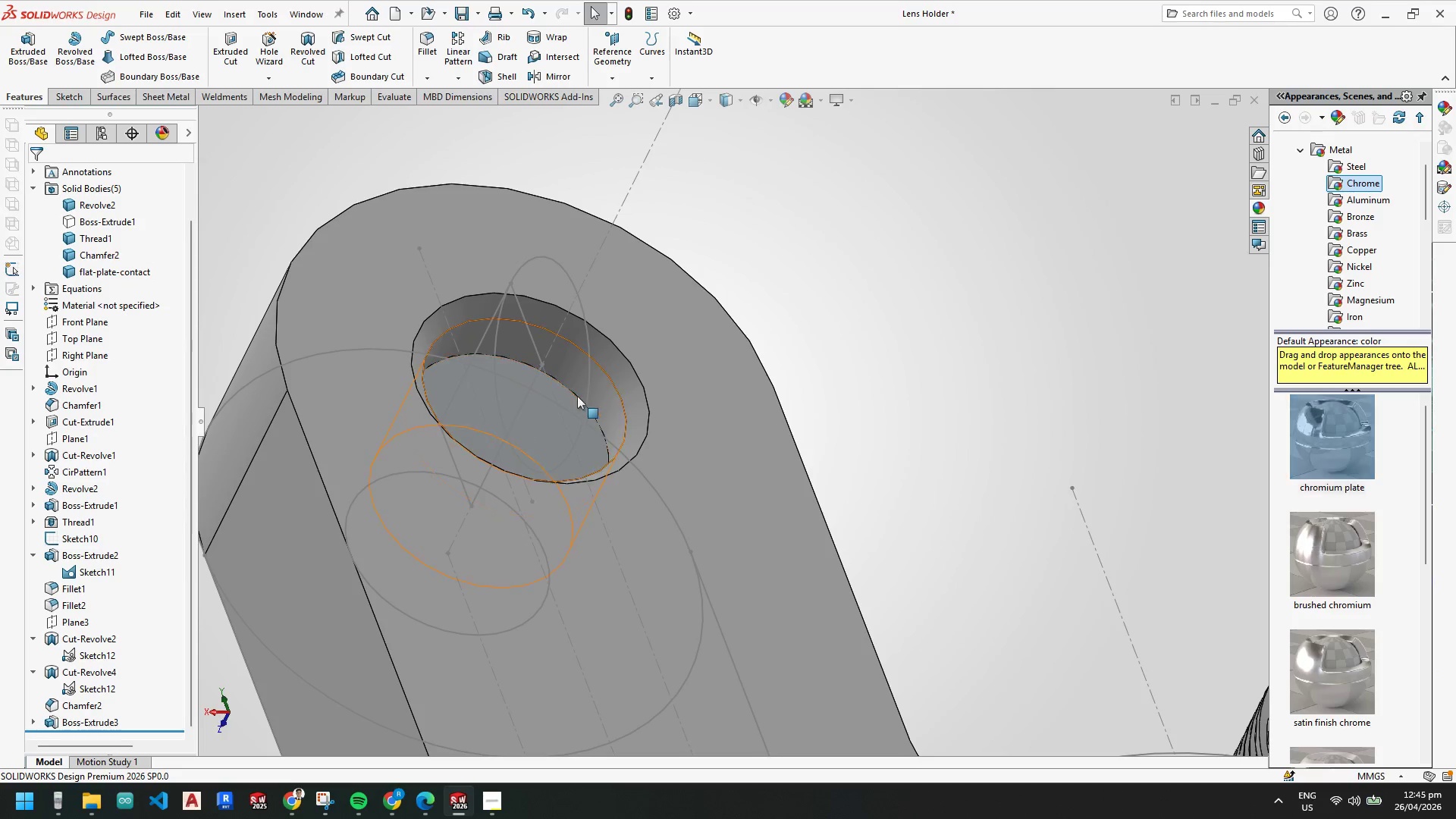 
scroll: coordinate [537, 391], scroll_direction: down, amount: 3.0
 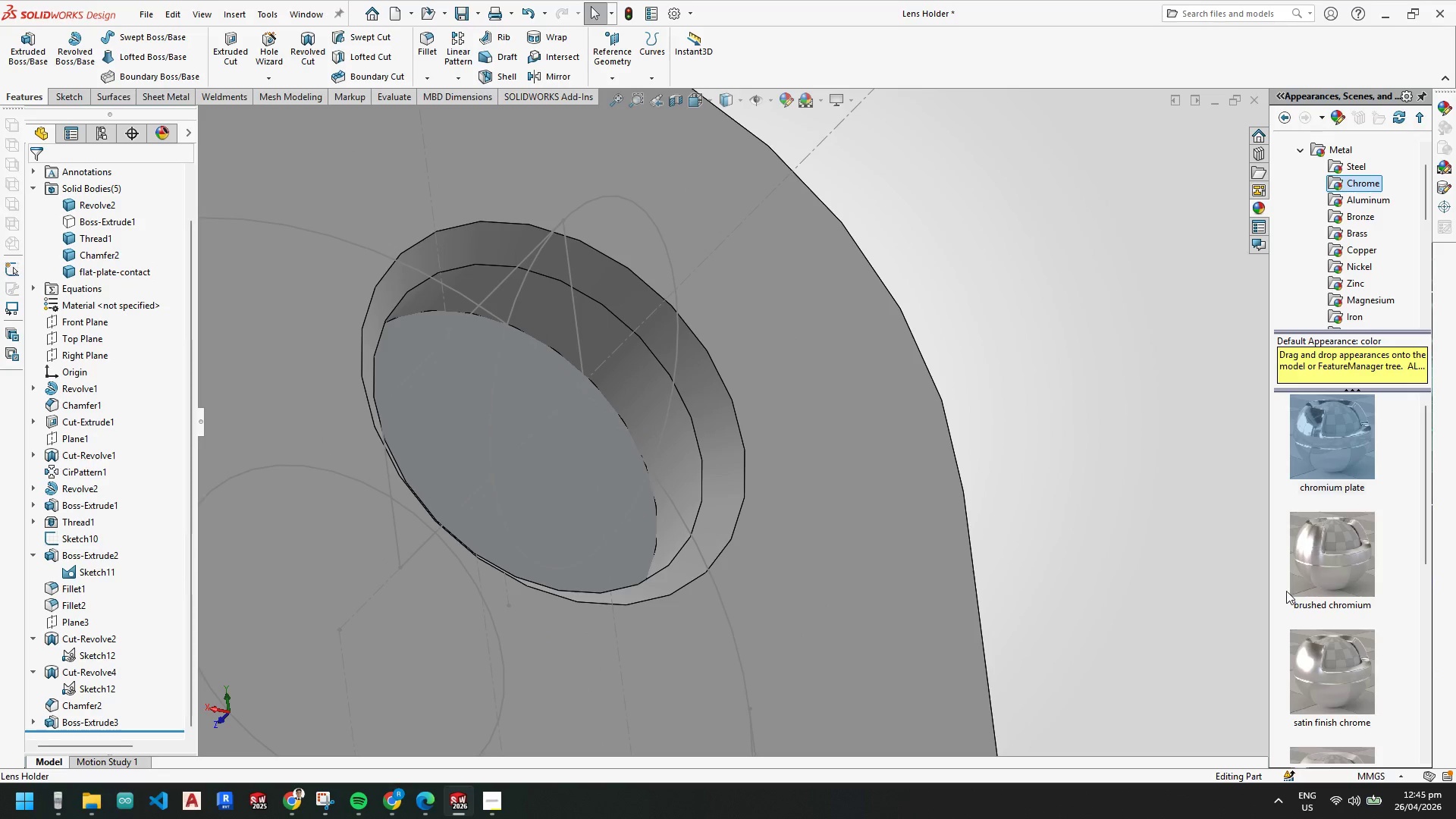 
scroll: coordinate [804, 537], scroll_direction: up, amount: 11.0
 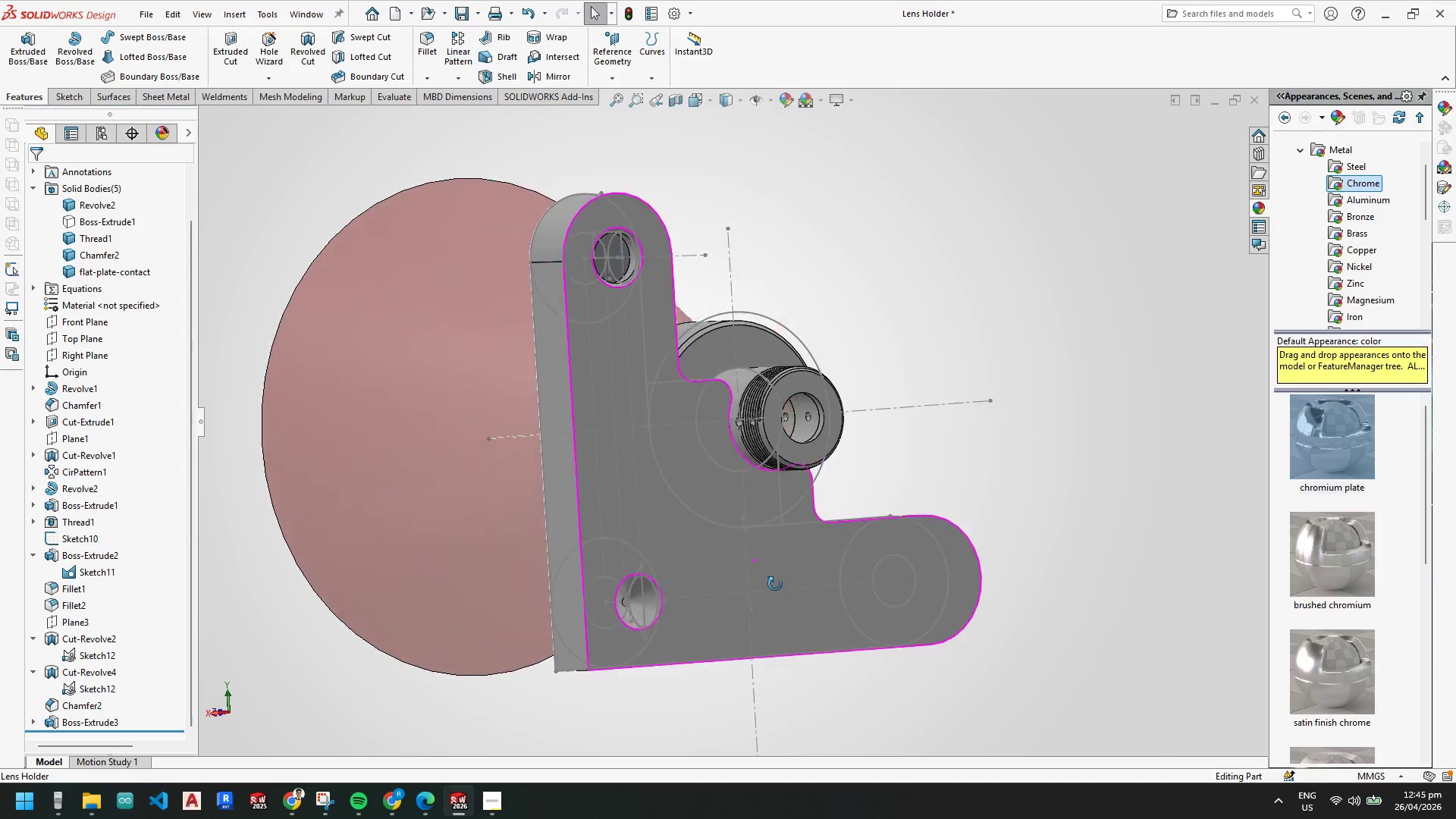 
scroll: coordinate [651, 600], scroll_direction: down, amount: 5.0
 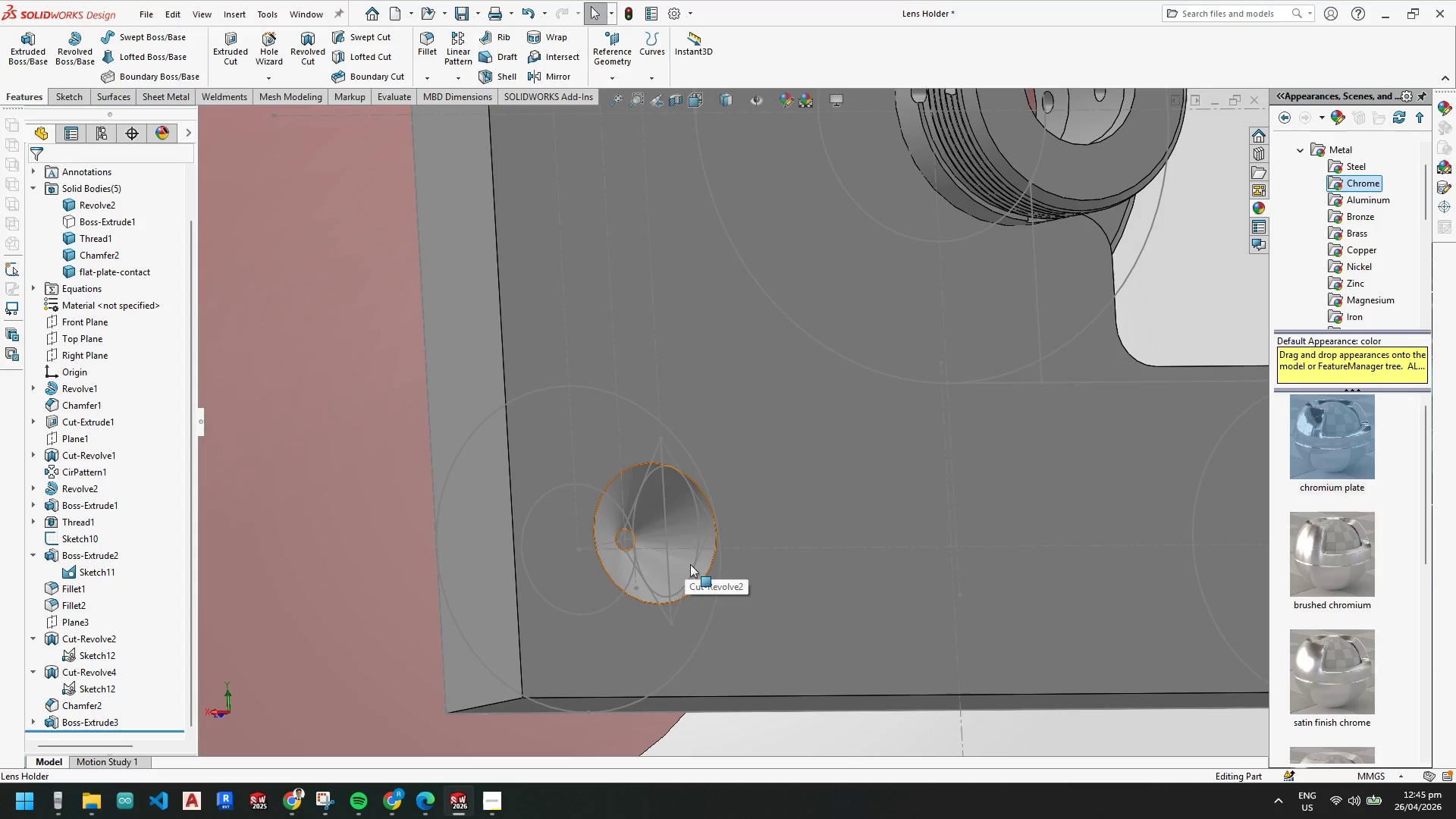 
wait(8.61)
 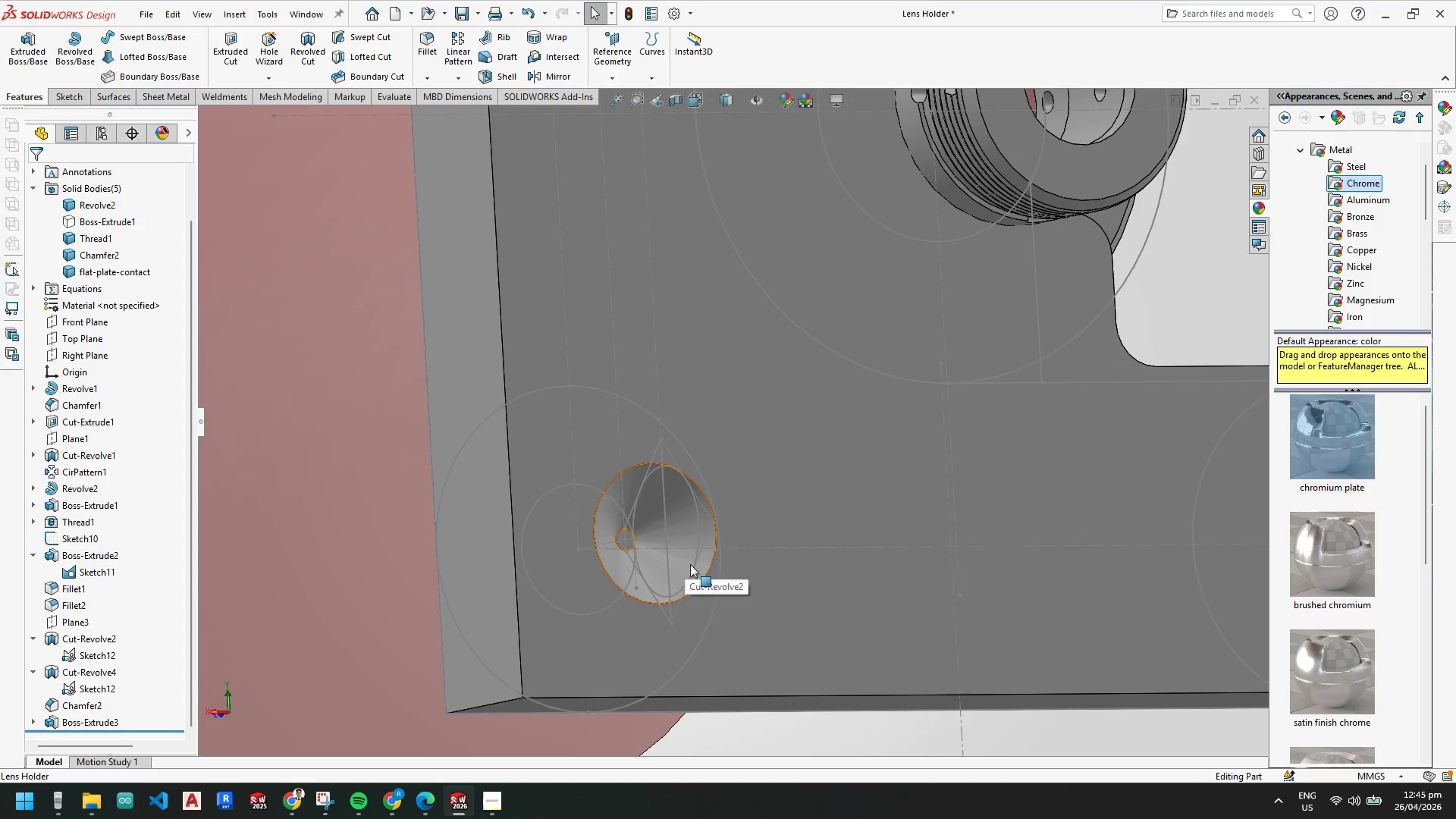 
scroll: coordinate [685, 211], scroll_direction: up, amount: 4.0
 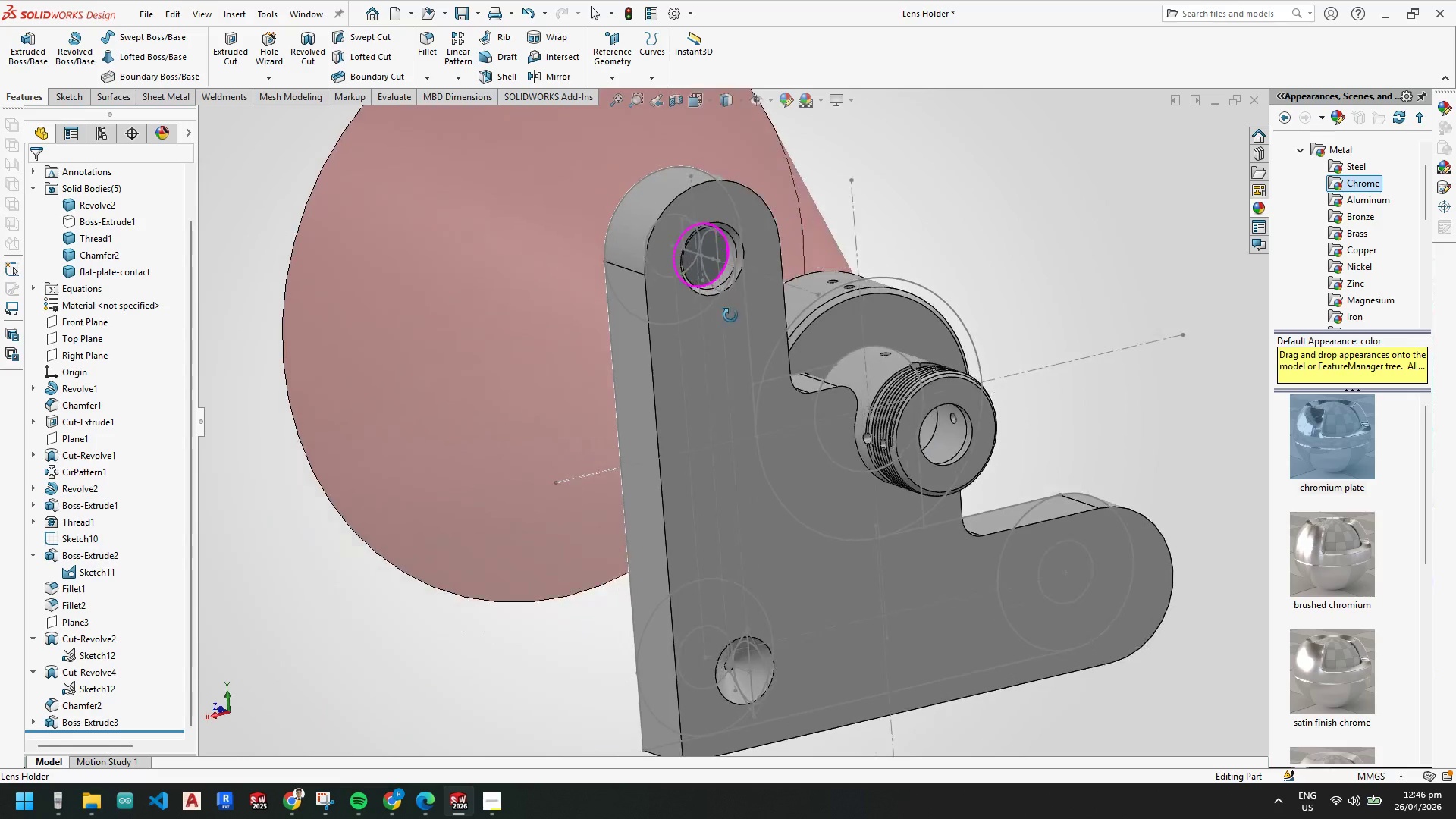 
scroll: coordinate [78, 606], scroll_direction: down, amount: 12.0
 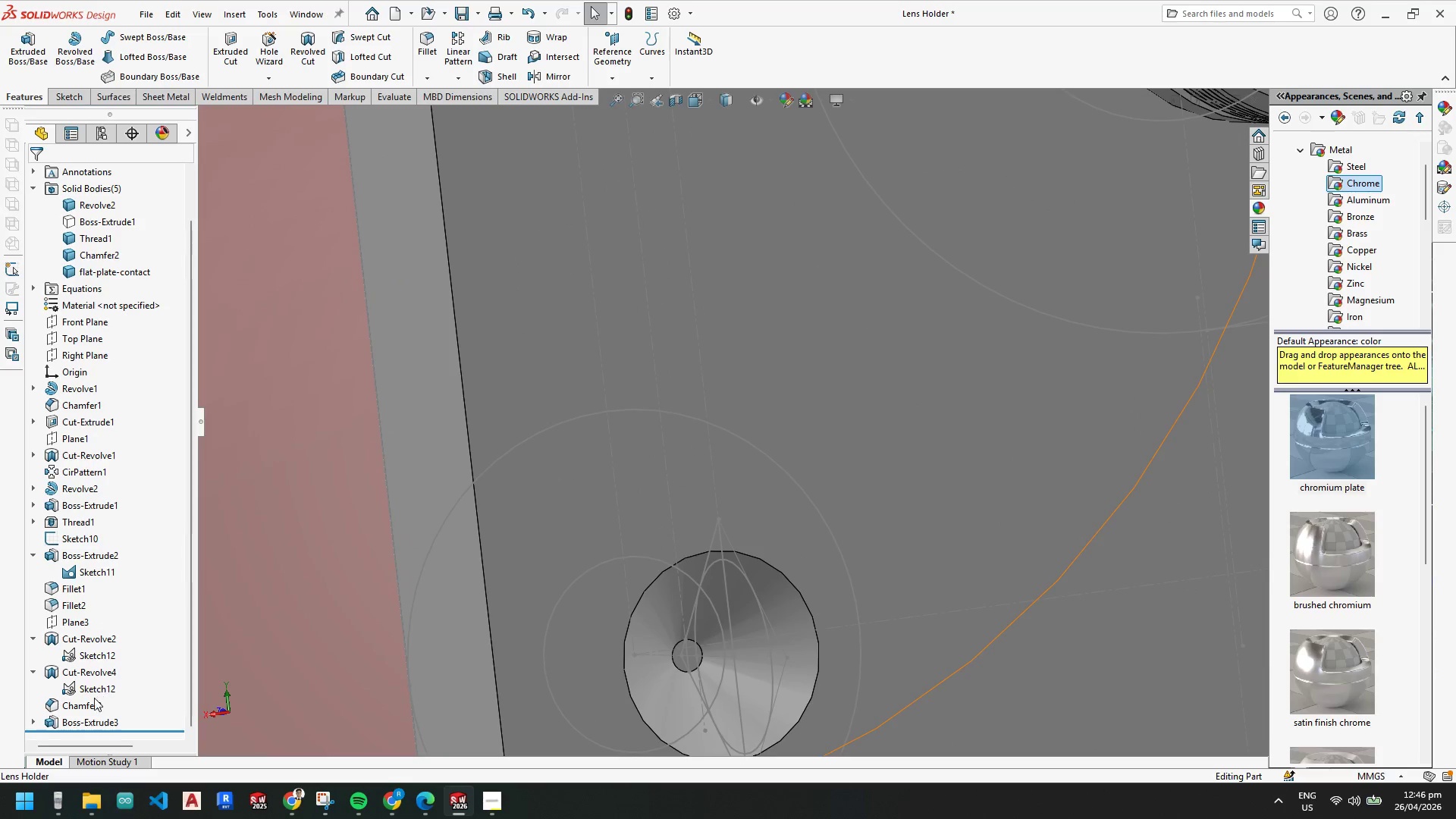 
left_click([86, 701])
 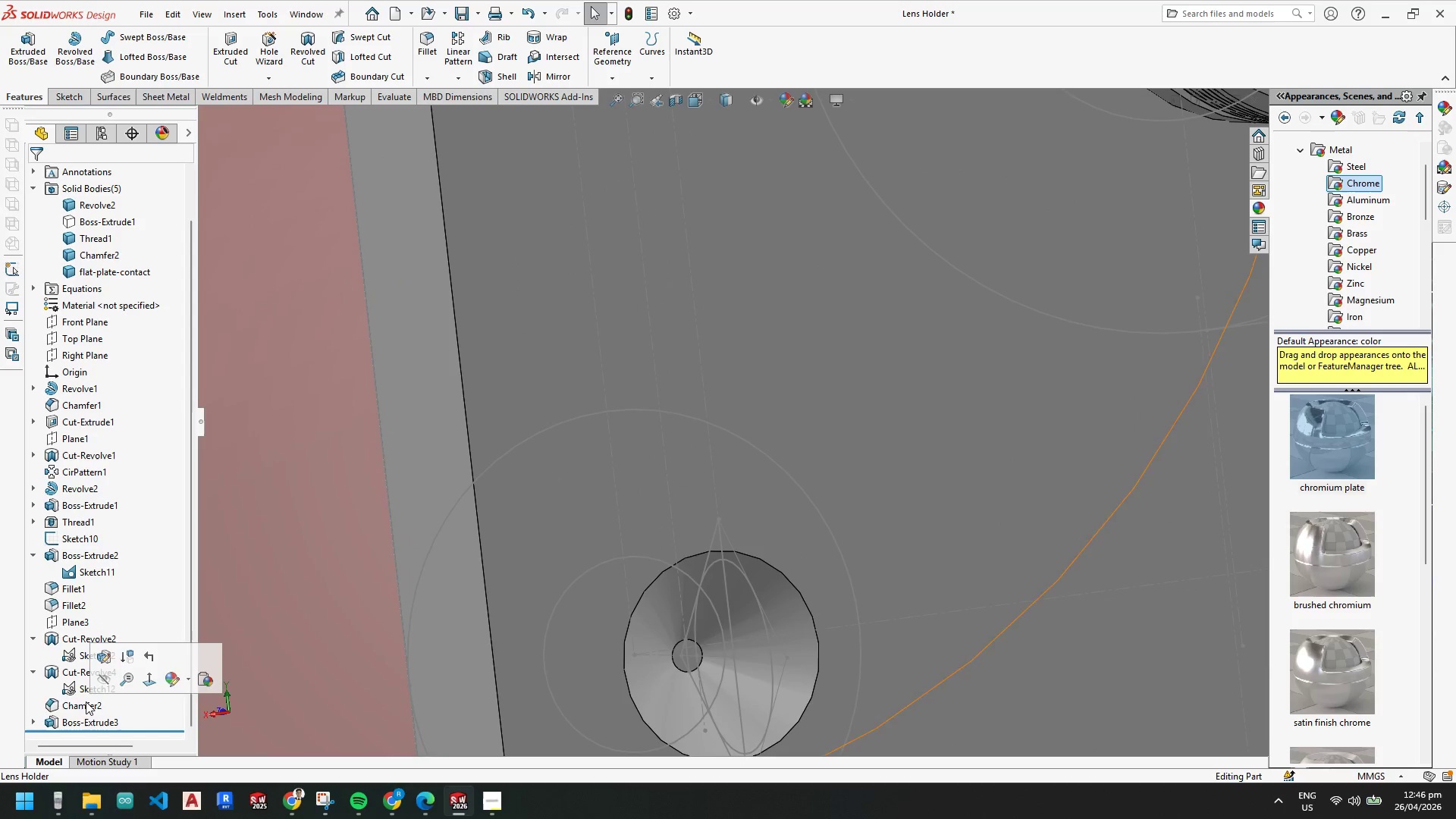 
right_click([86, 701])
 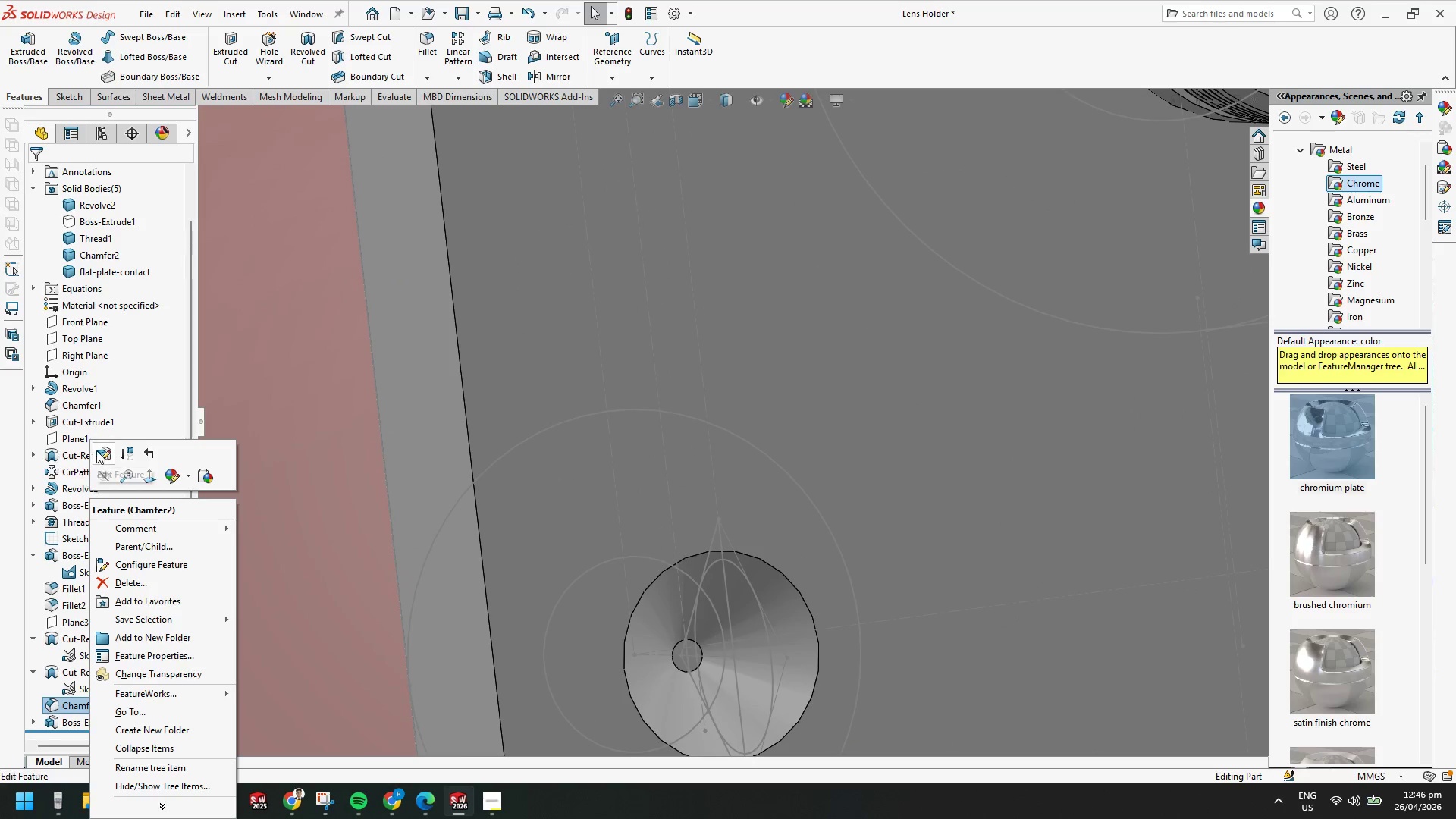 
left_click([105, 450])
 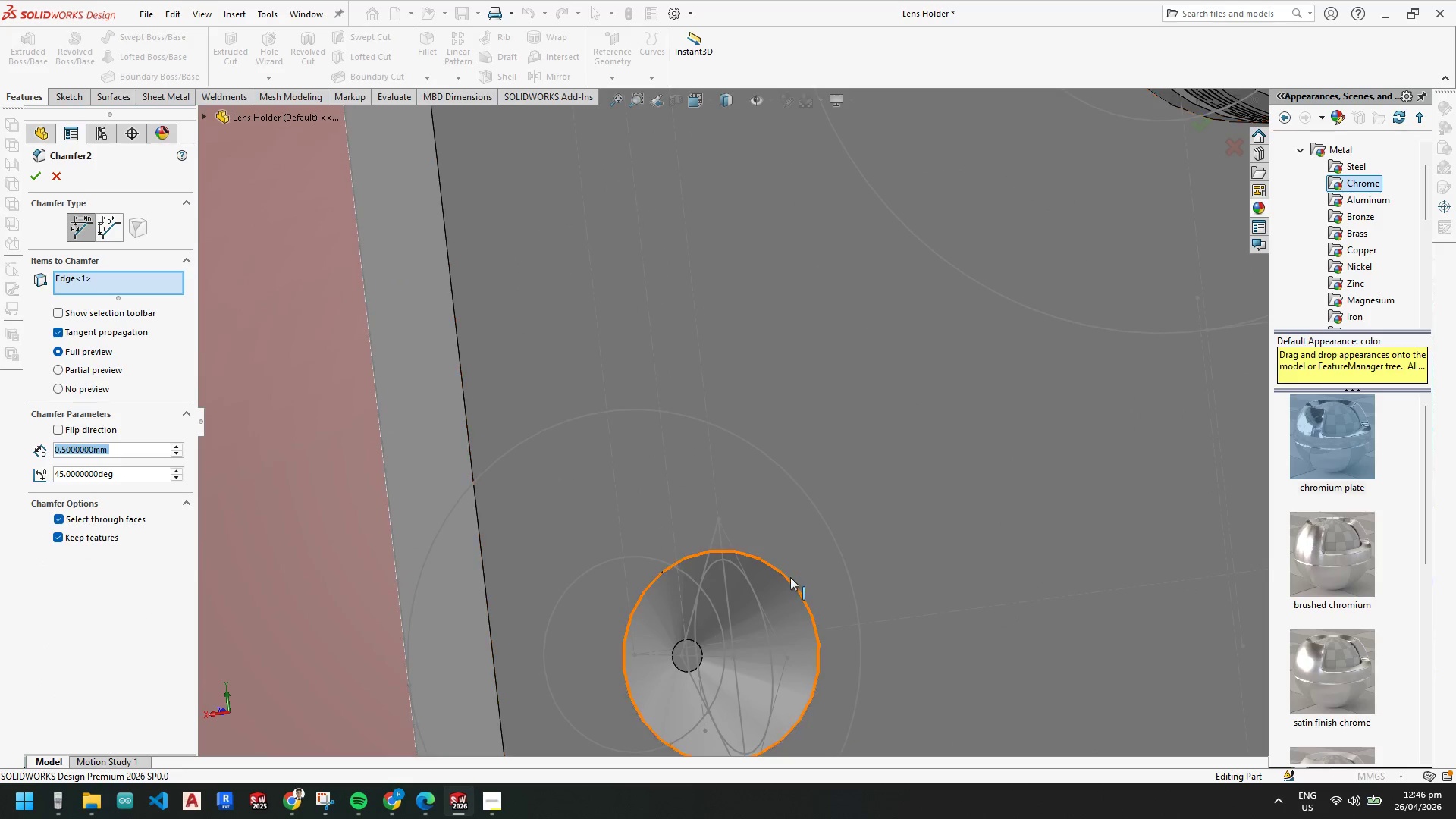 
left_click([789, 579])
 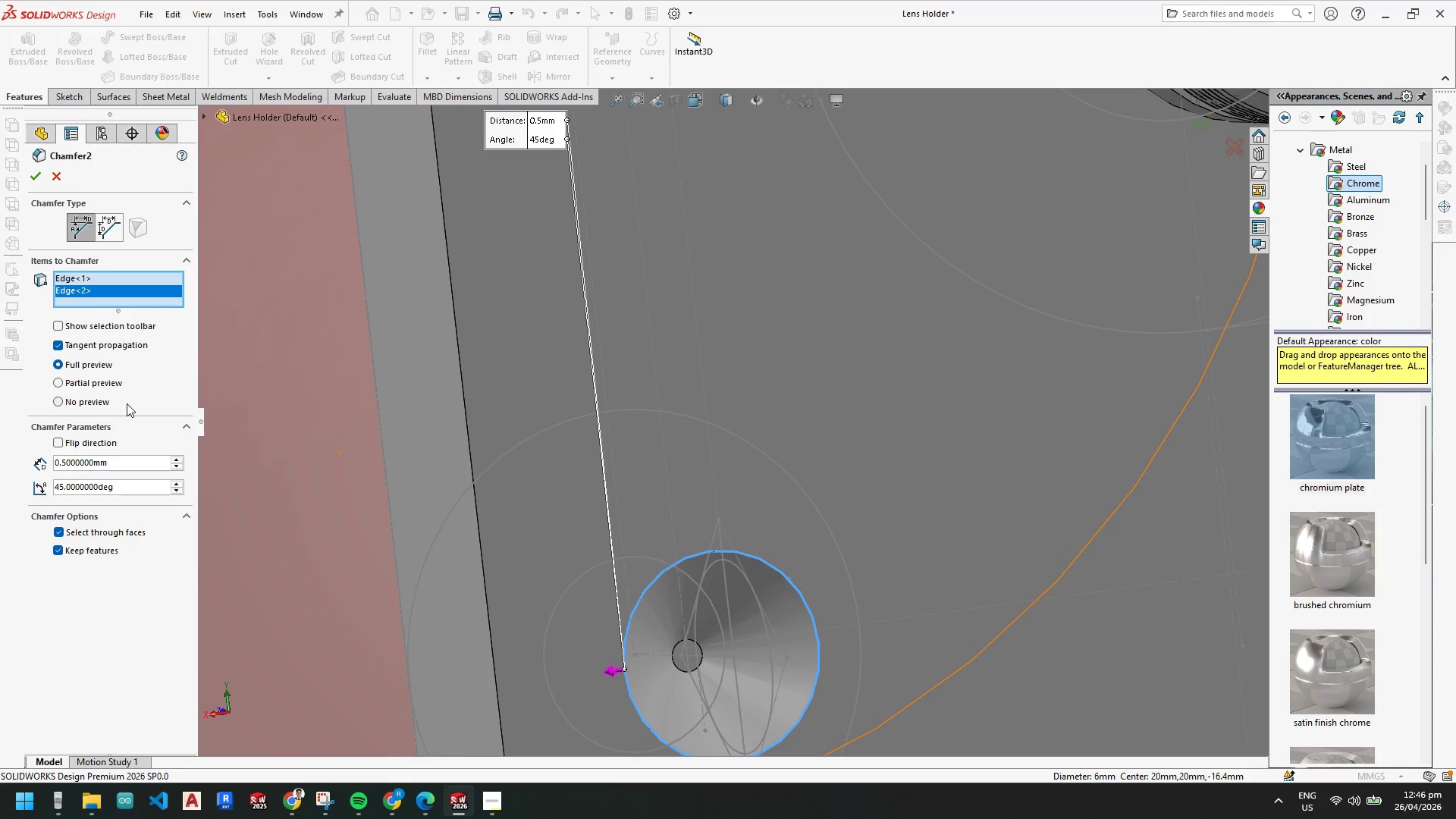 
scroll: coordinate [755, 277], scroll_direction: up, amount: 6.0
 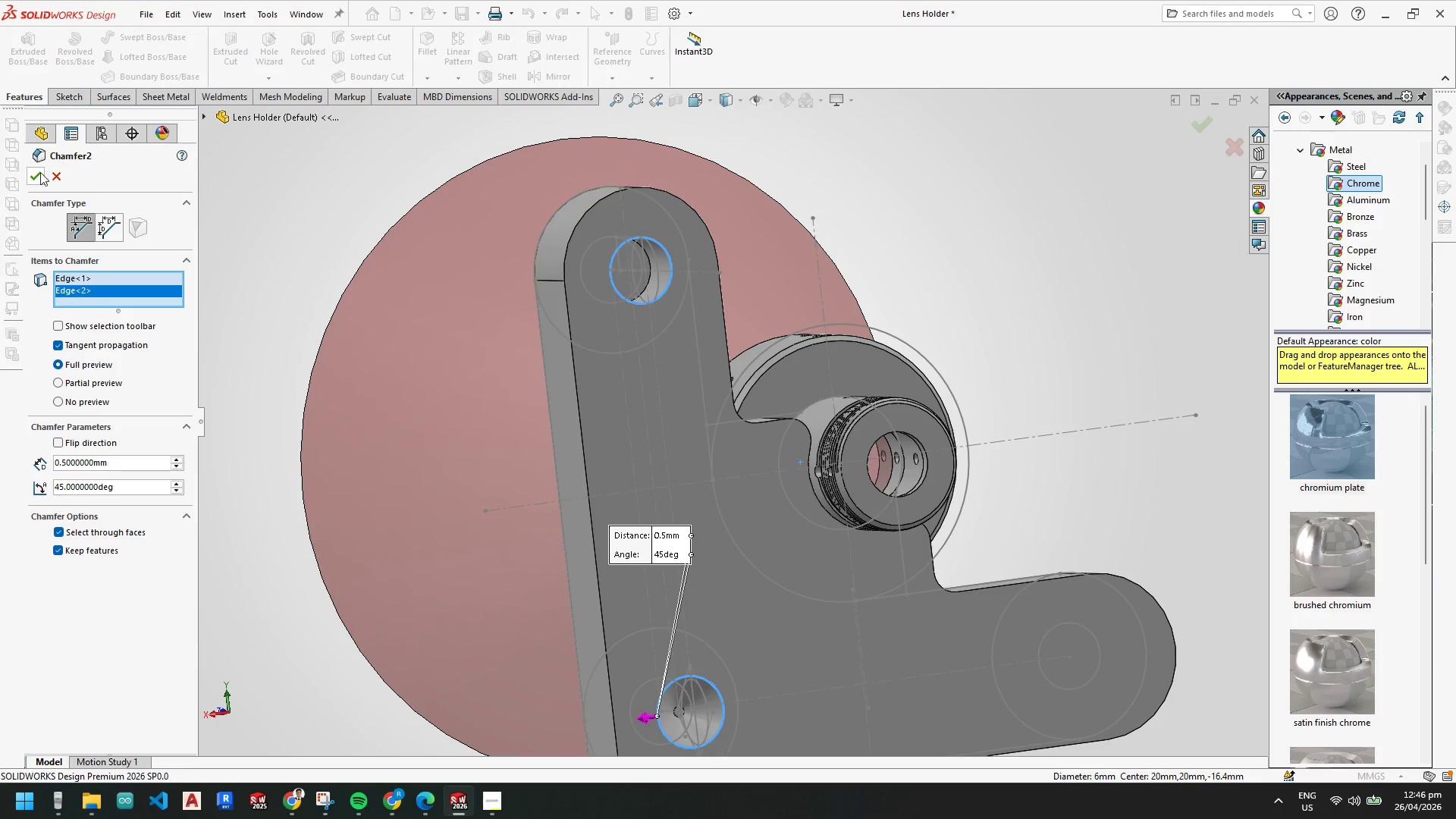 
left_click([37, 173])
 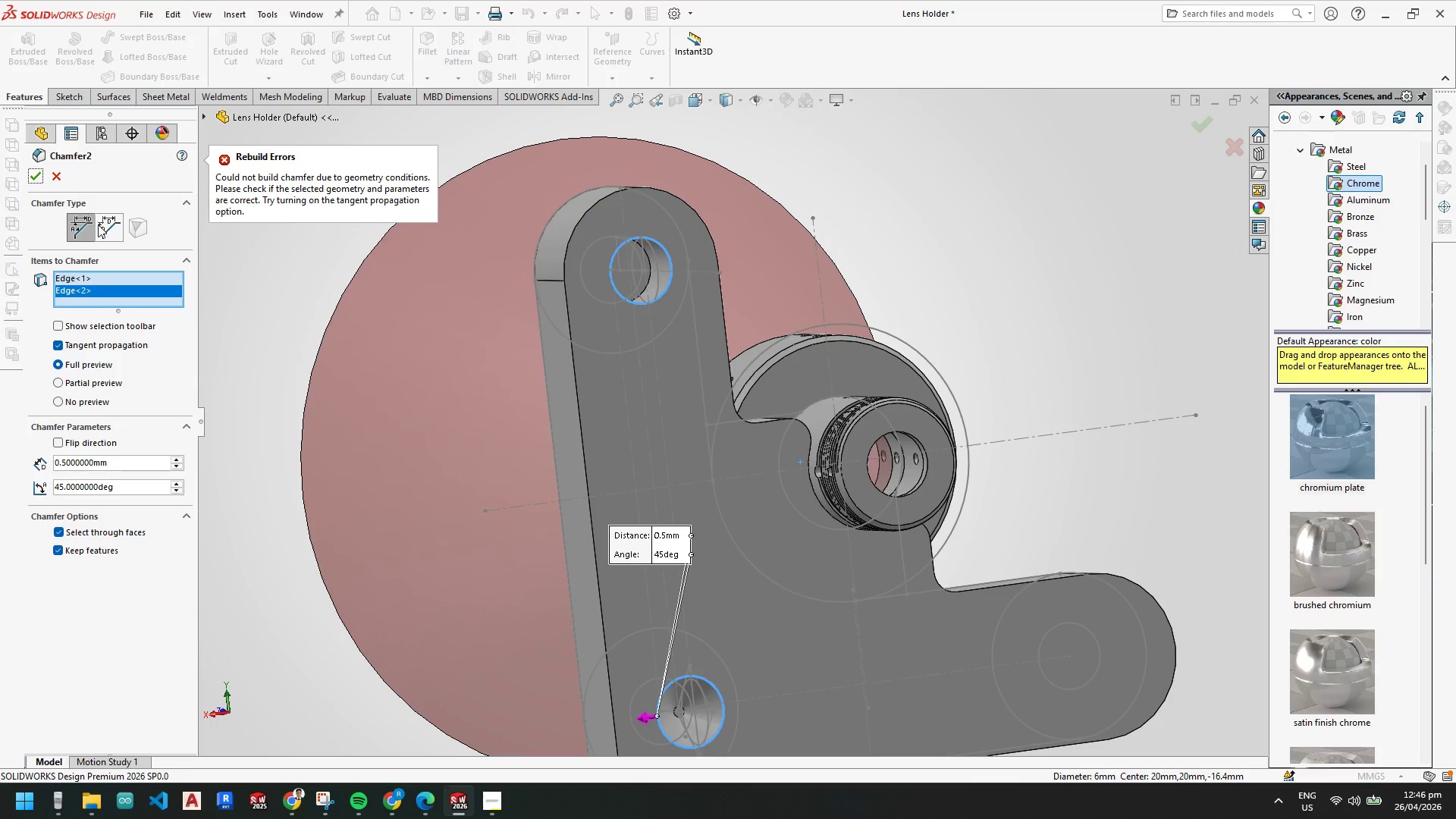 
key(Escape)
 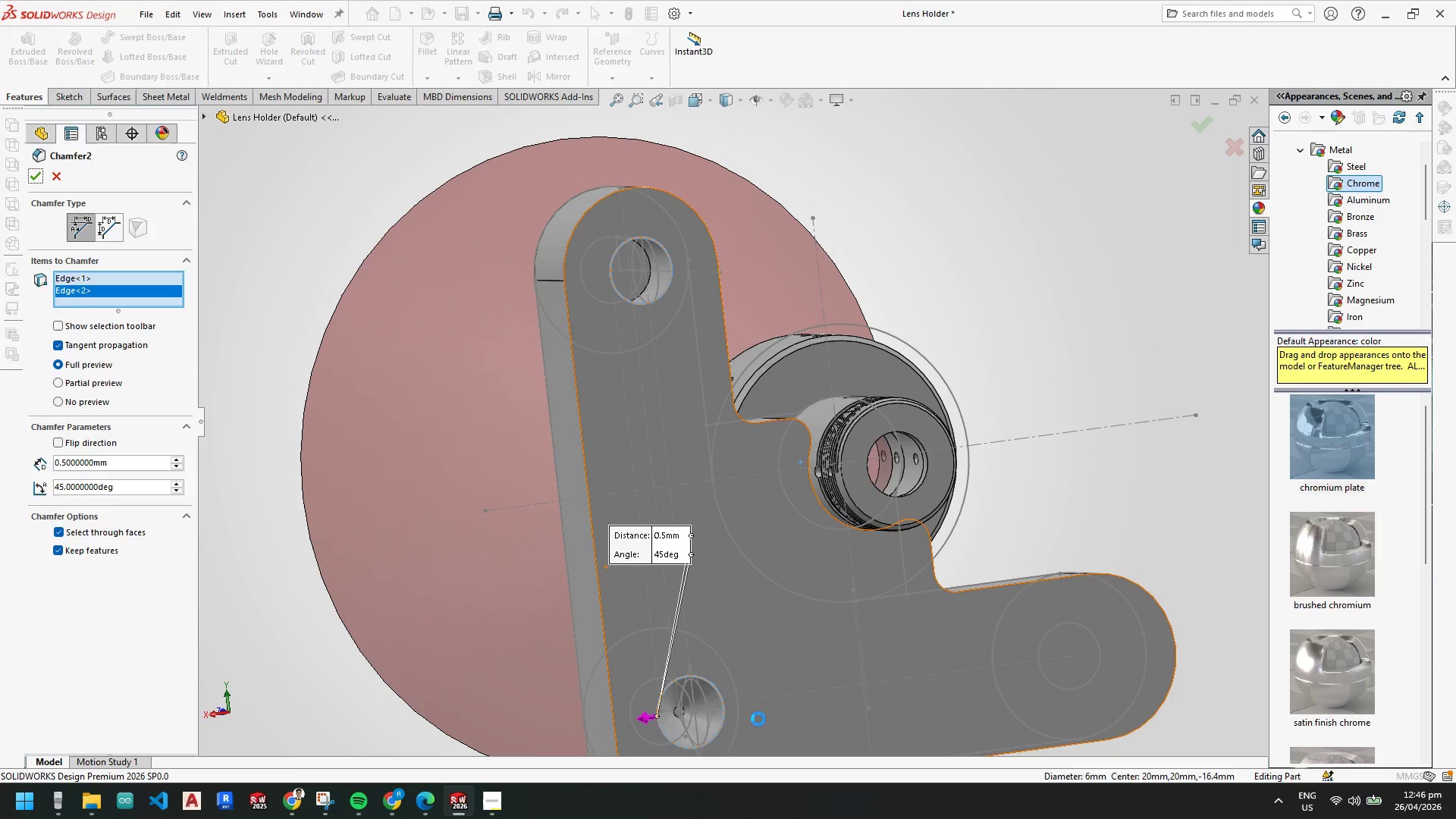 
key(Escape)
 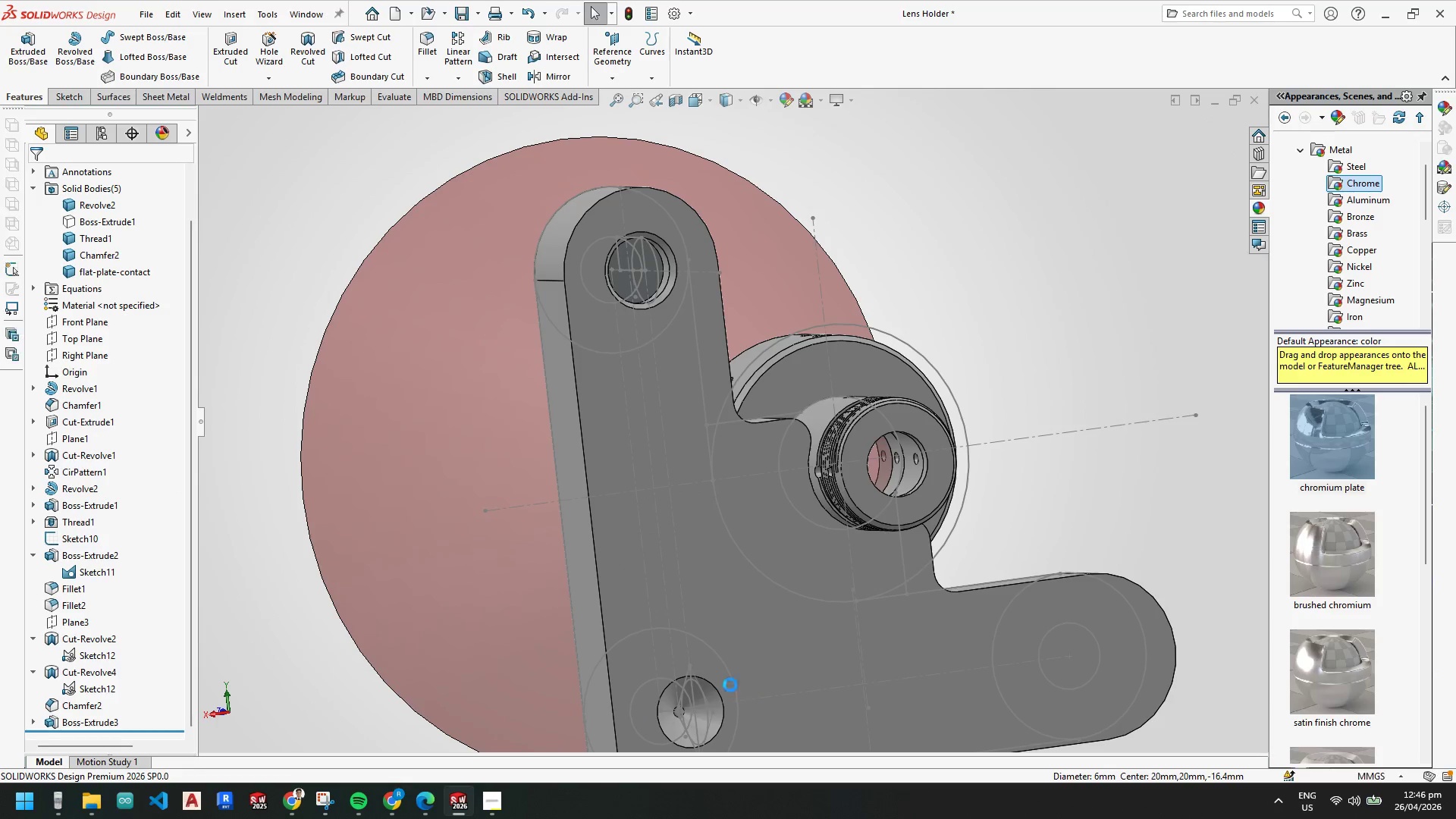 
key(Escape)
 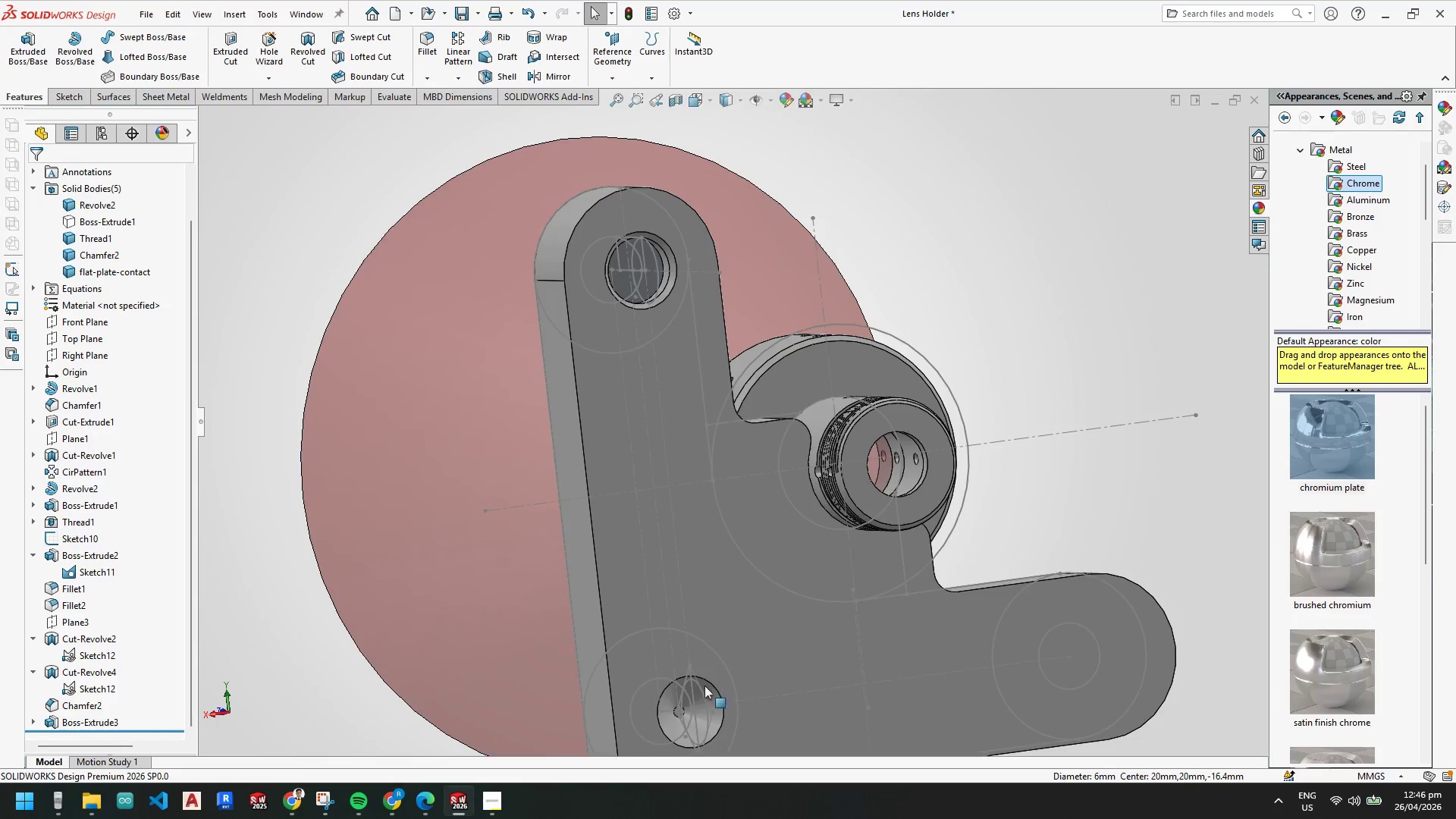 
scroll: coordinate [679, 686], scroll_direction: down, amount: 4.0
 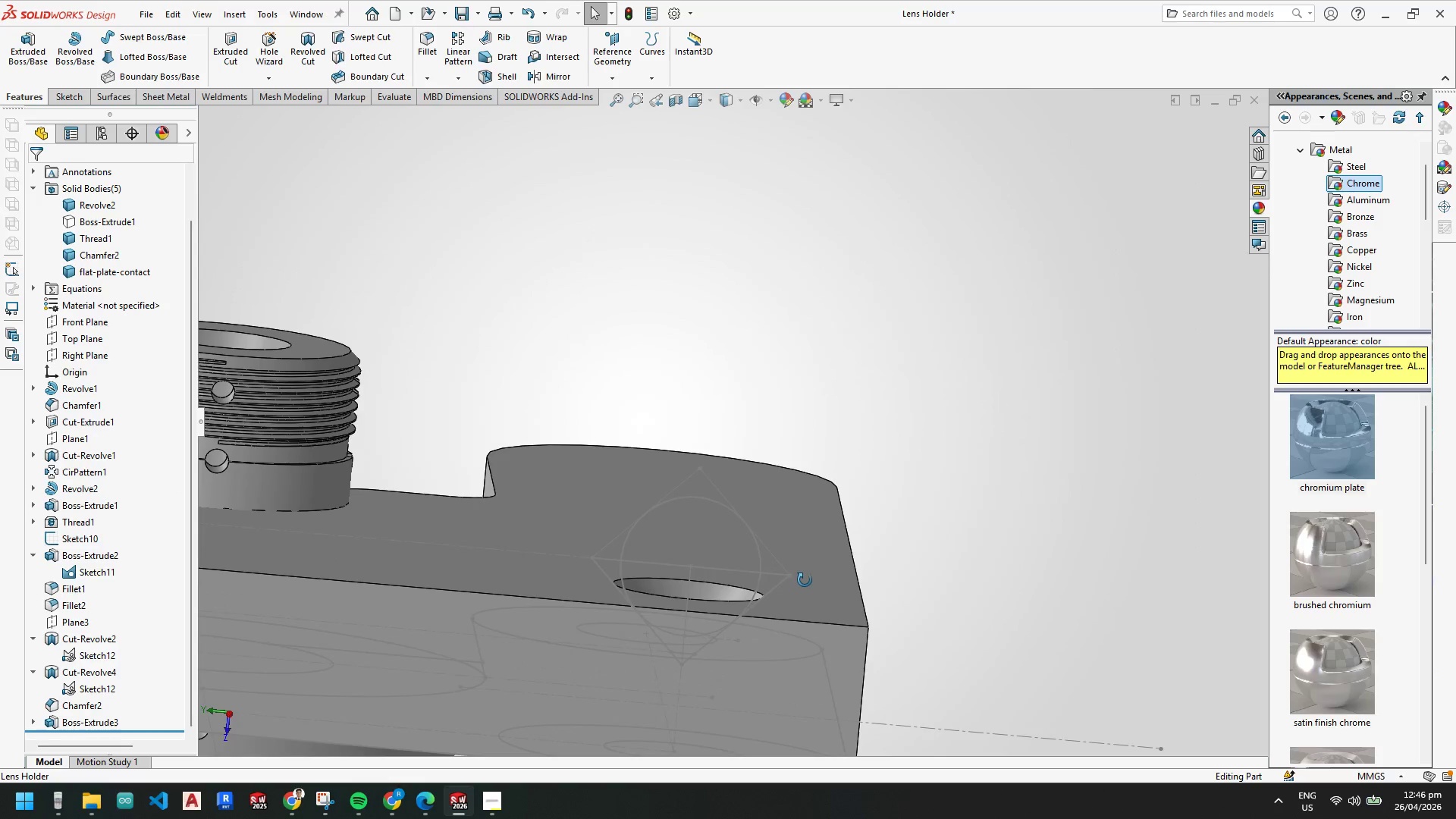 
key(Escape)
 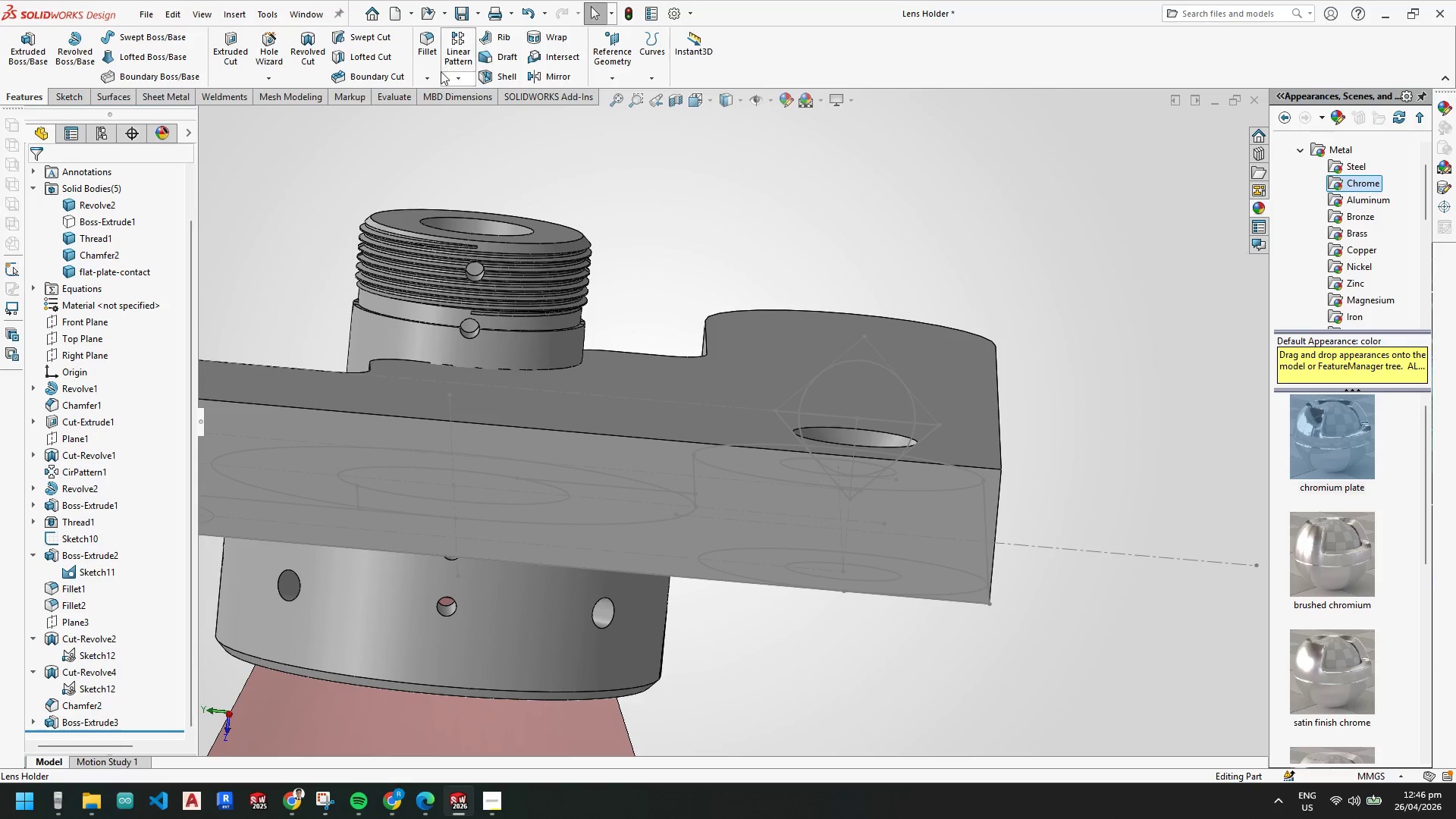 
scroll: coordinate [1183, 482], scroll_direction: none, amount: 0.0
 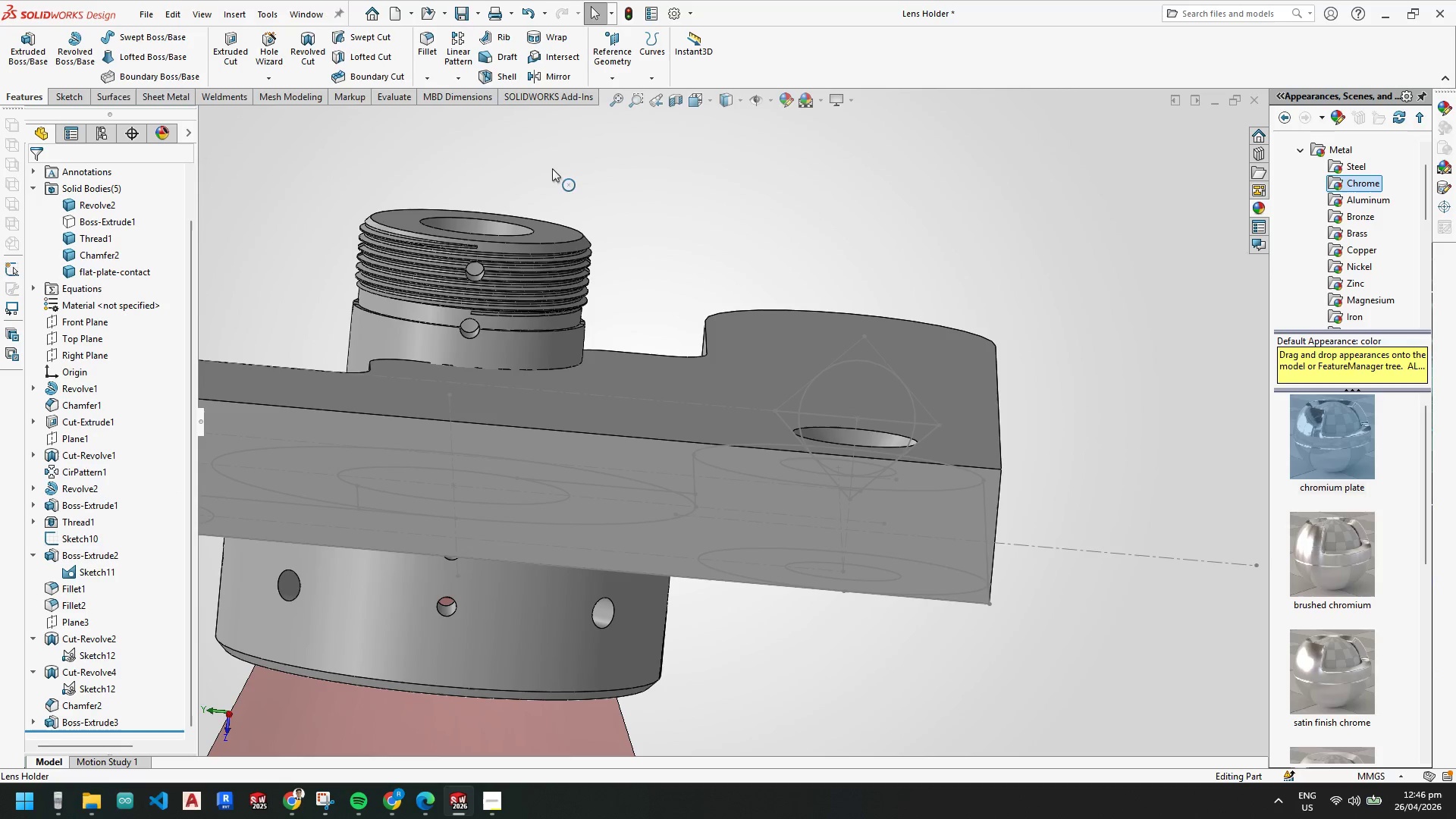 
left_click([432, 77])
 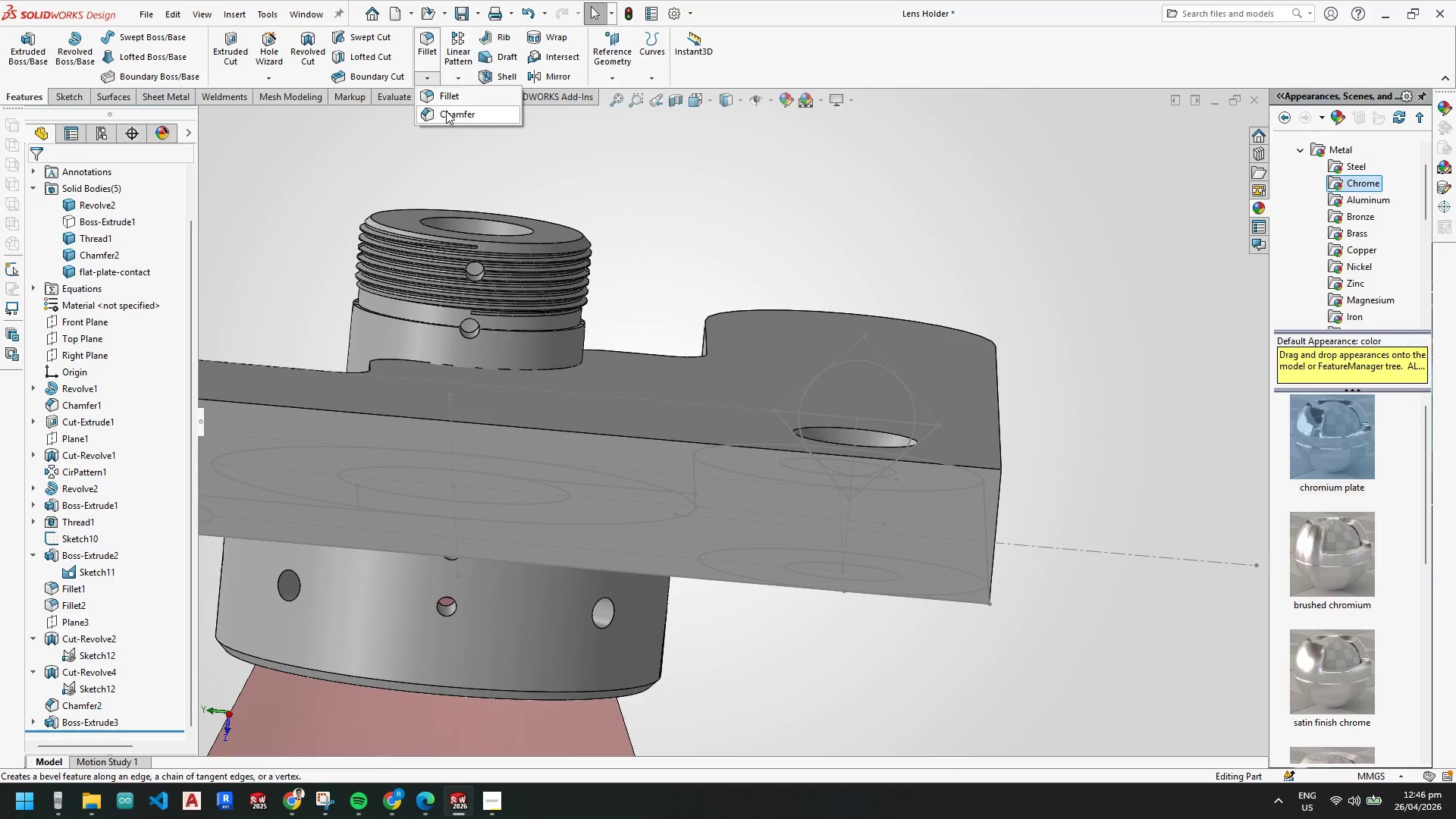 
left_click([445, 115])
 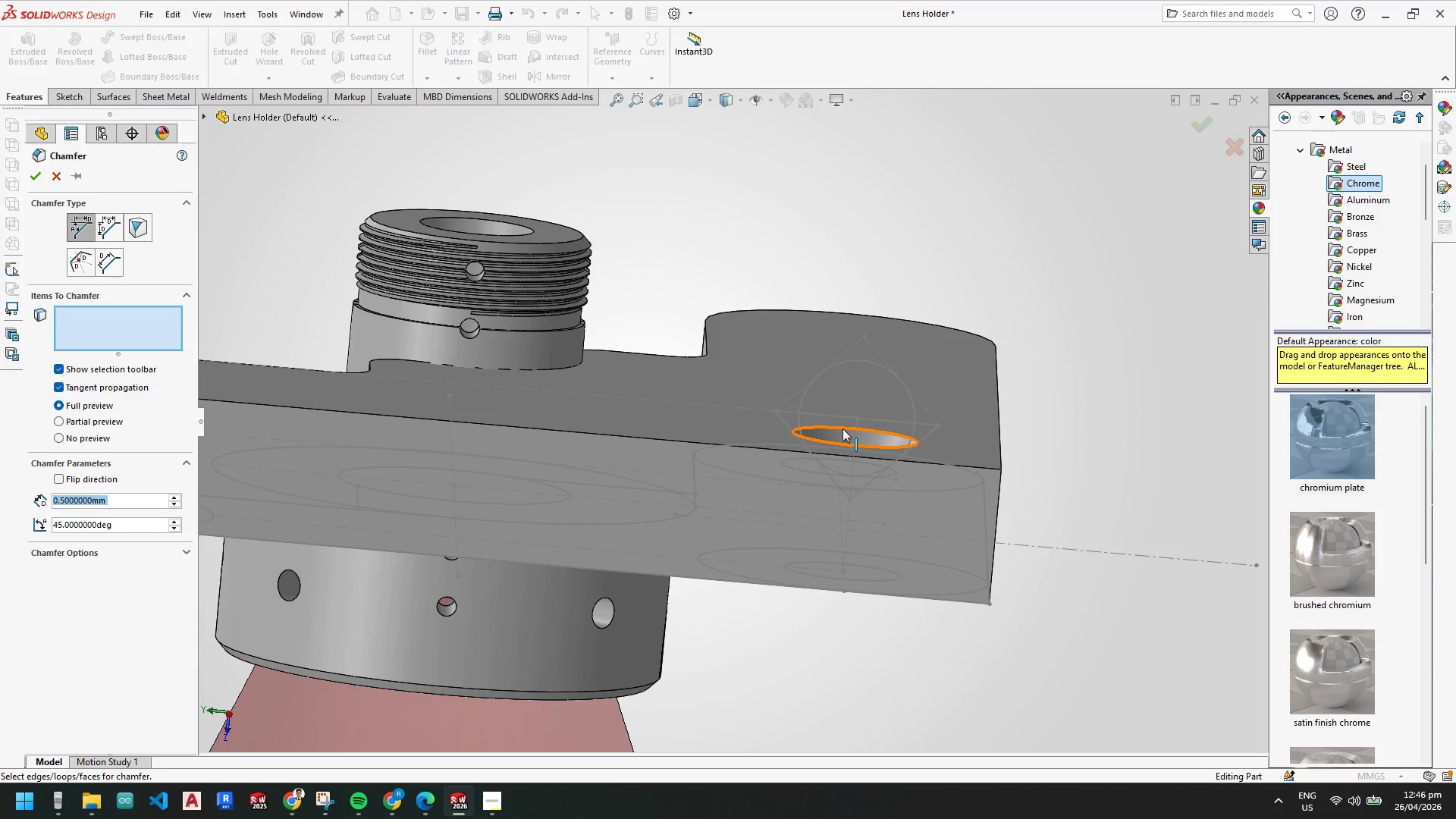 
left_click([841, 428])
 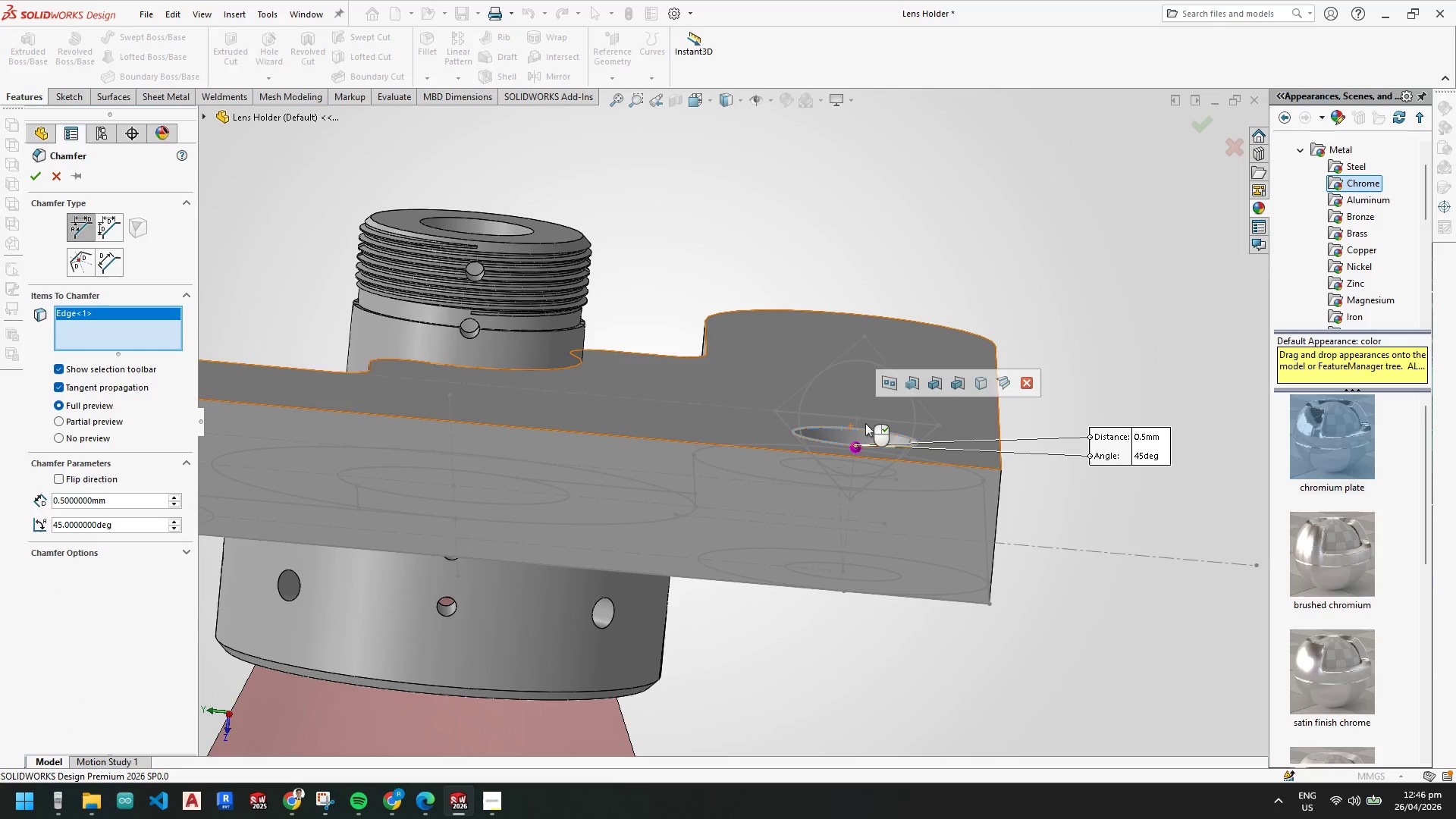 
scroll: coordinate [873, 430], scroll_direction: down, amount: 4.0
 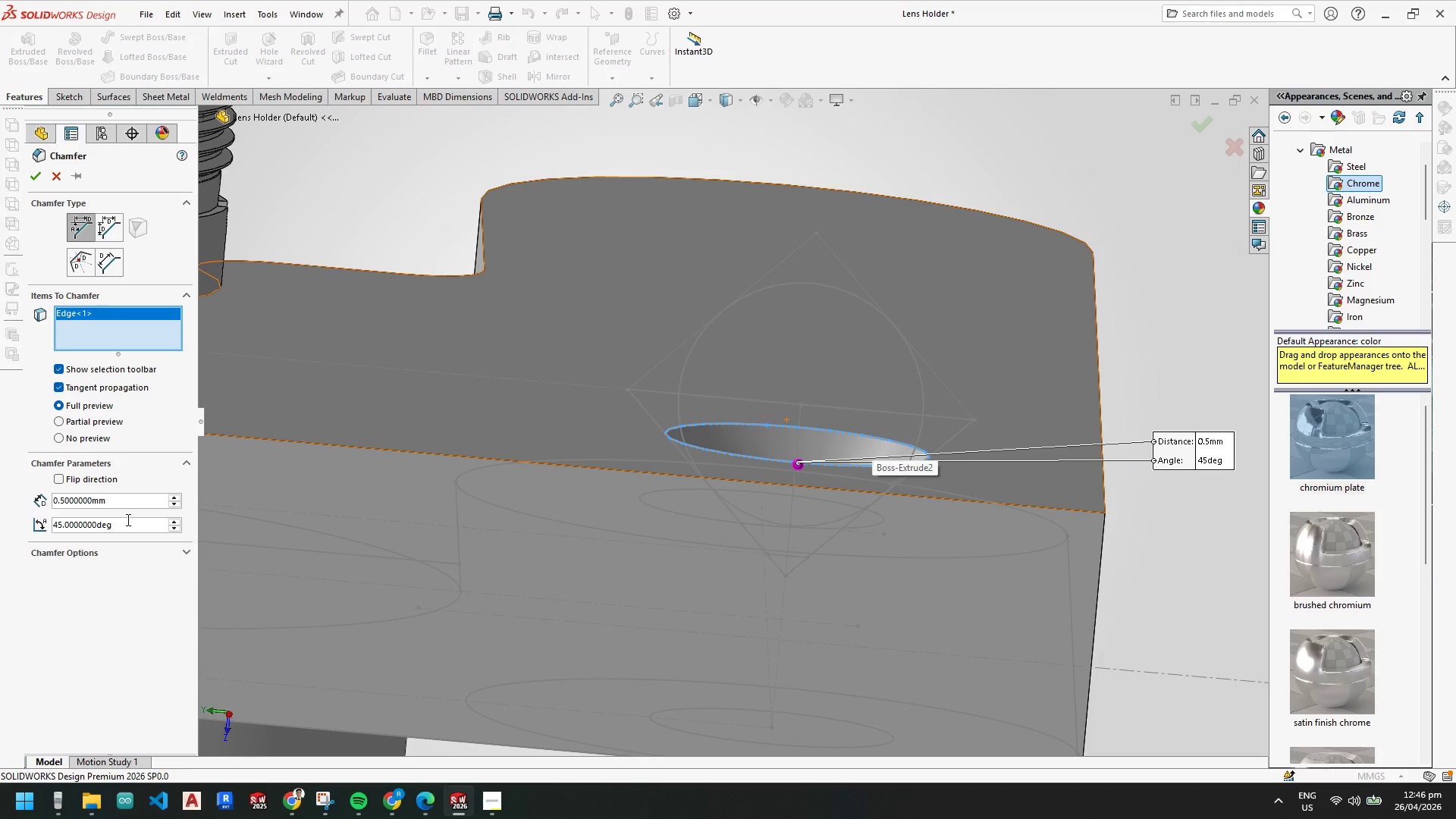 
left_click_drag(start_coordinate=[133, 525], to_coordinate=[0, 518])
 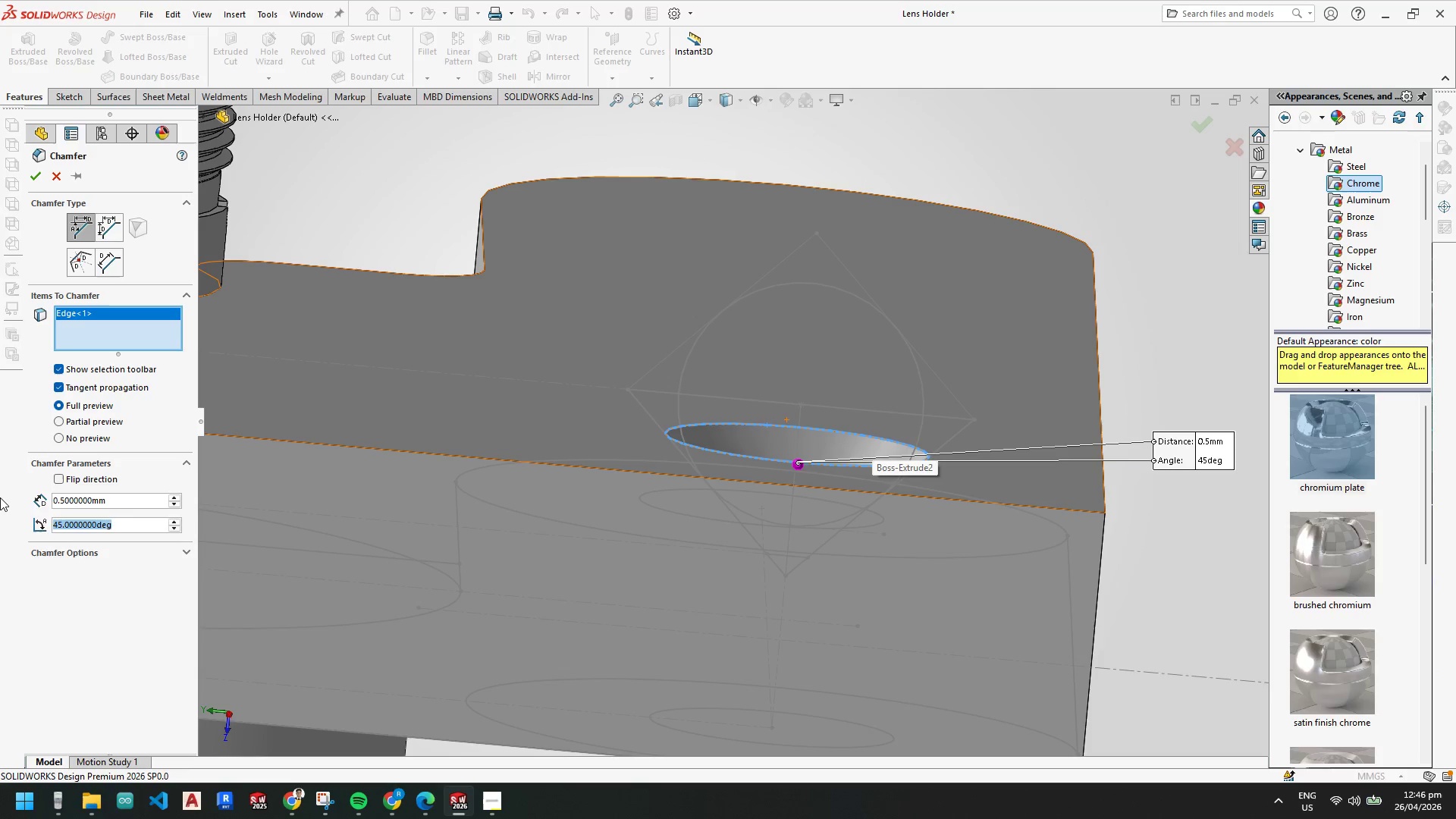 
key(Numpad6)
 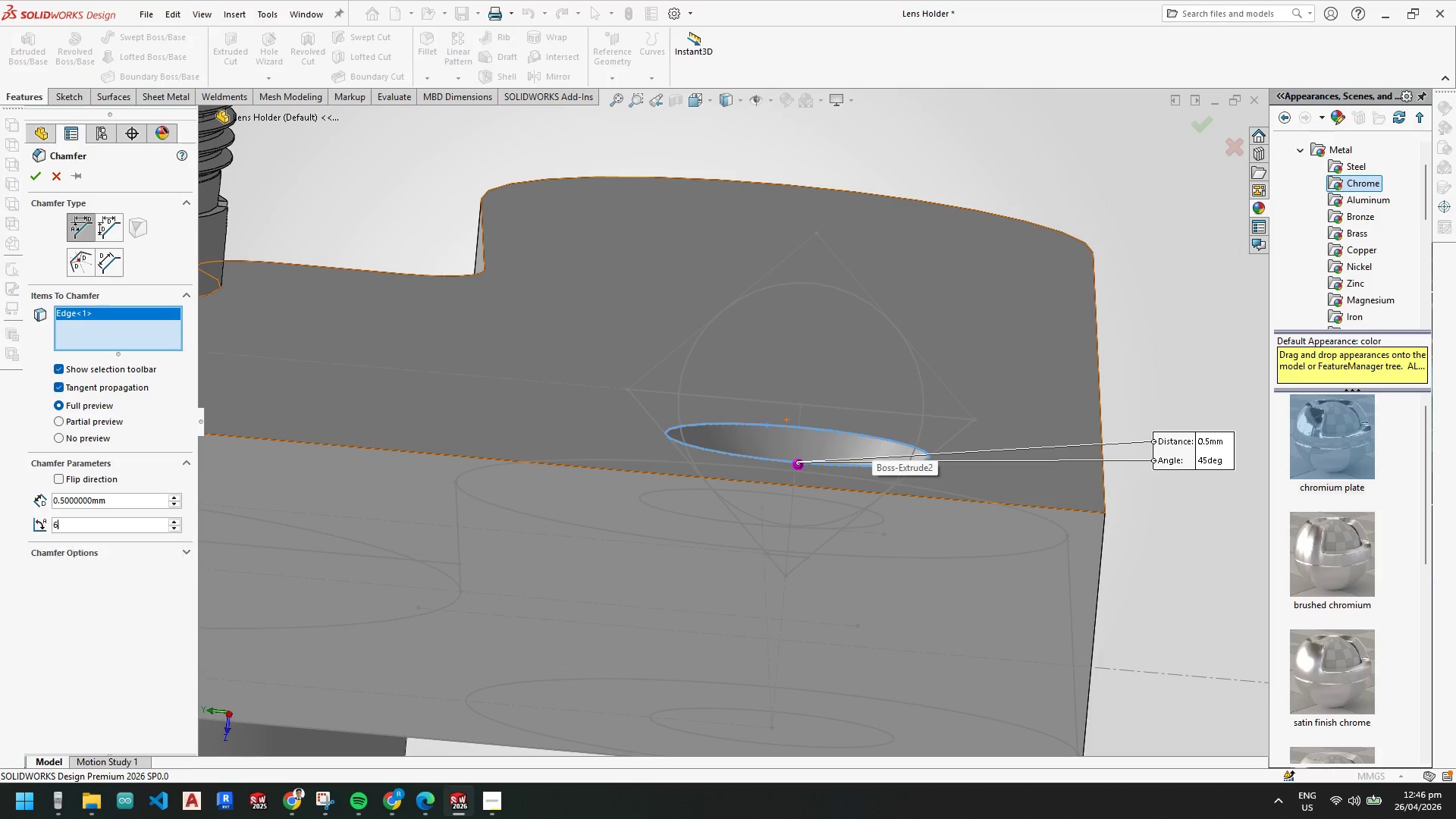 
key(Numpad0)
 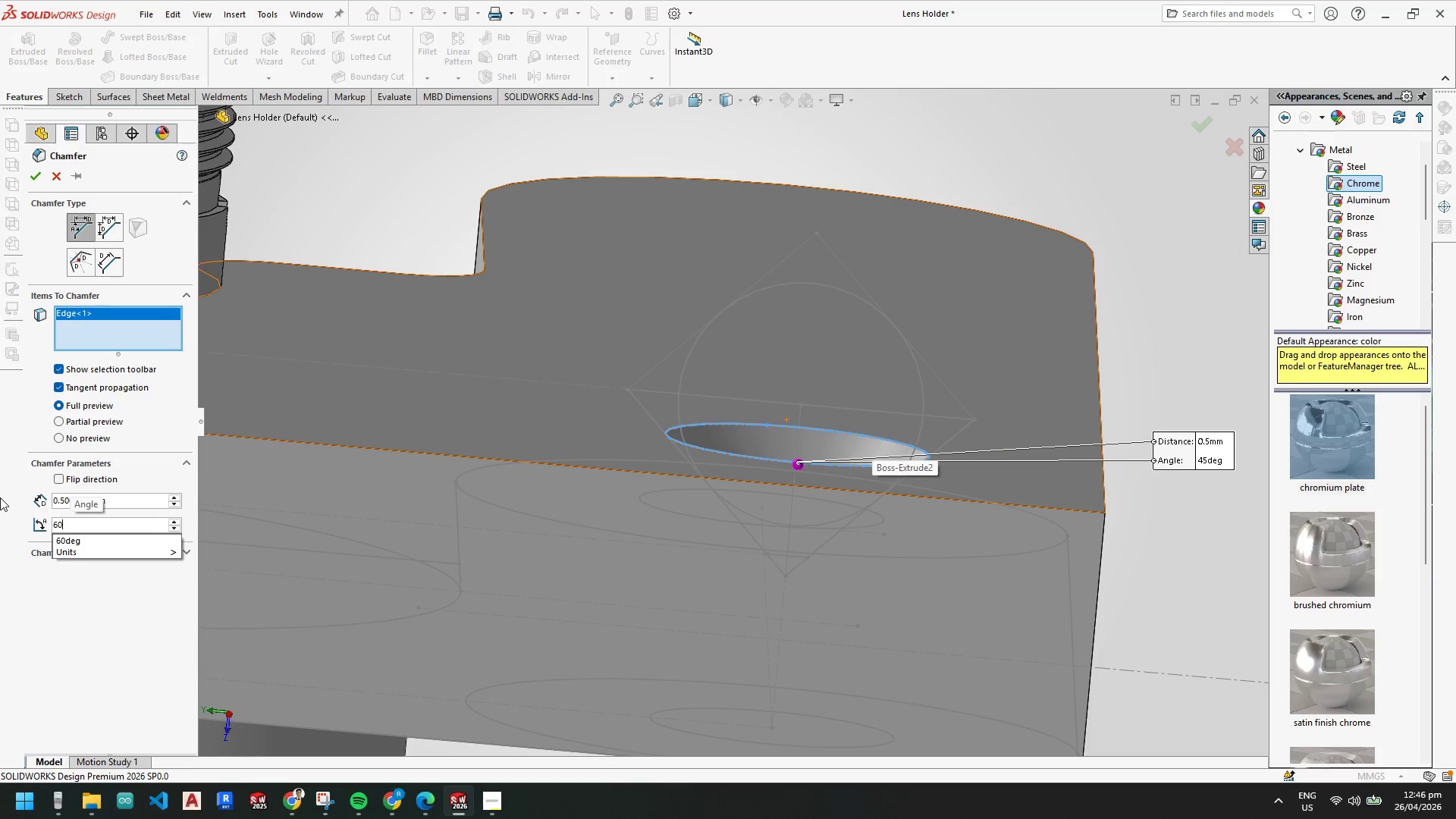 
key(NumpadEnter)
 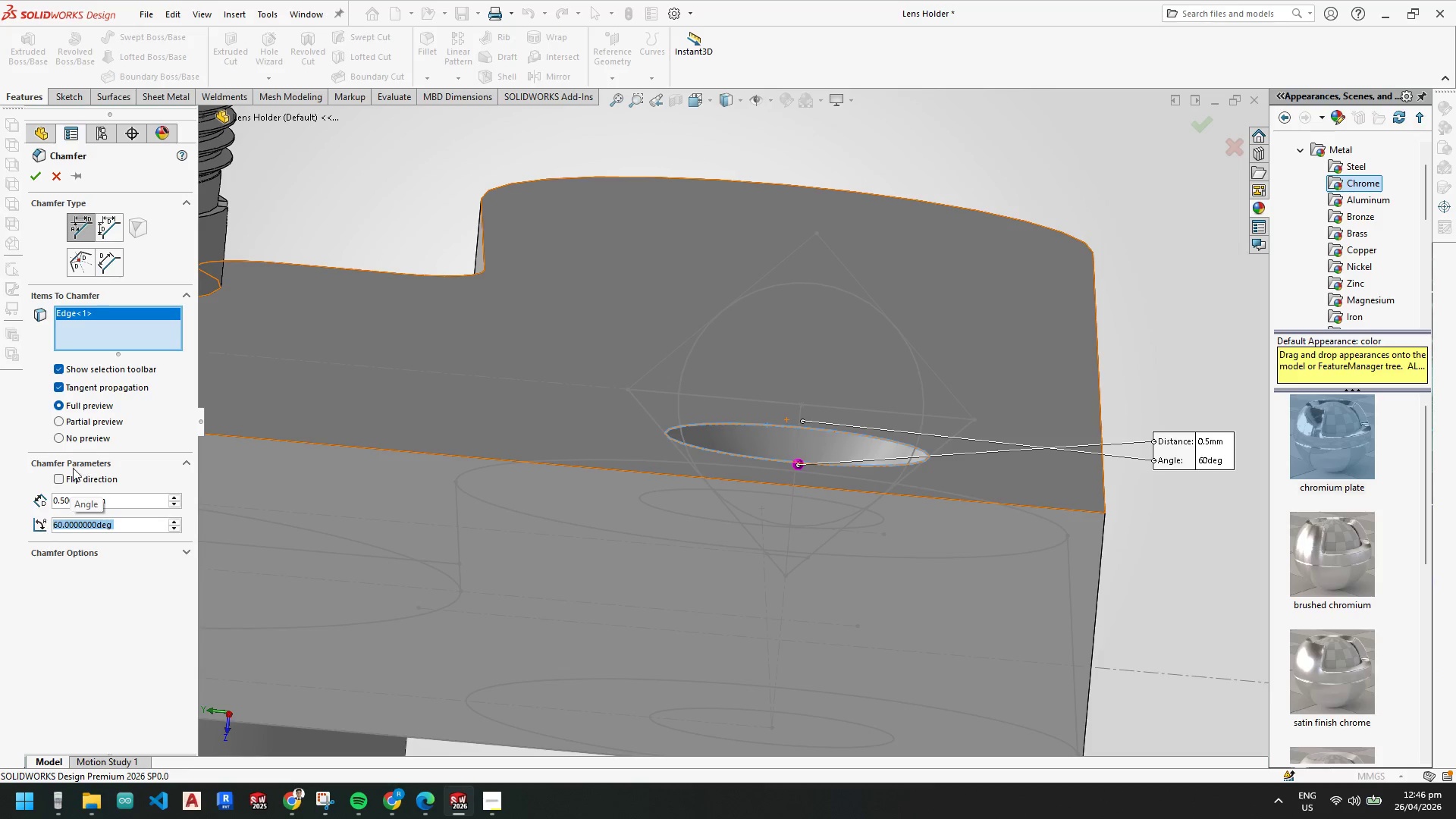 
left_click([61, 479])
 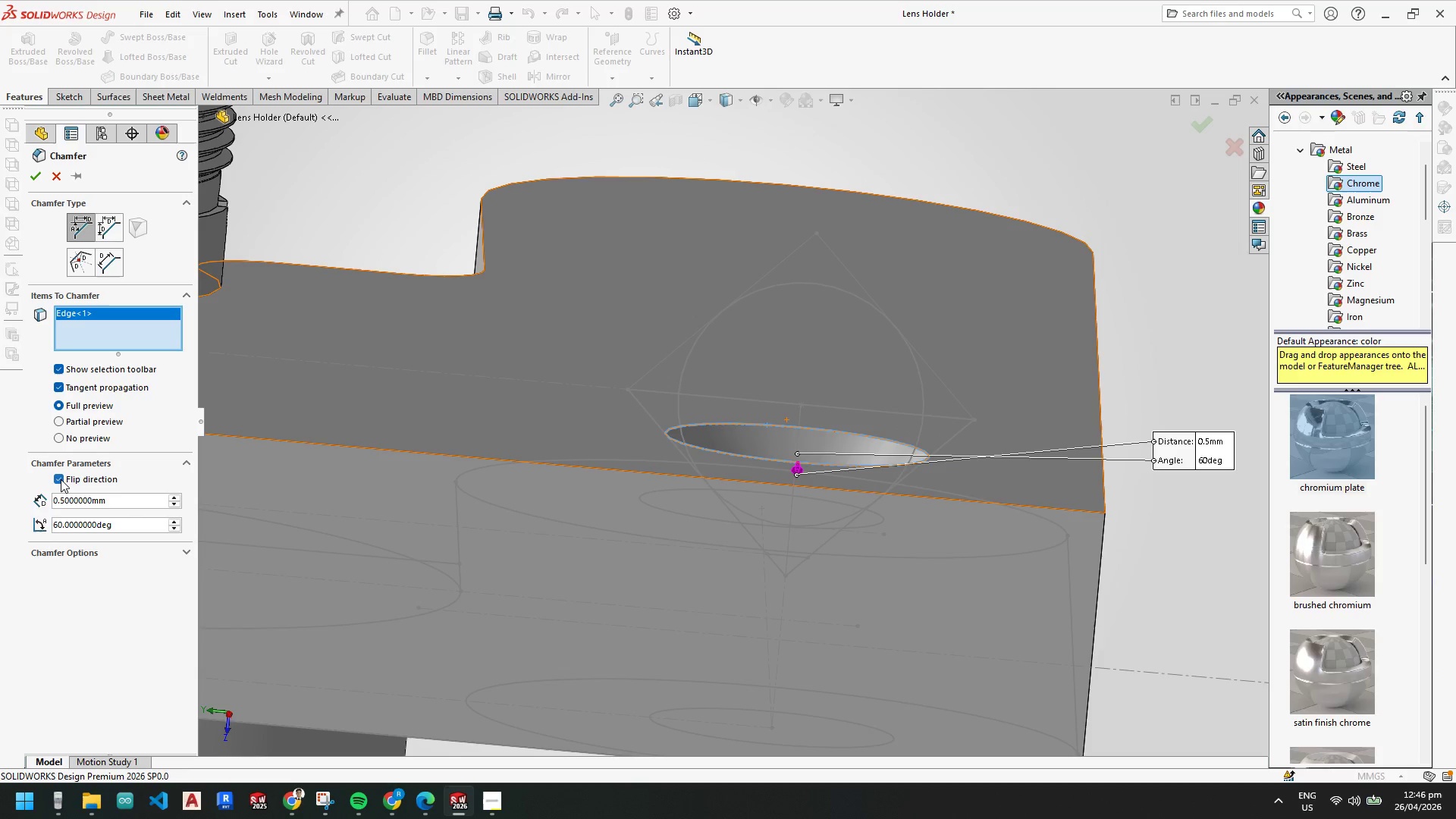 
left_click([61, 479])
 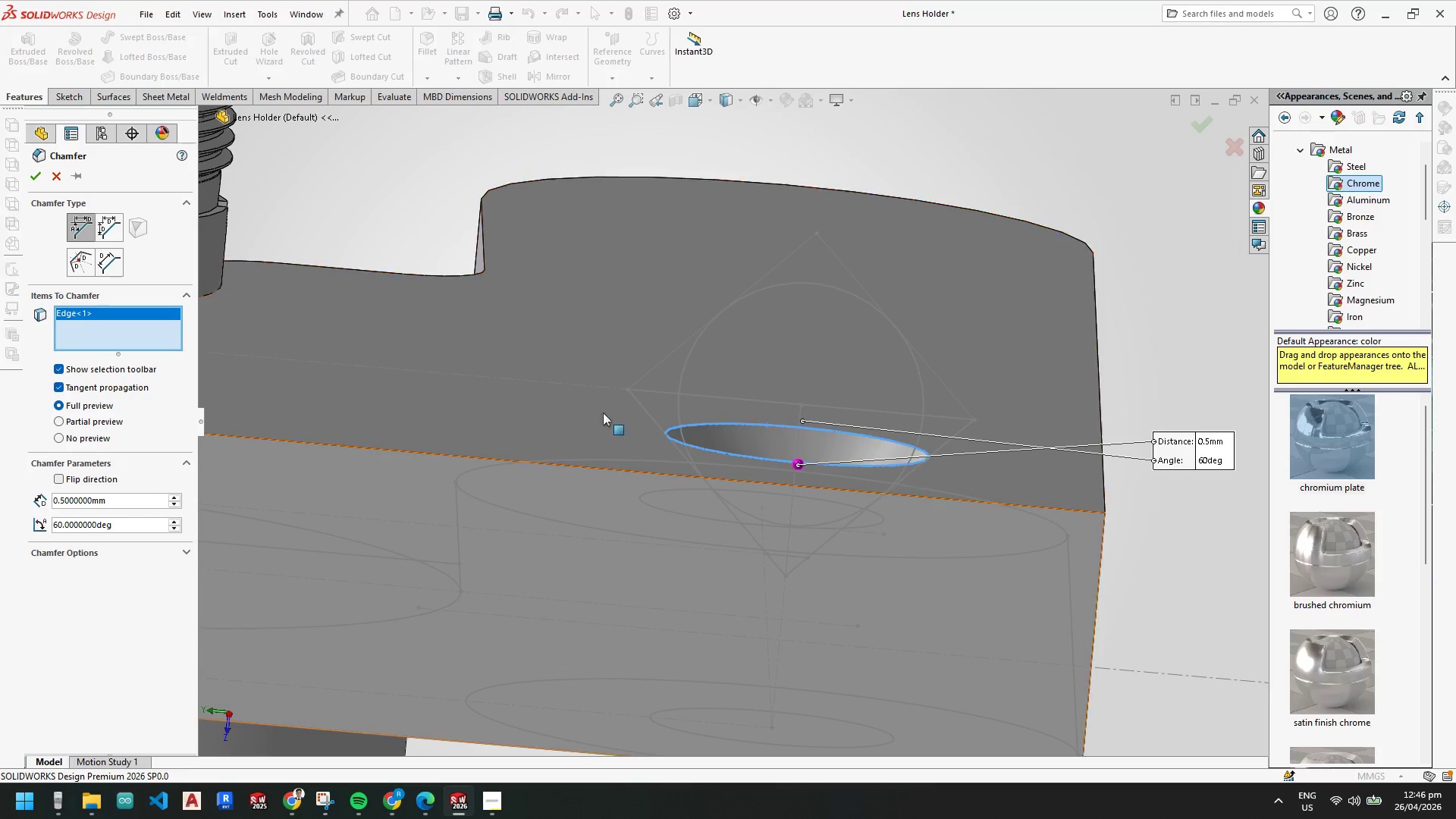 
scroll: coordinate [606, 410], scroll_direction: down, amount: 3.0
 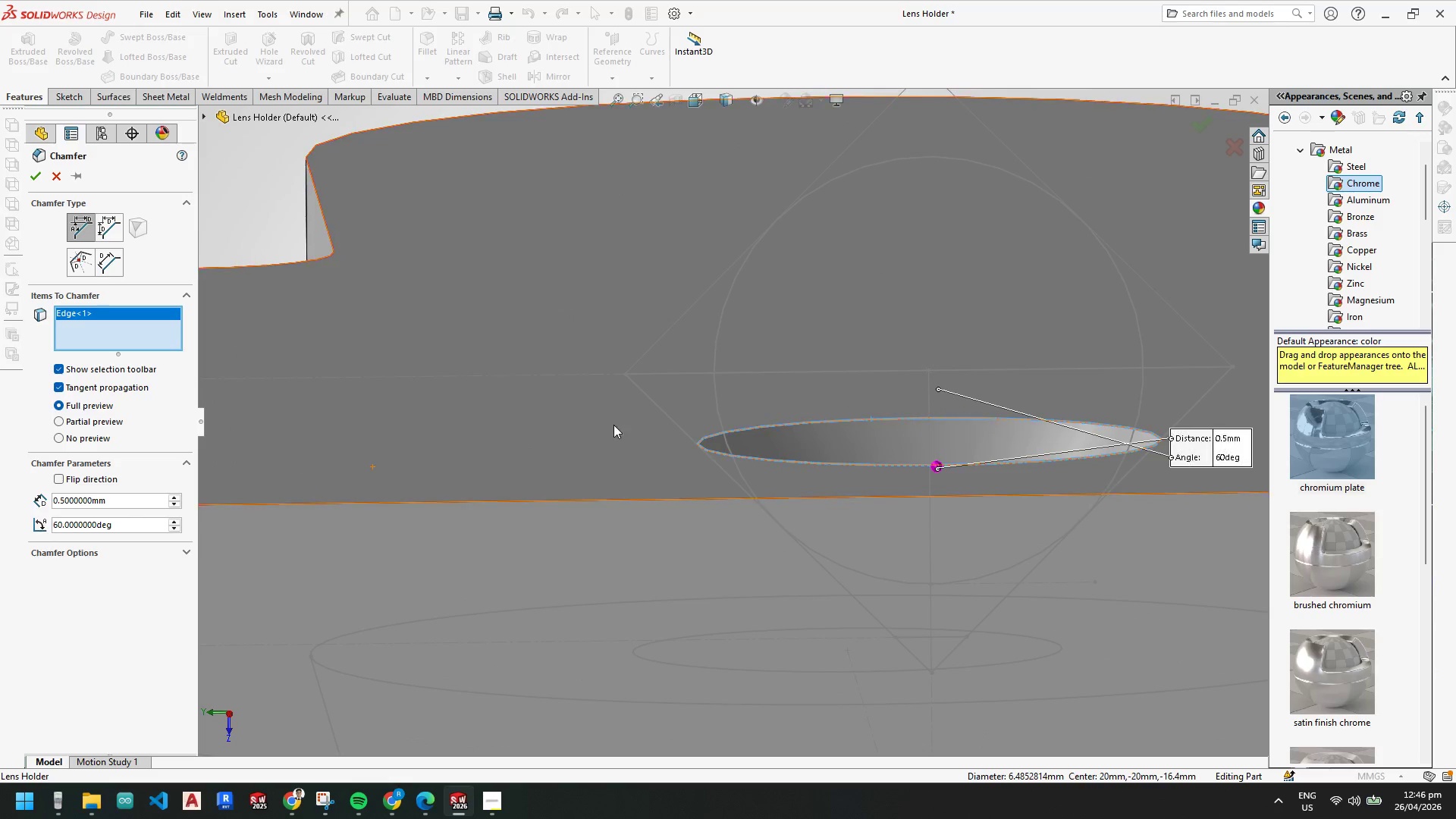 
left_click_drag(start_coordinate=[135, 529], to_coordinate=[0, 514])
 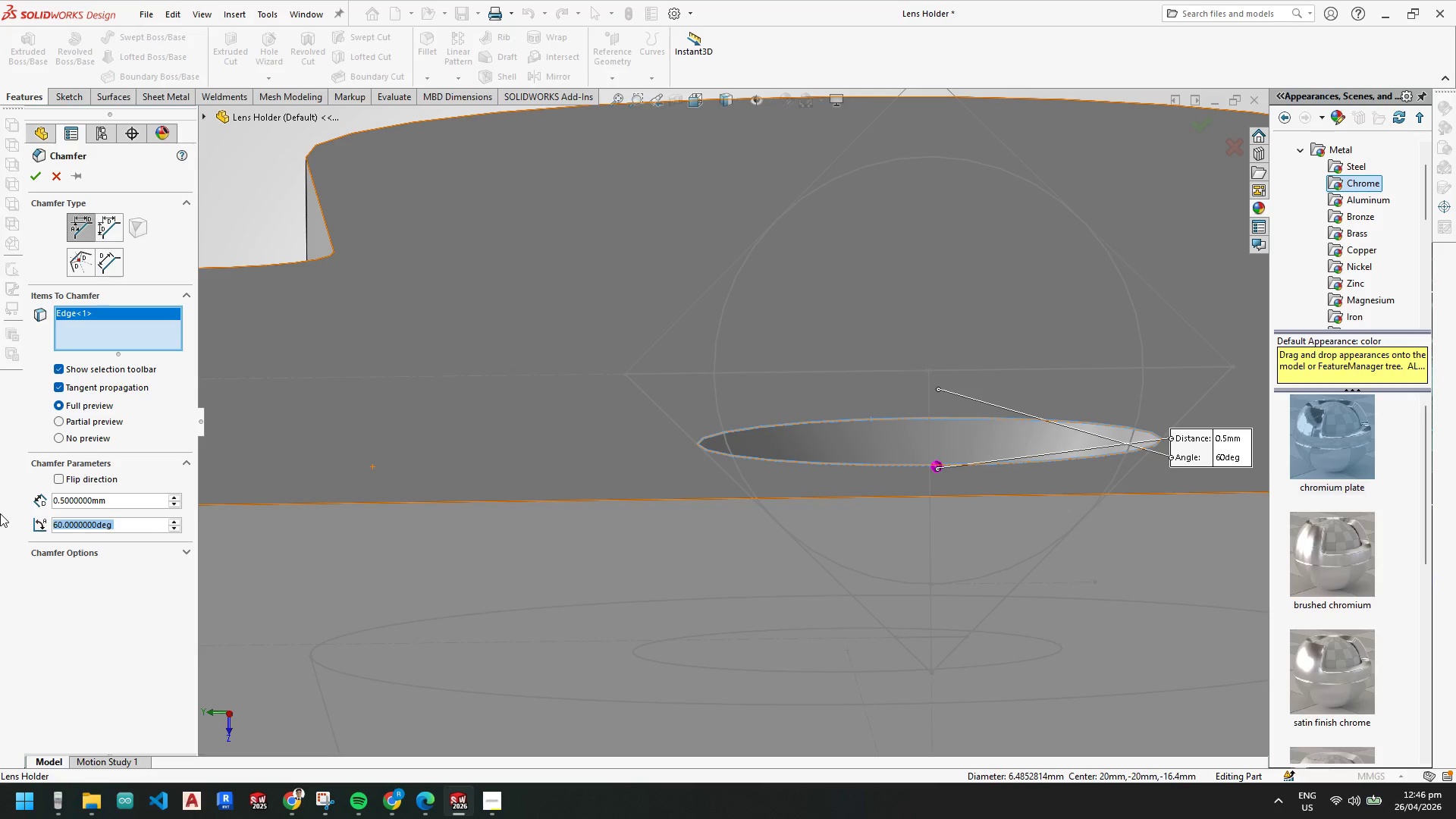 
key(Numpad3)
 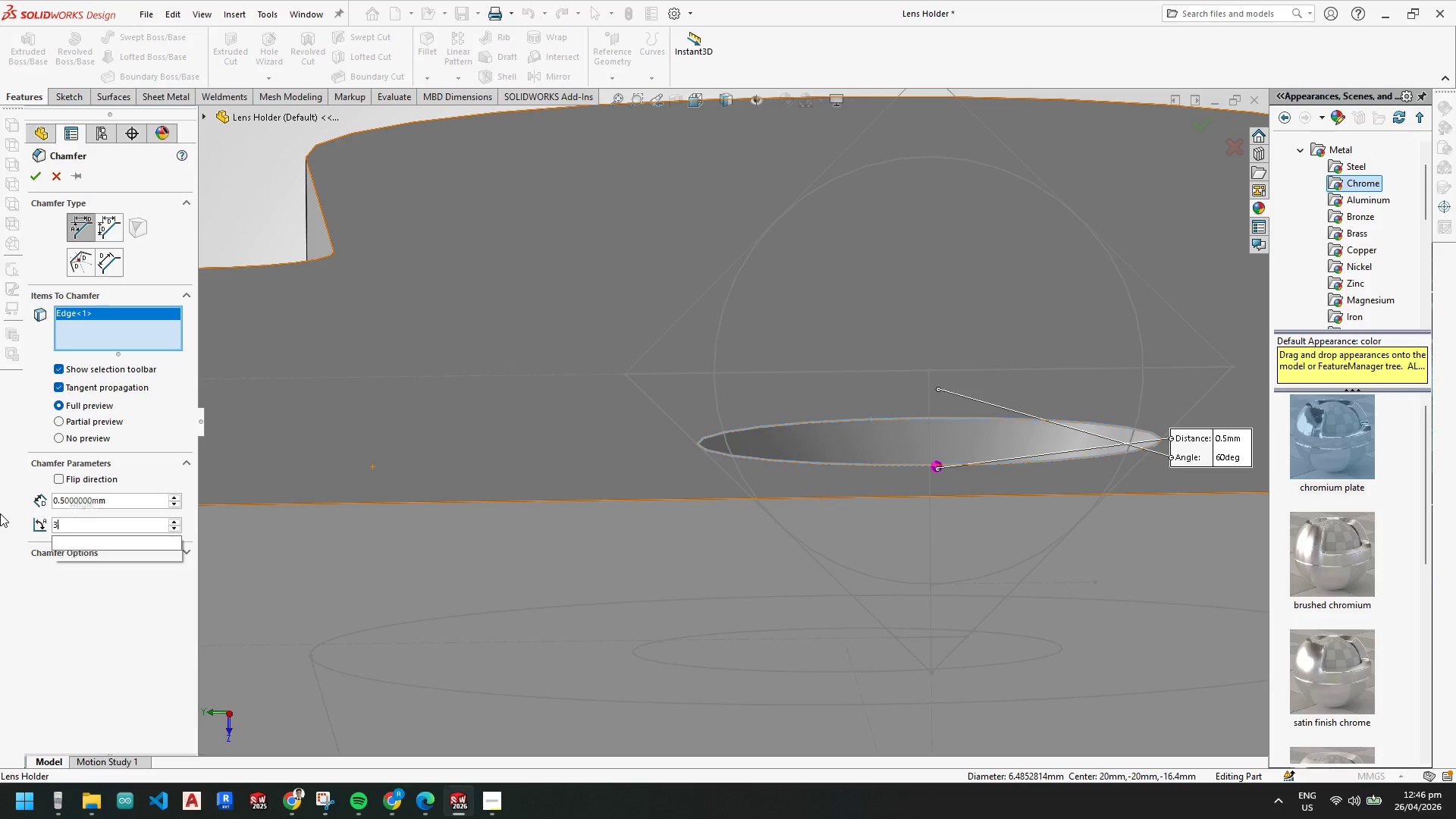 
key(Numpad0)
 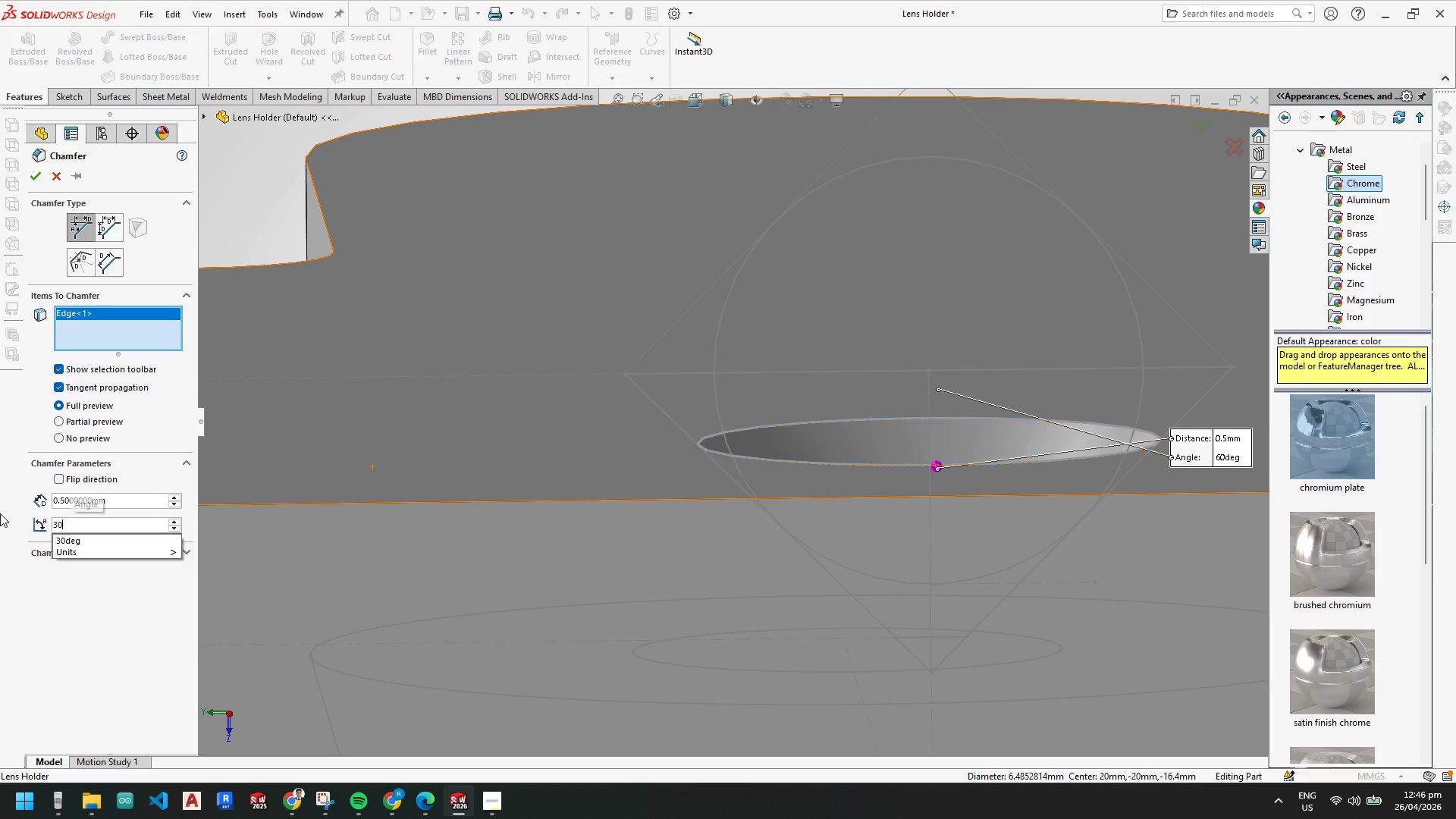 
key(NumpadEnter)
 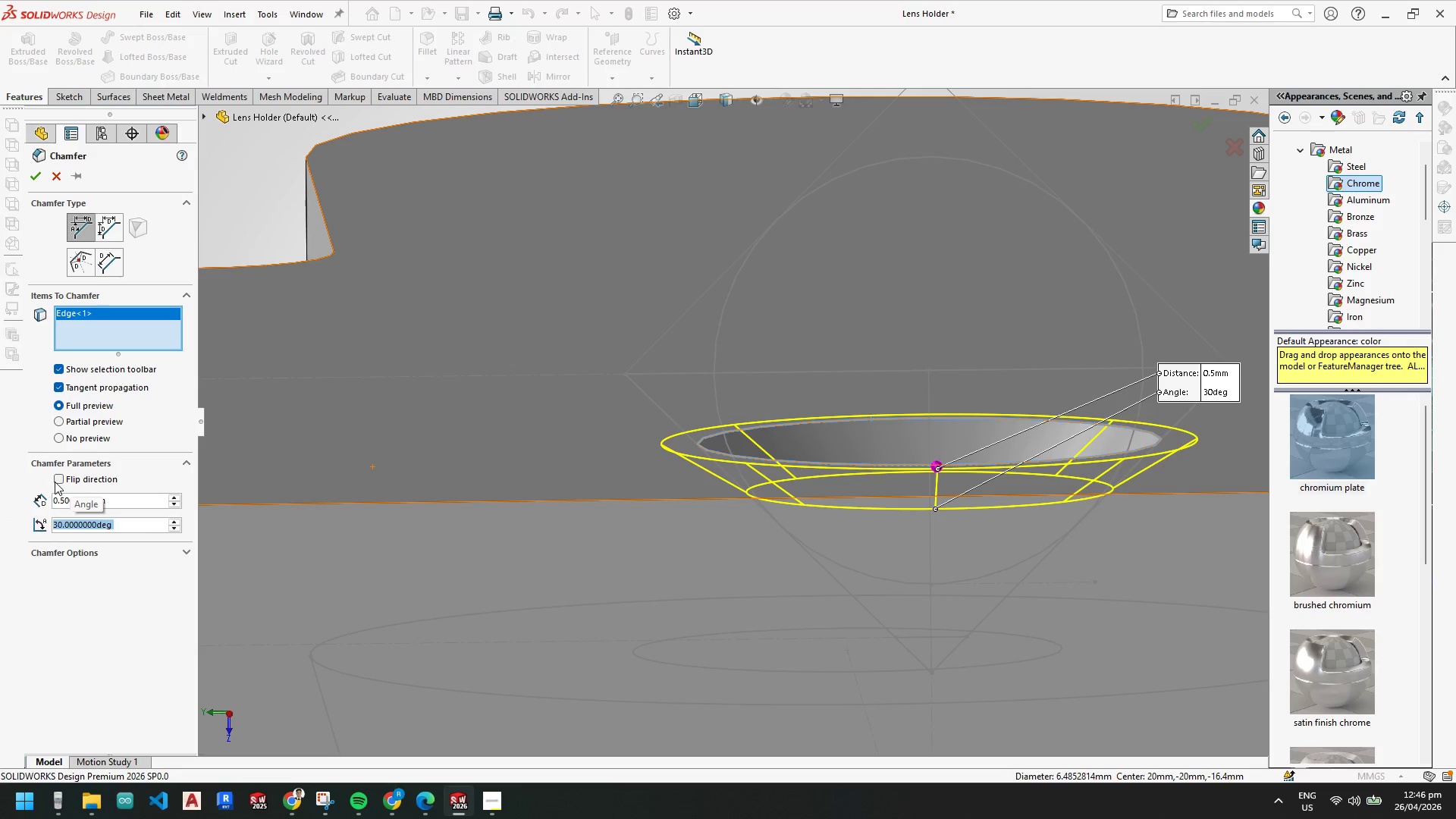 
left_click([58, 479])
 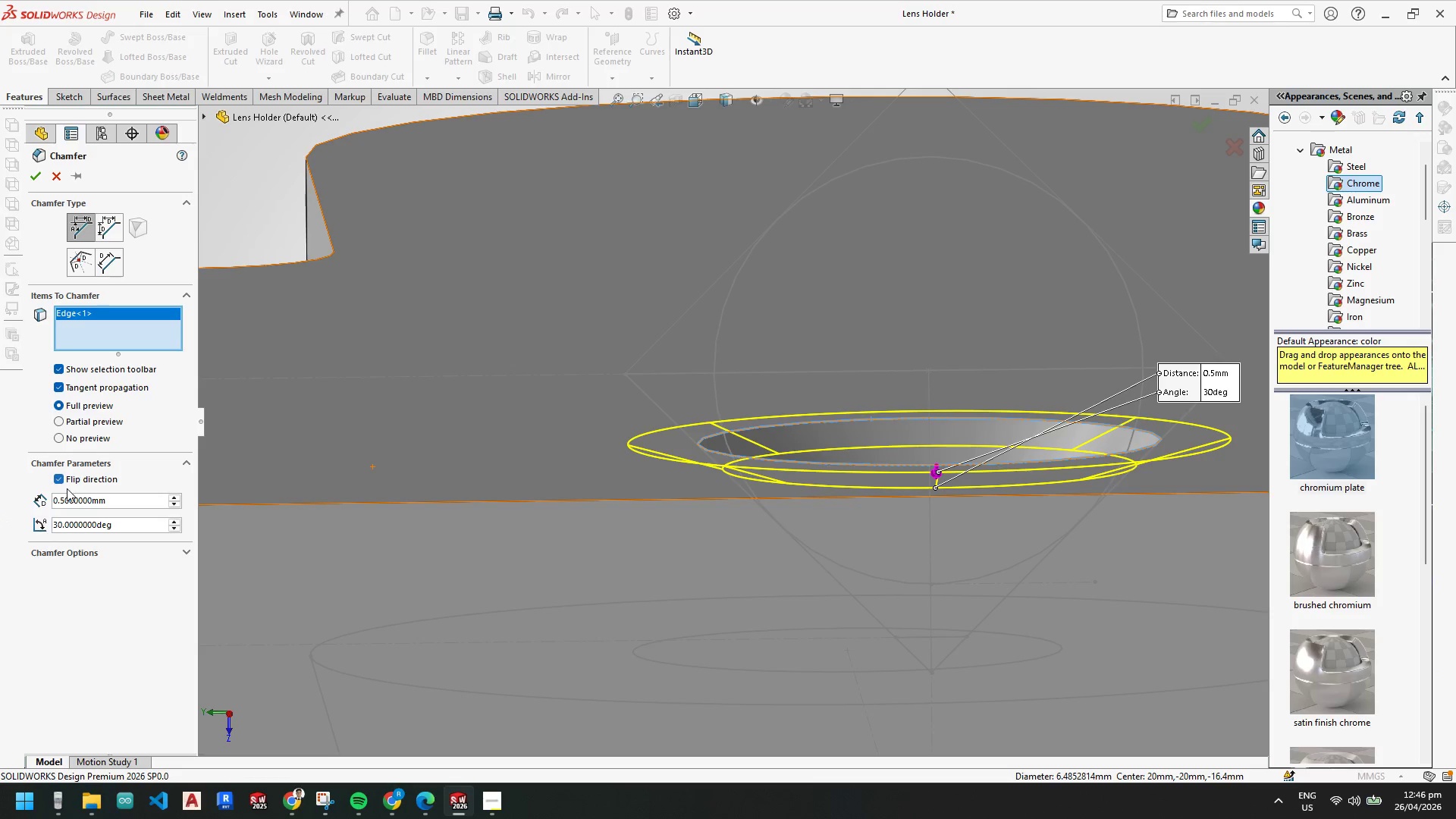 
left_click_drag(start_coordinate=[133, 526], to_coordinate=[0, 522])
 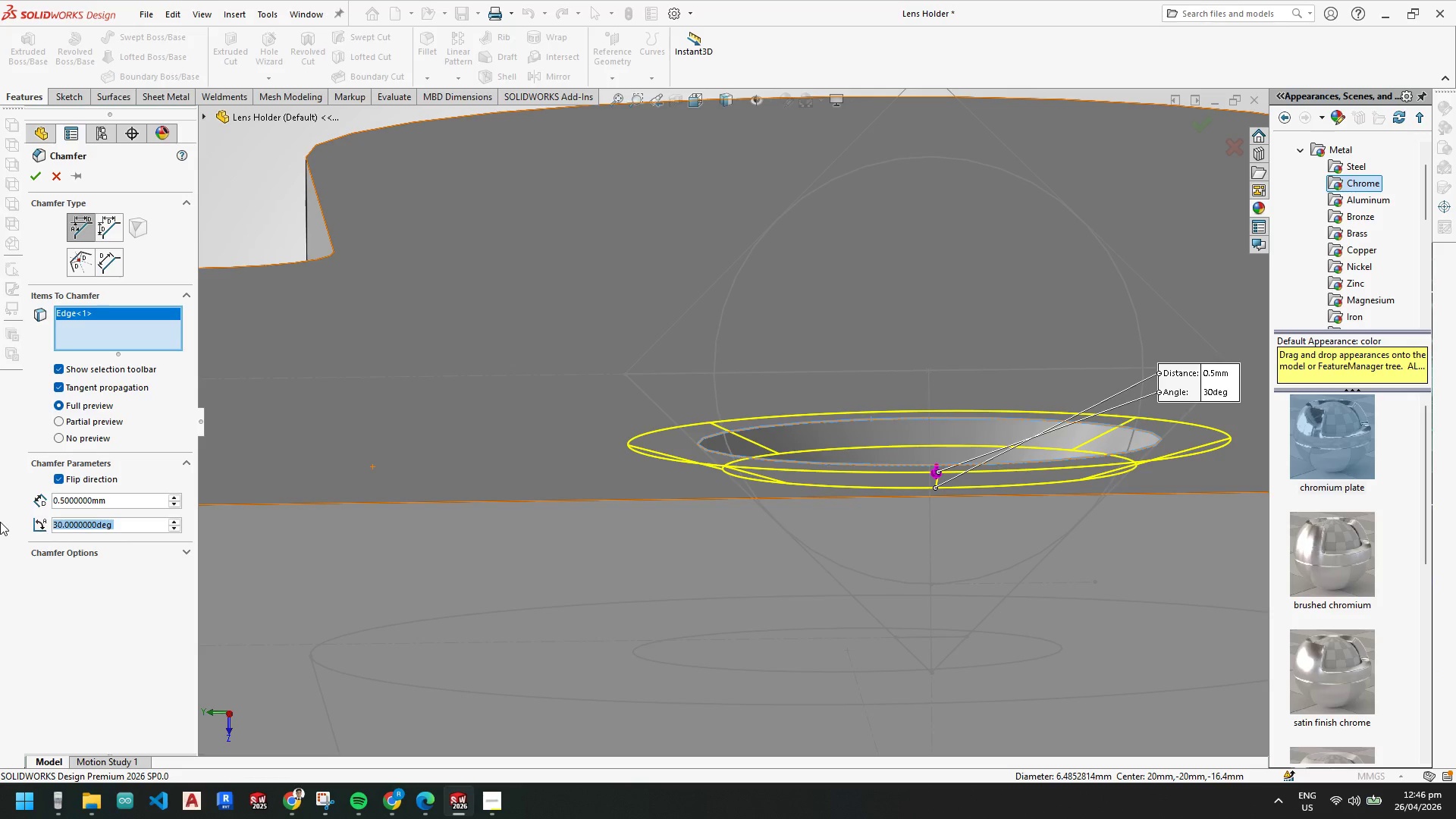 
key(Numpad1)
 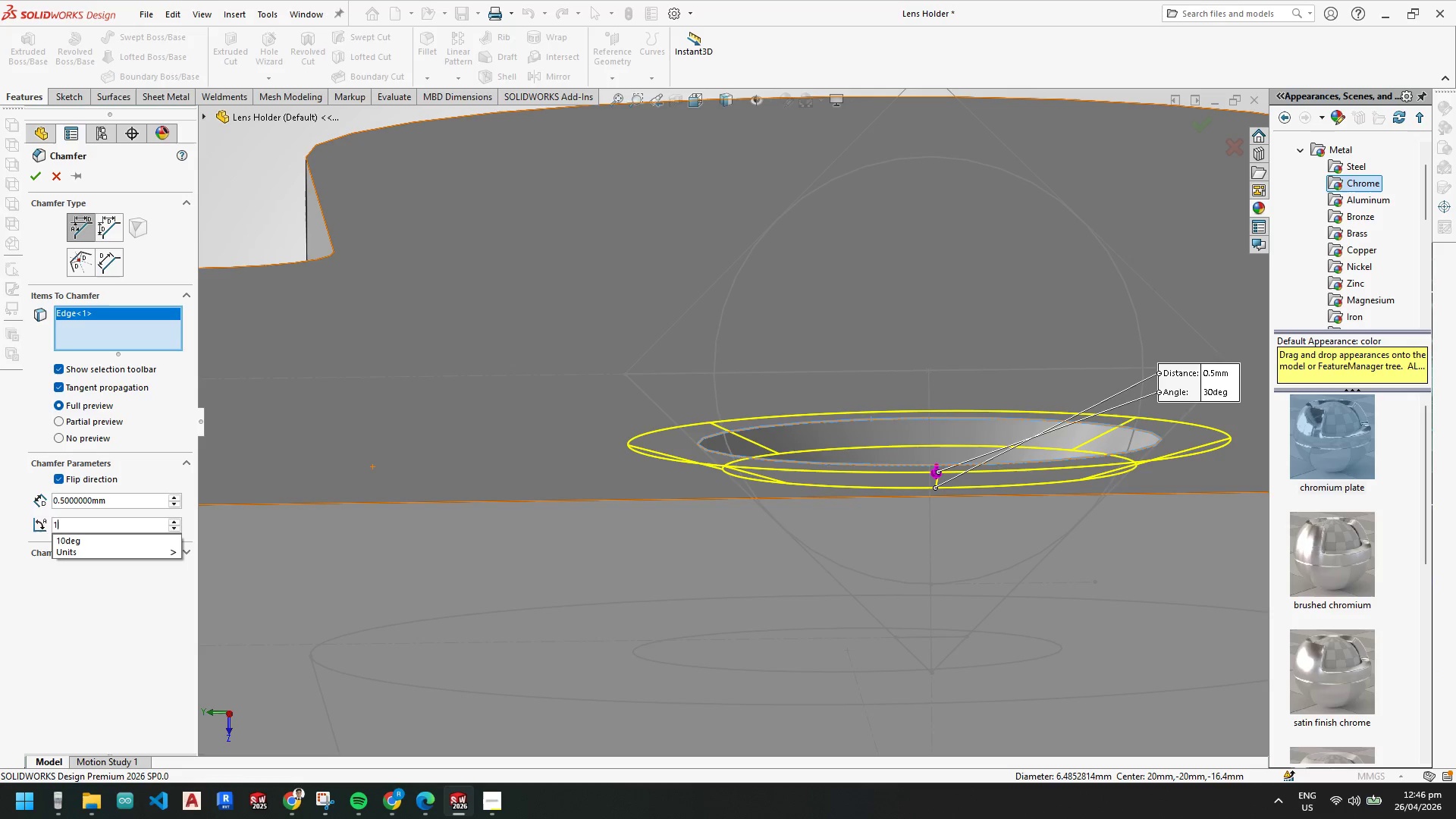 
key(Numpad0)
 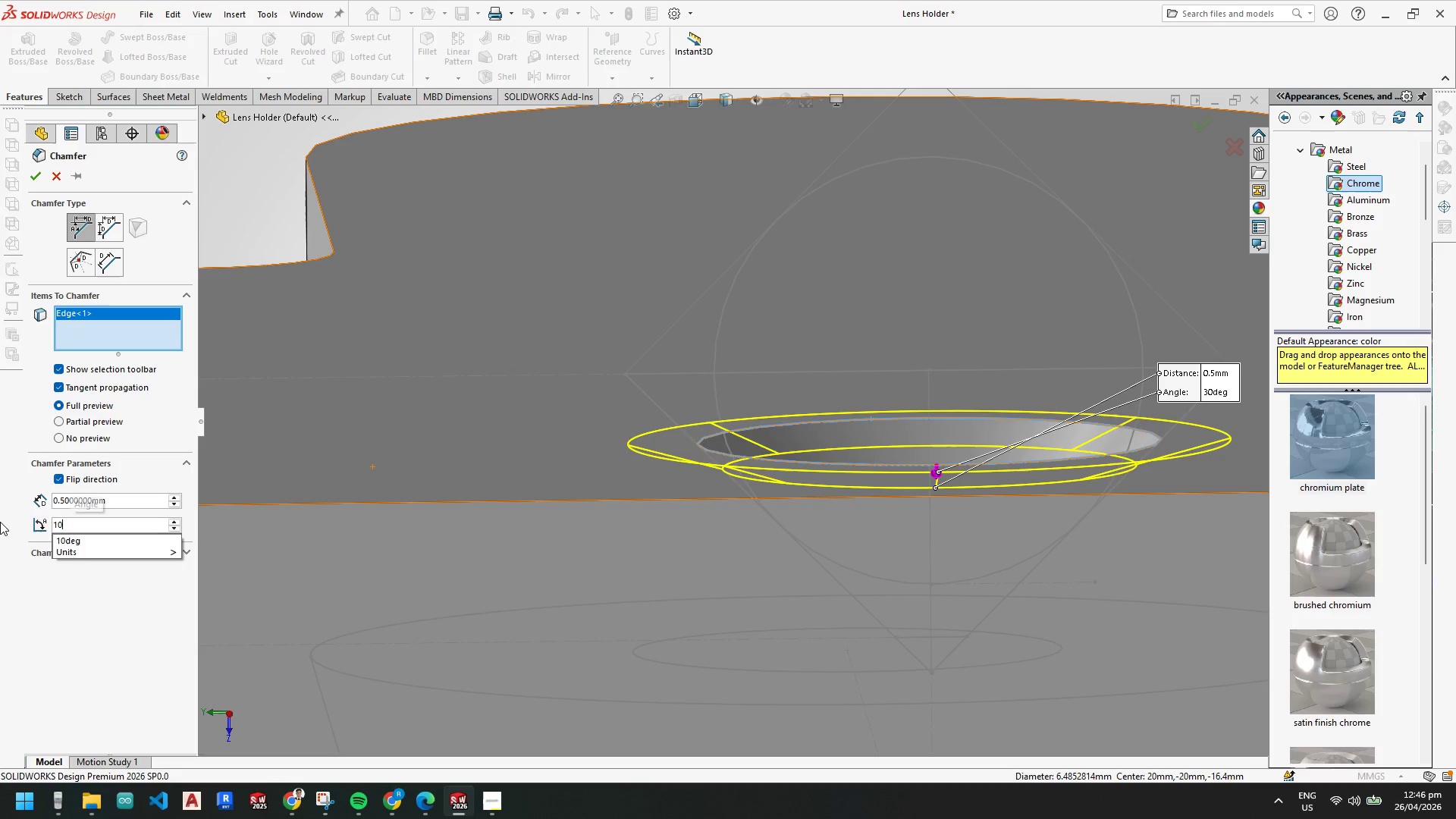 
key(NumpadEnter)
 